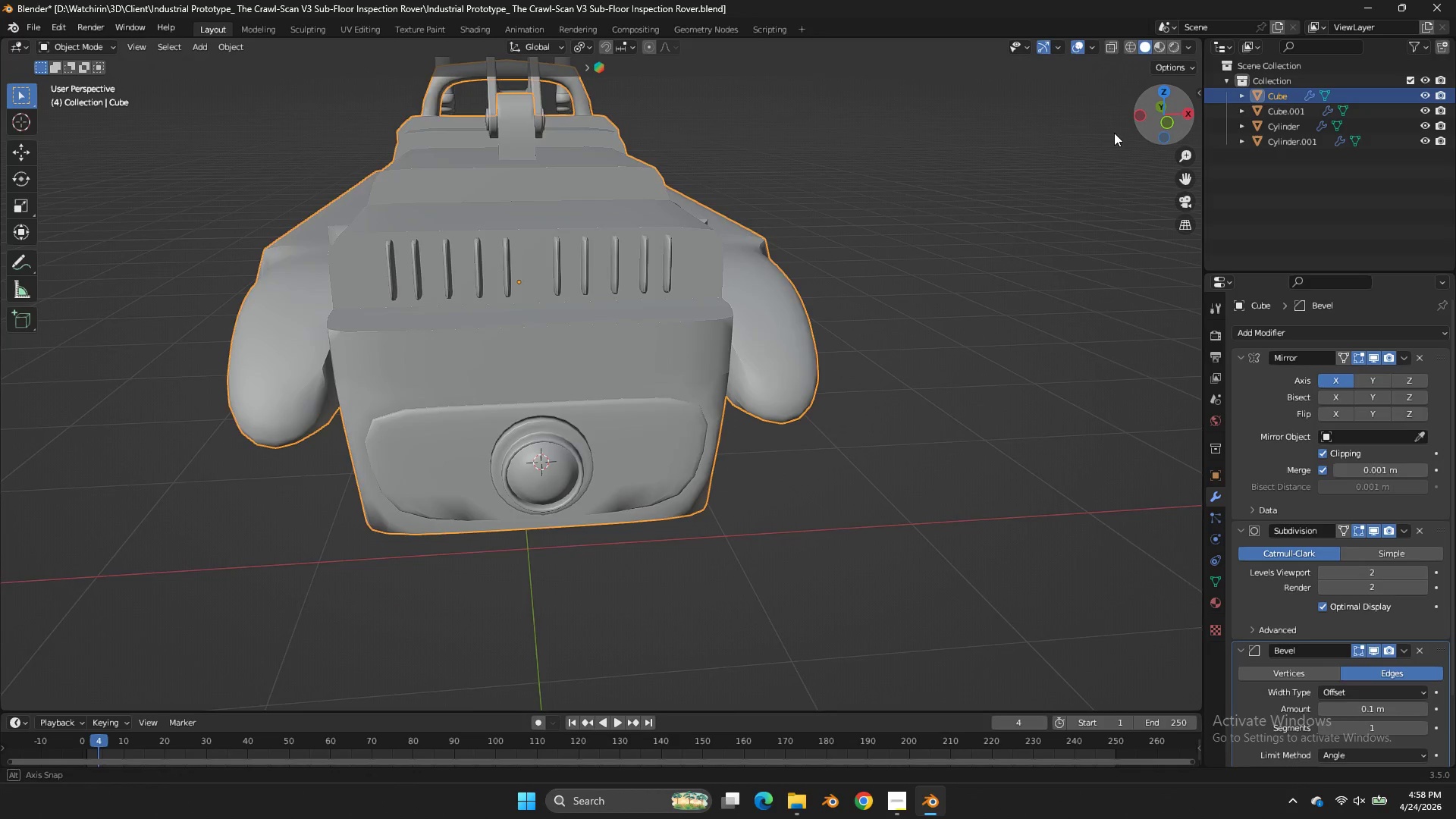 
left_click_drag(start_coordinate=[1144, 118], to_coordinate=[1090, 139])
 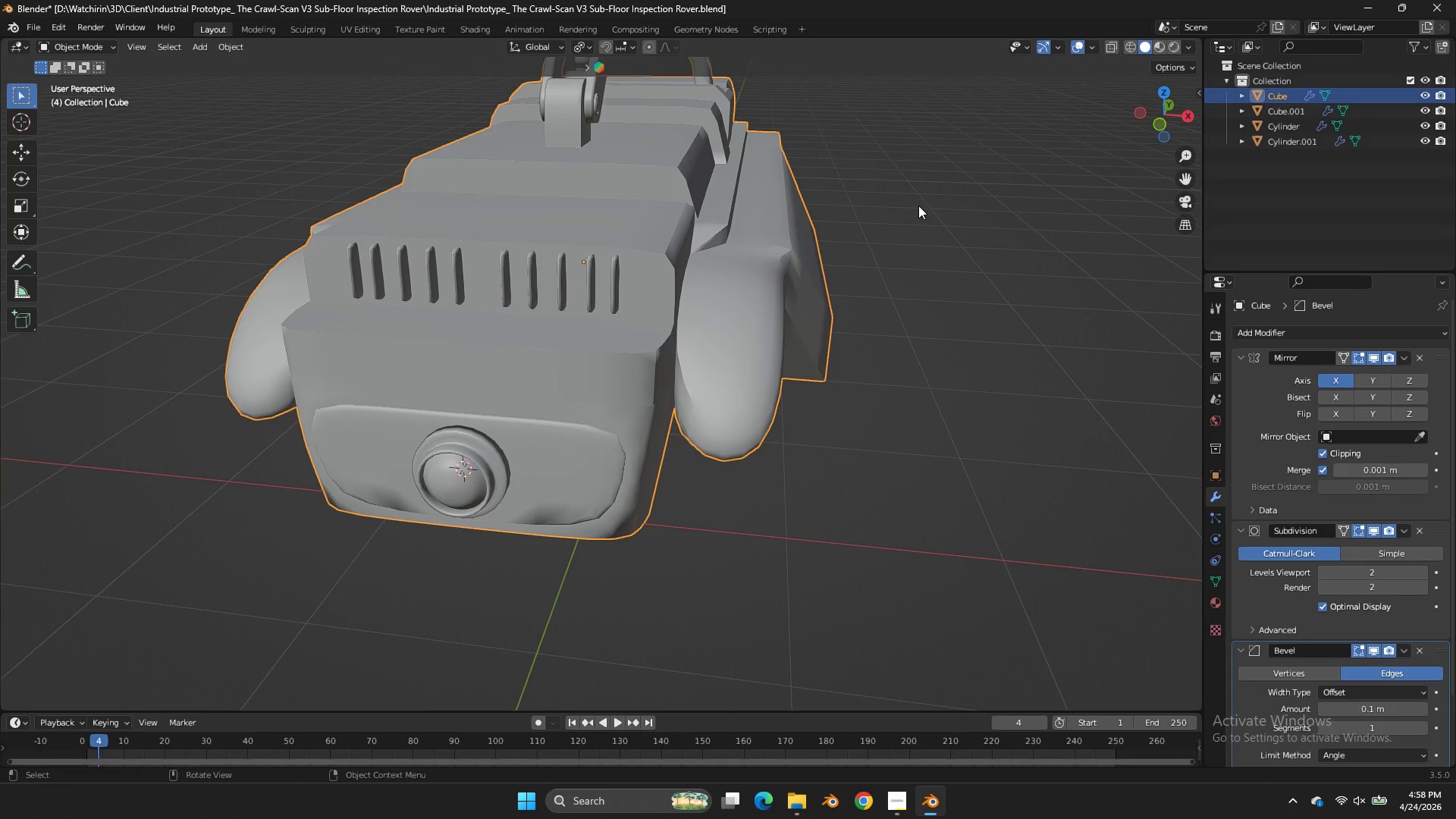 
key(Tab)
 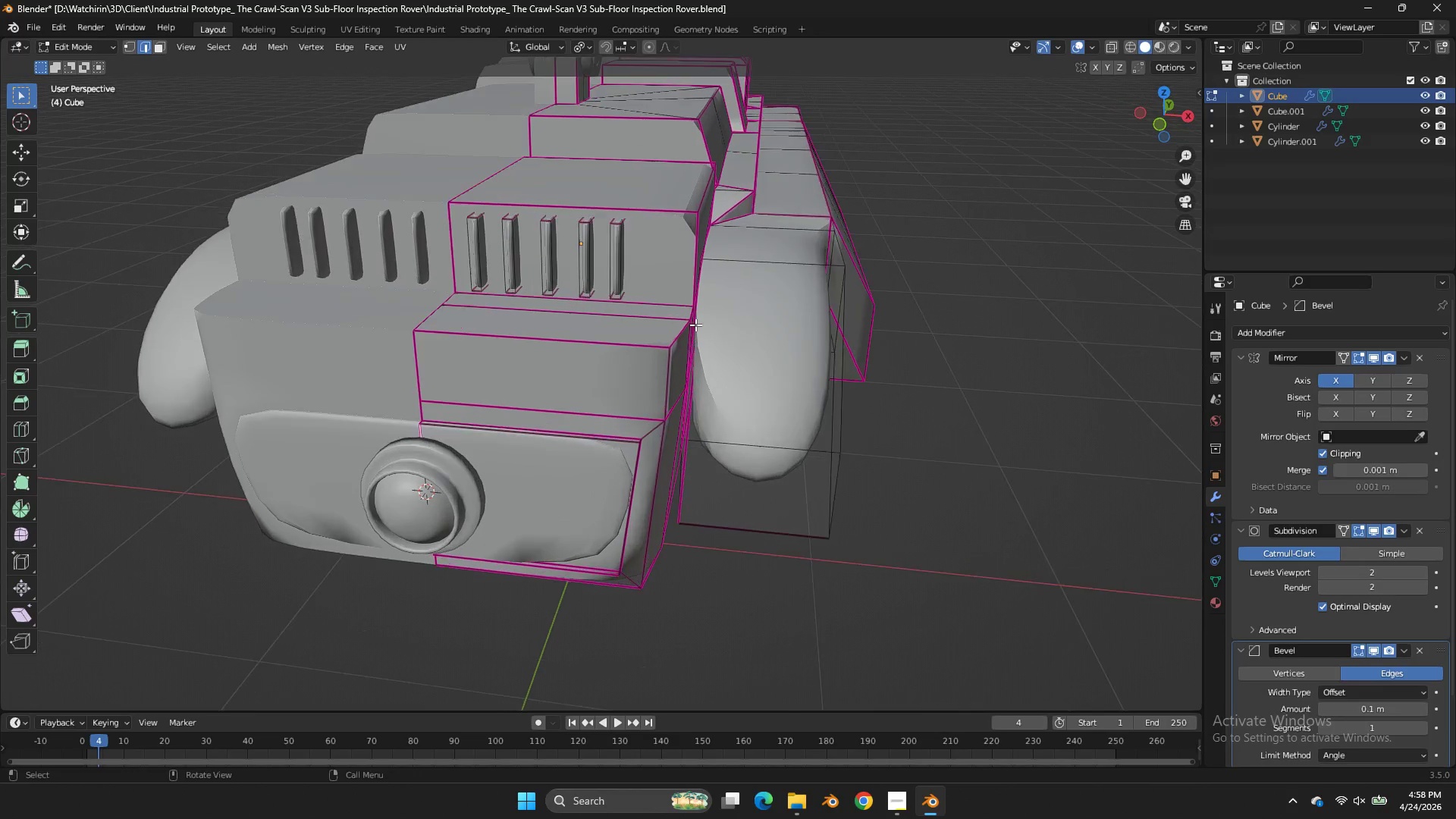 
scroll: coordinate [697, 325], scroll_direction: up, amount: 3.0
 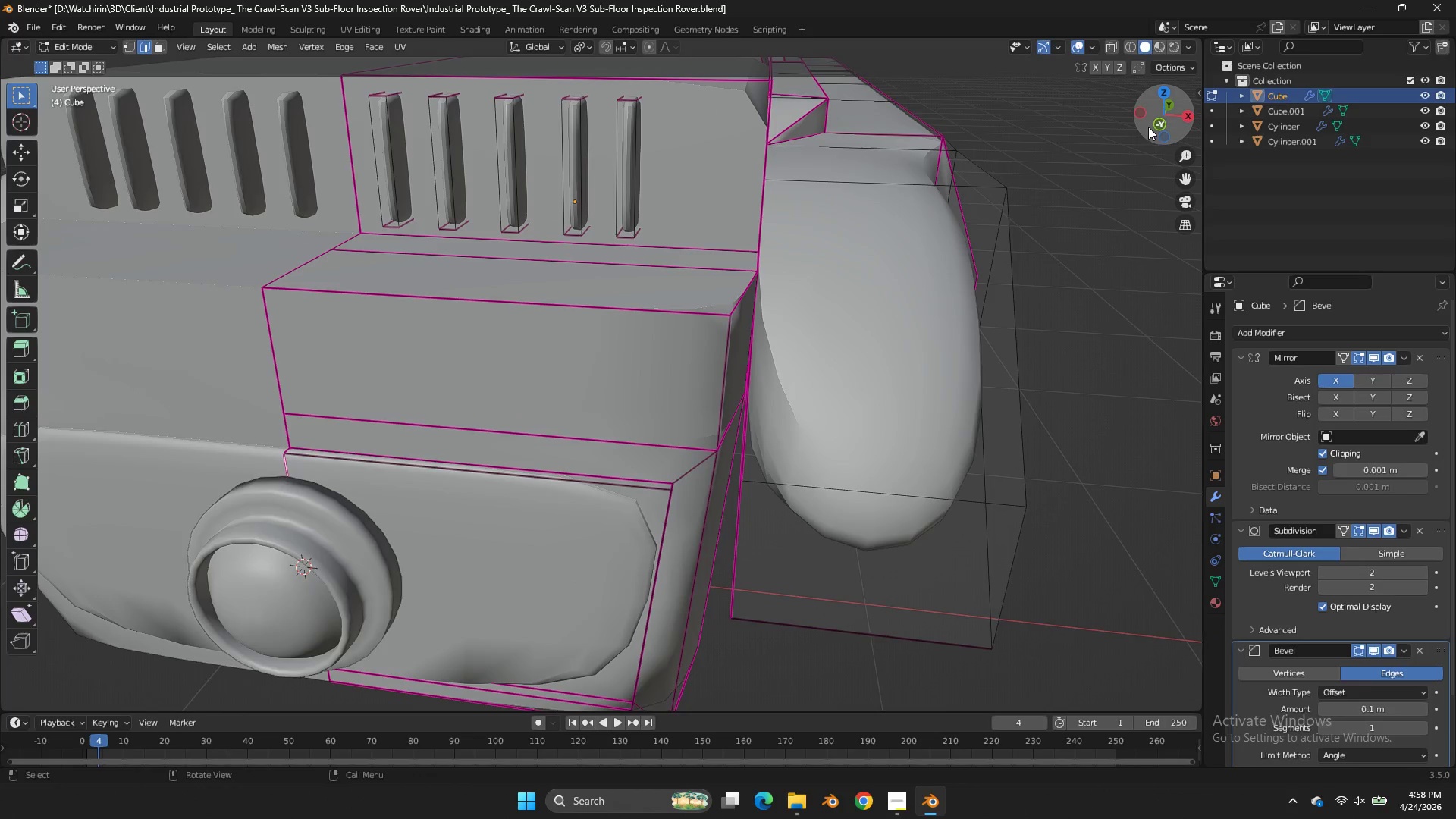 
left_click_drag(start_coordinate=[1154, 126], to_coordinate=[1100, 110])
 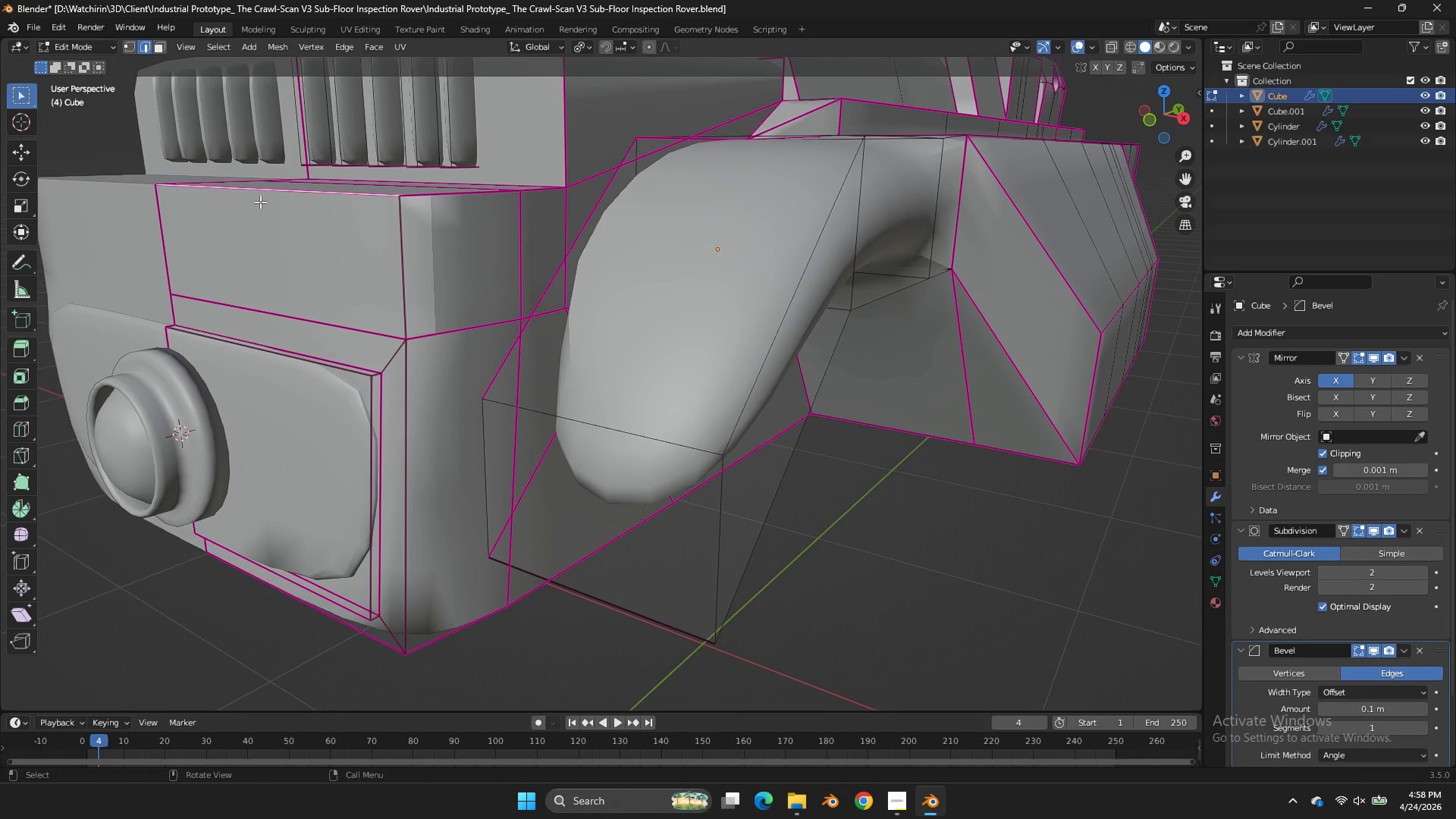 
key(X)
 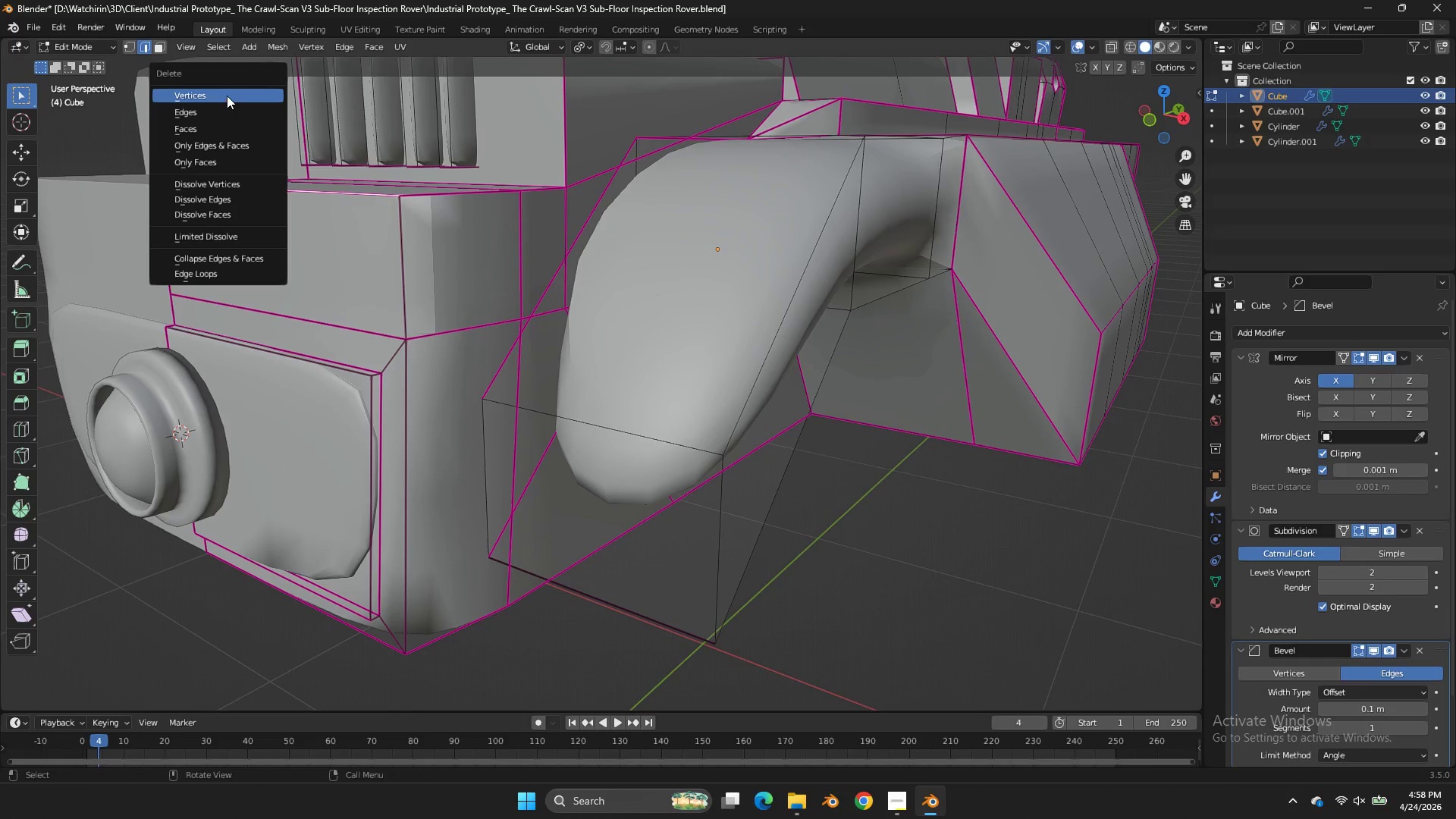 
left_click([227, 96])
 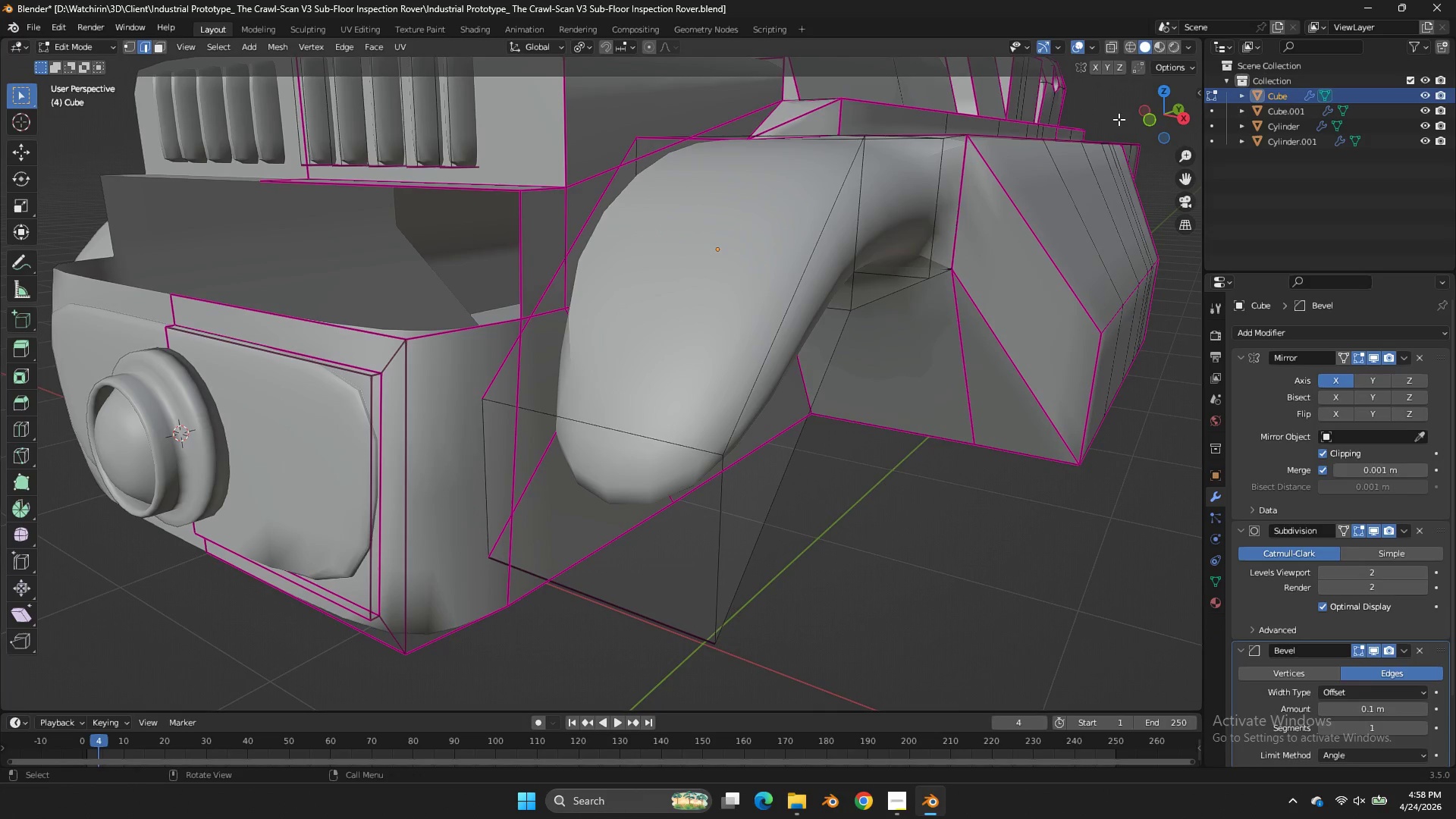 
left_click_drag(start_coordinate=[1155, 108], to_coordinate=[1157, 130])
 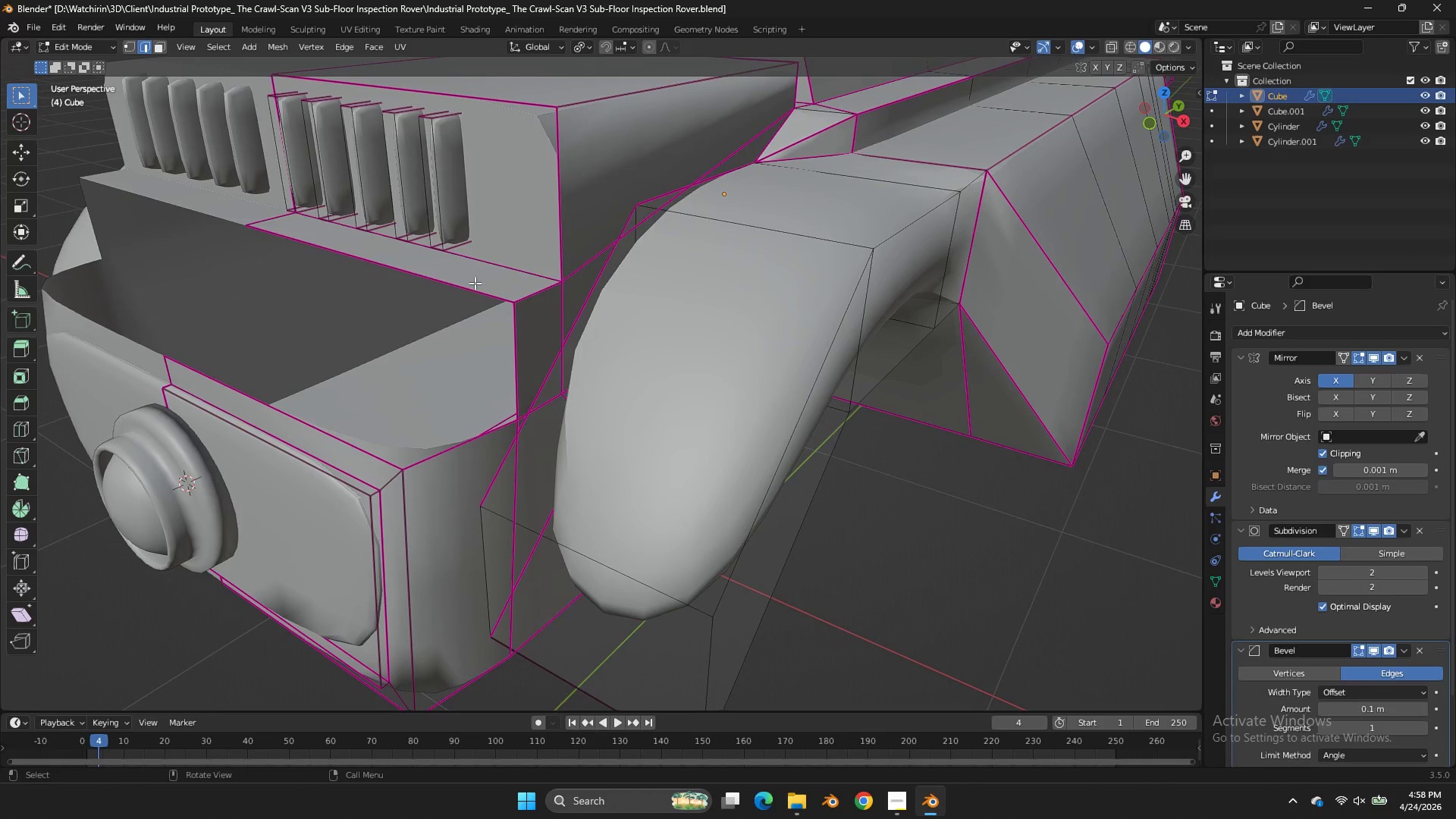 
left_click([475, 283])
 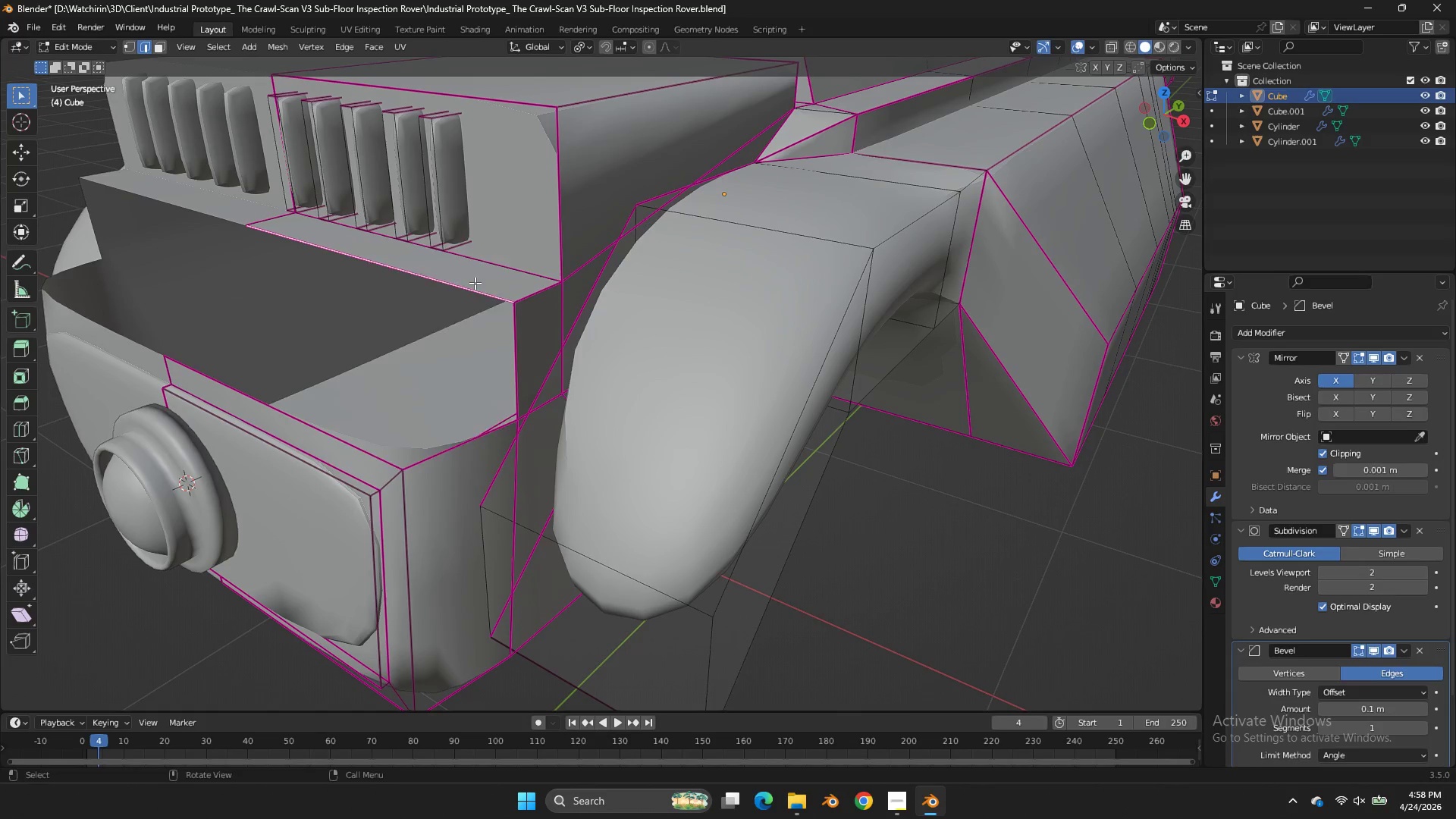 
key(X)
 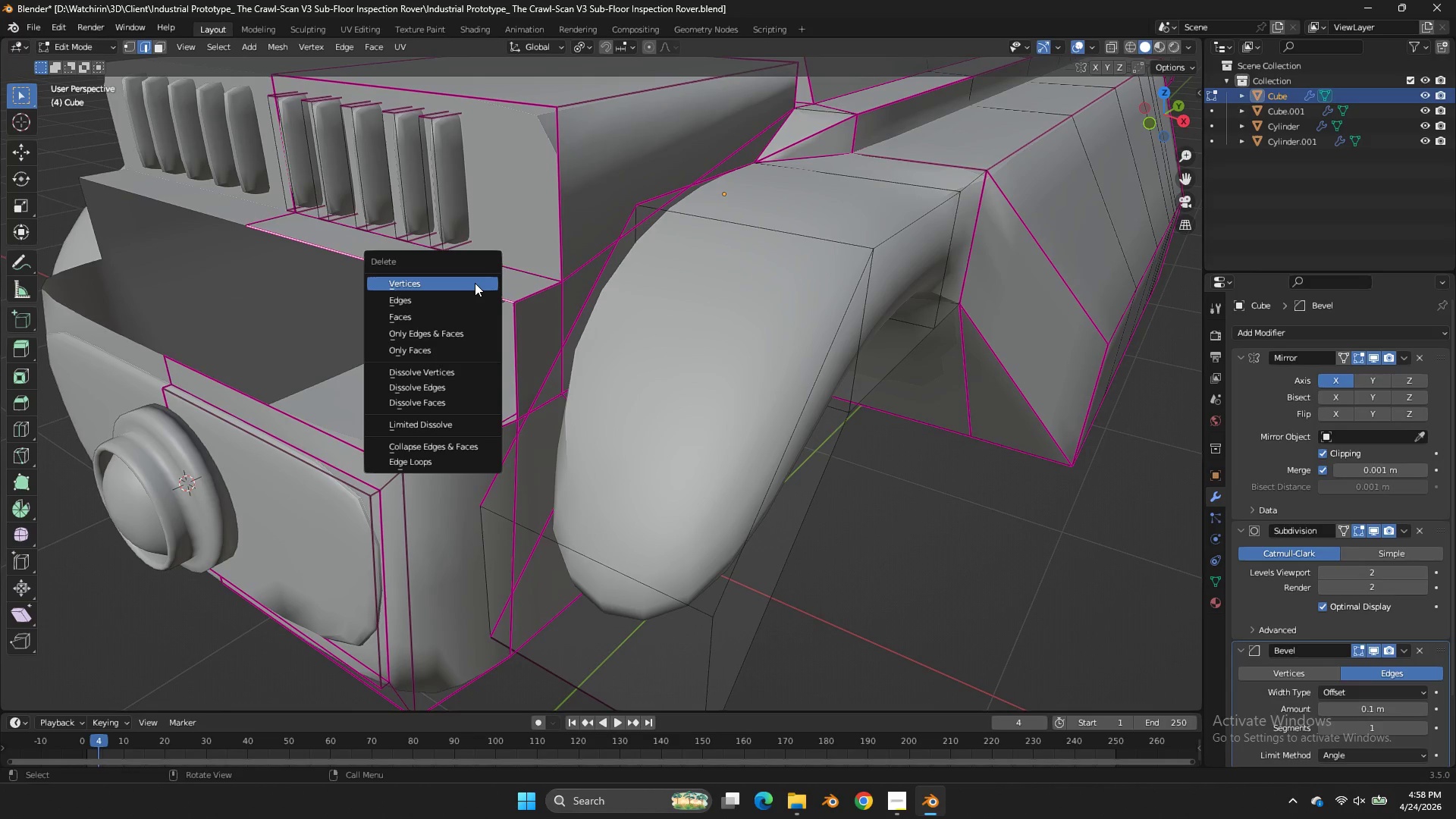 
left_click([475, 283])
 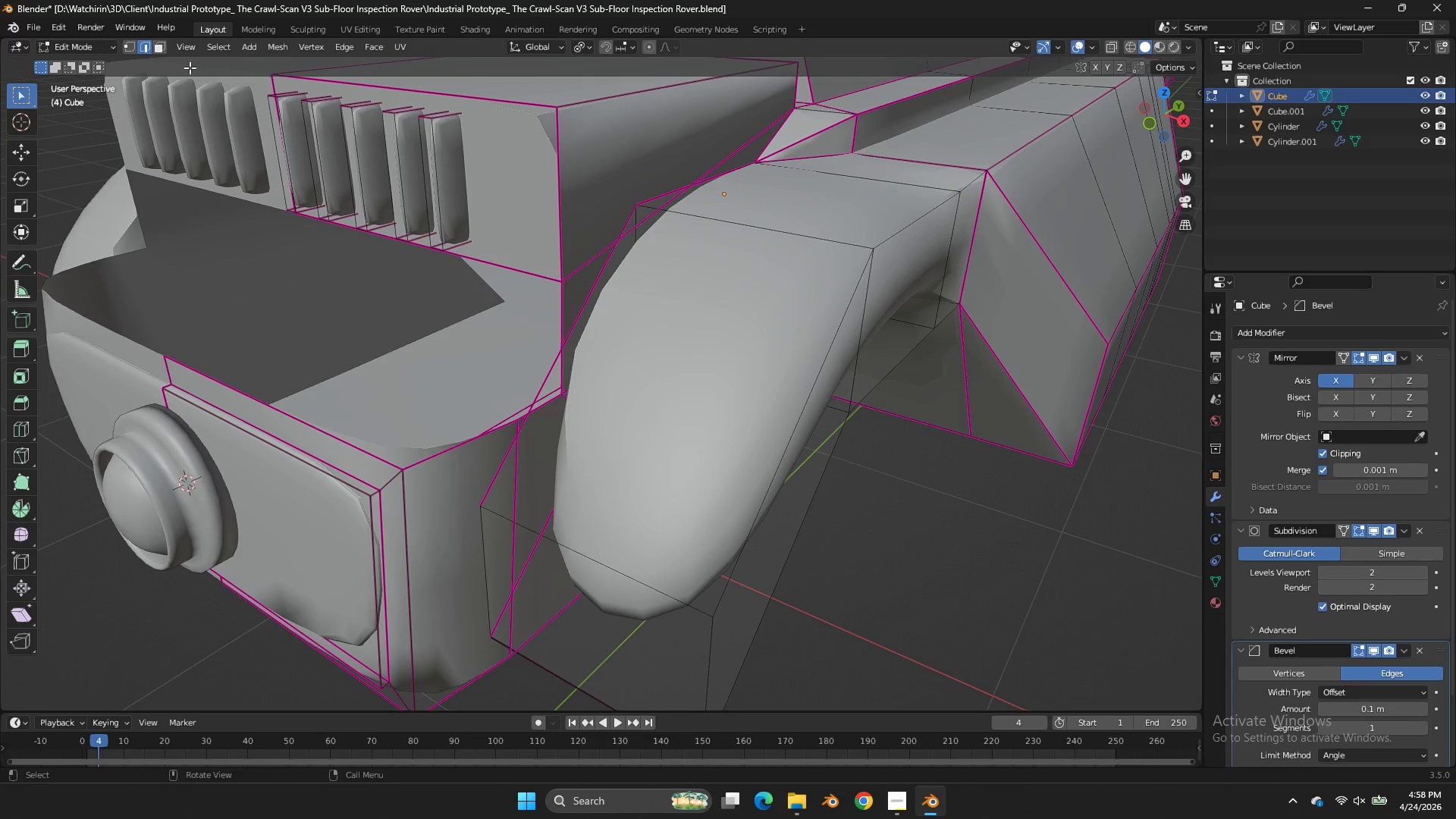 
left_click([136, 47])
 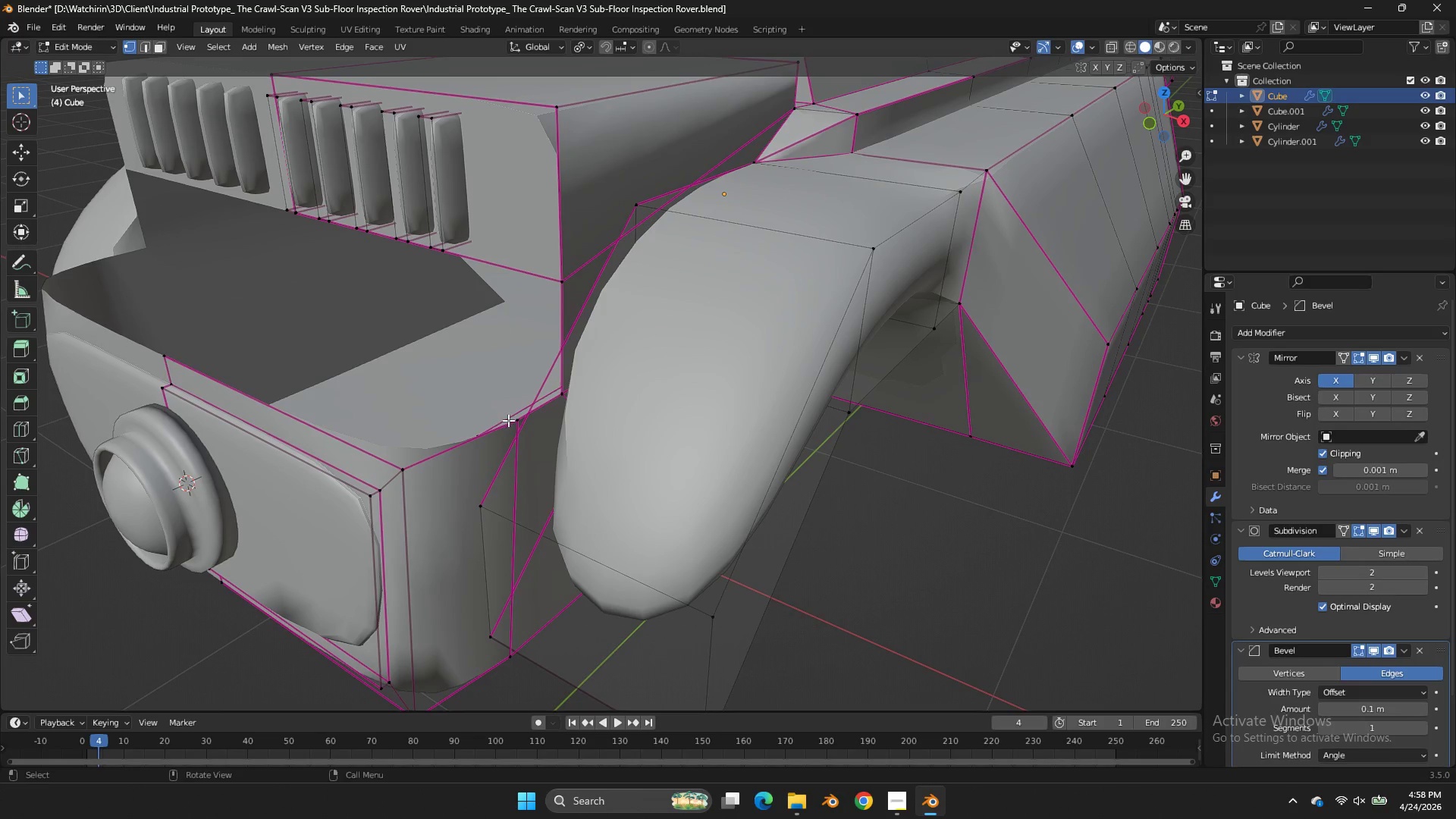 
left_click([508, 420])
 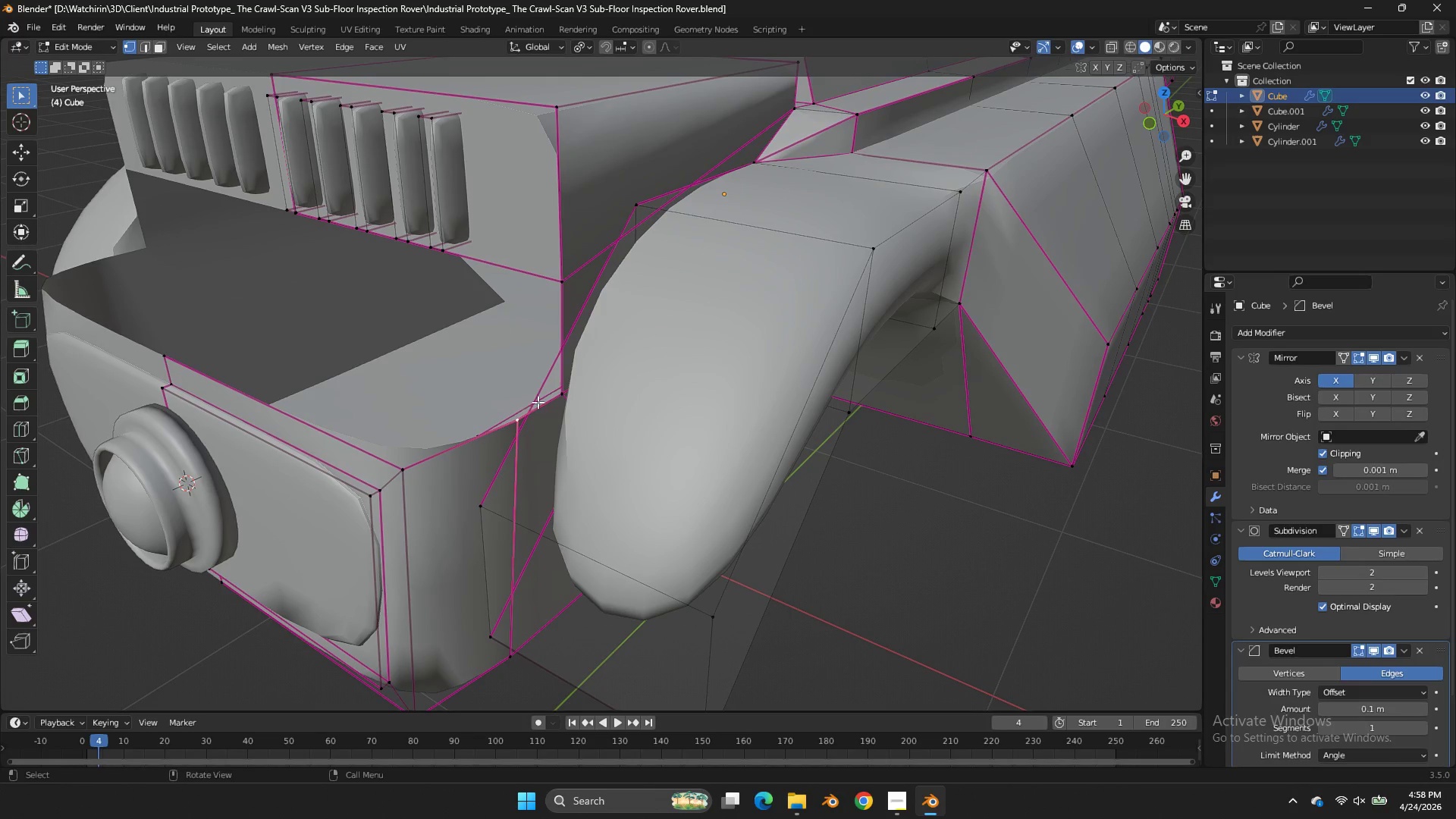 
hold_key(key=ShiftLeft, duration=0.69)
left_click([551, 399])
 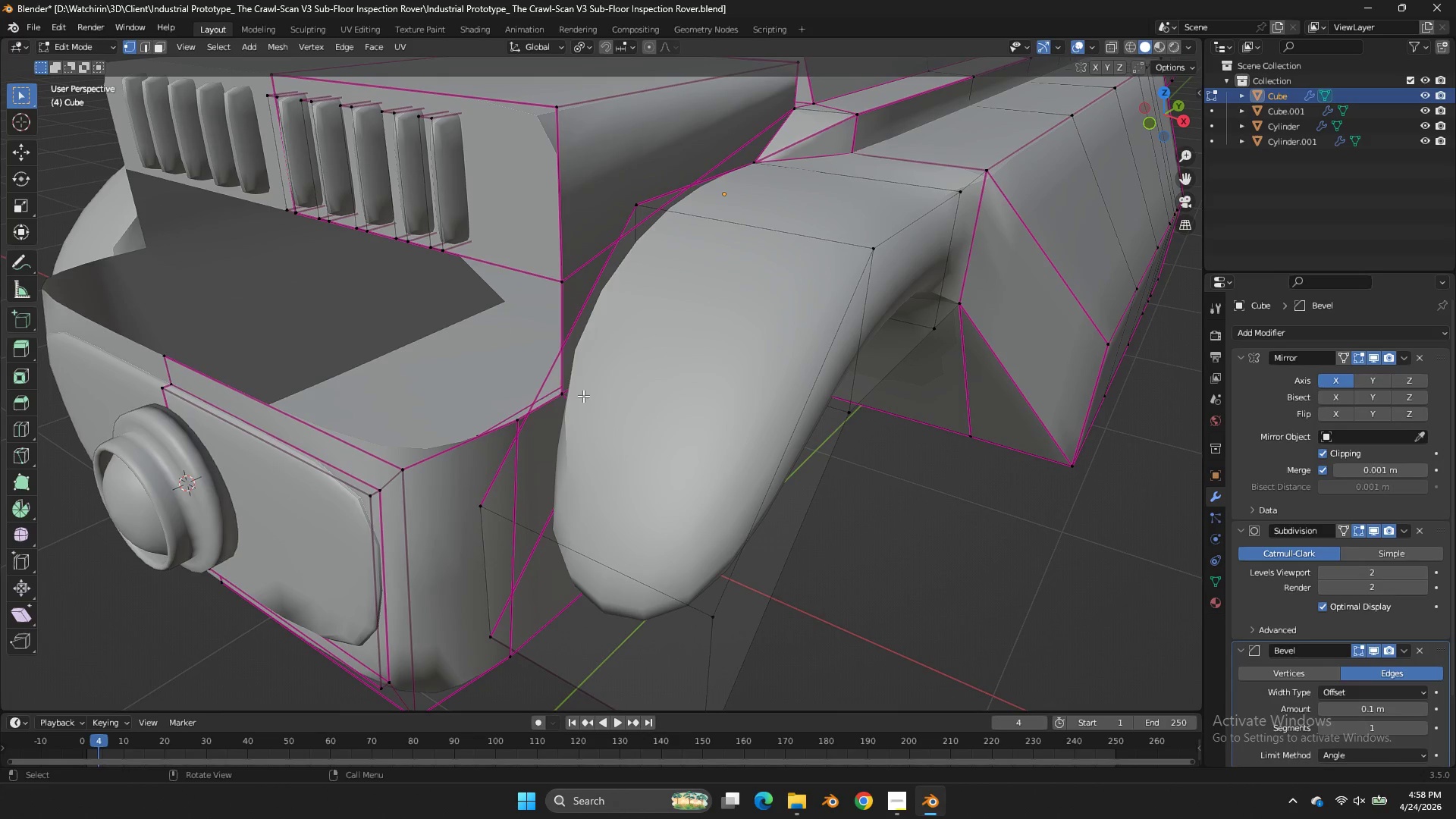 
key(Z)
 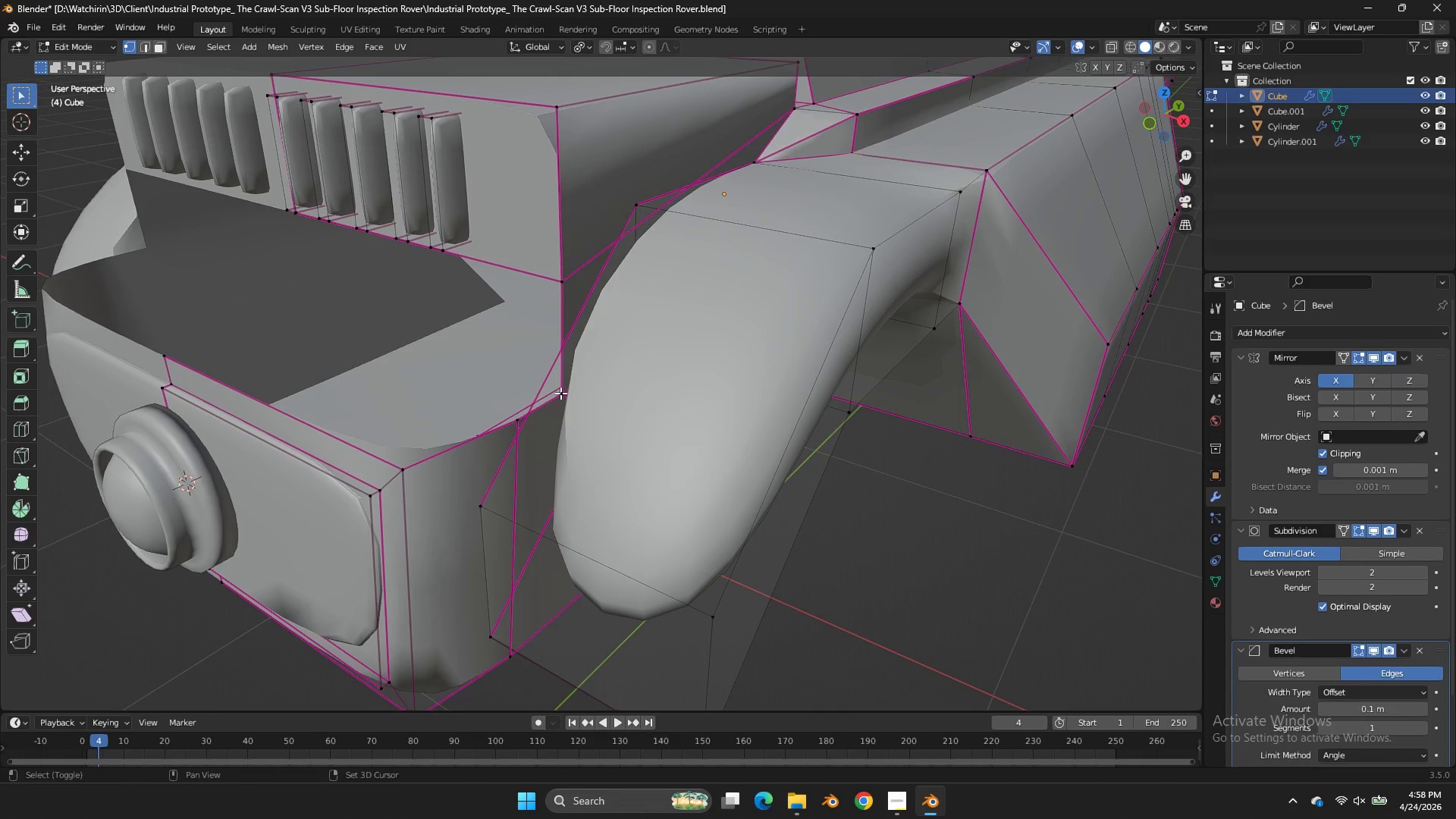 
key(Shift+ShiftLeft)
 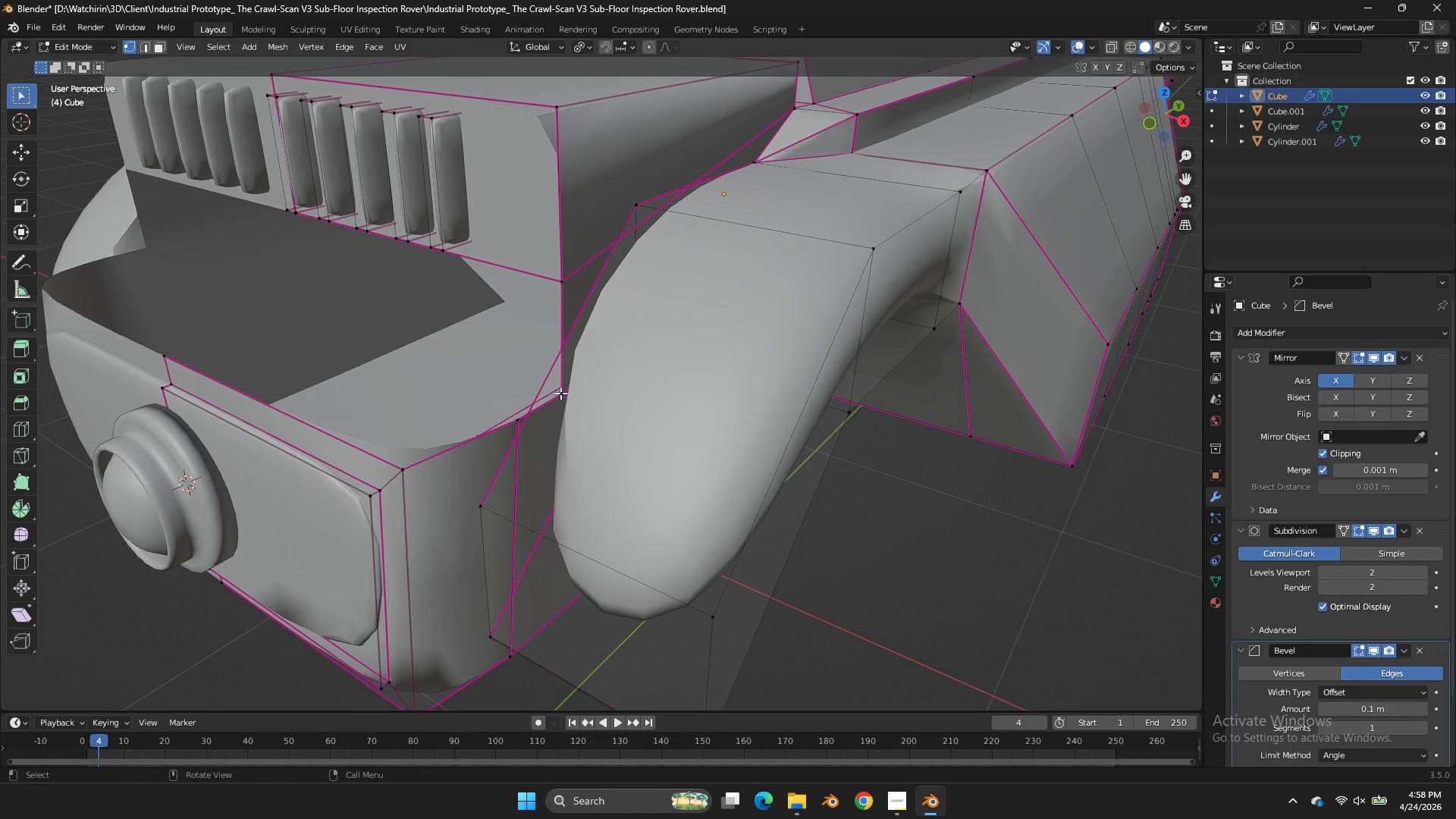 
left_click([560, 393])
 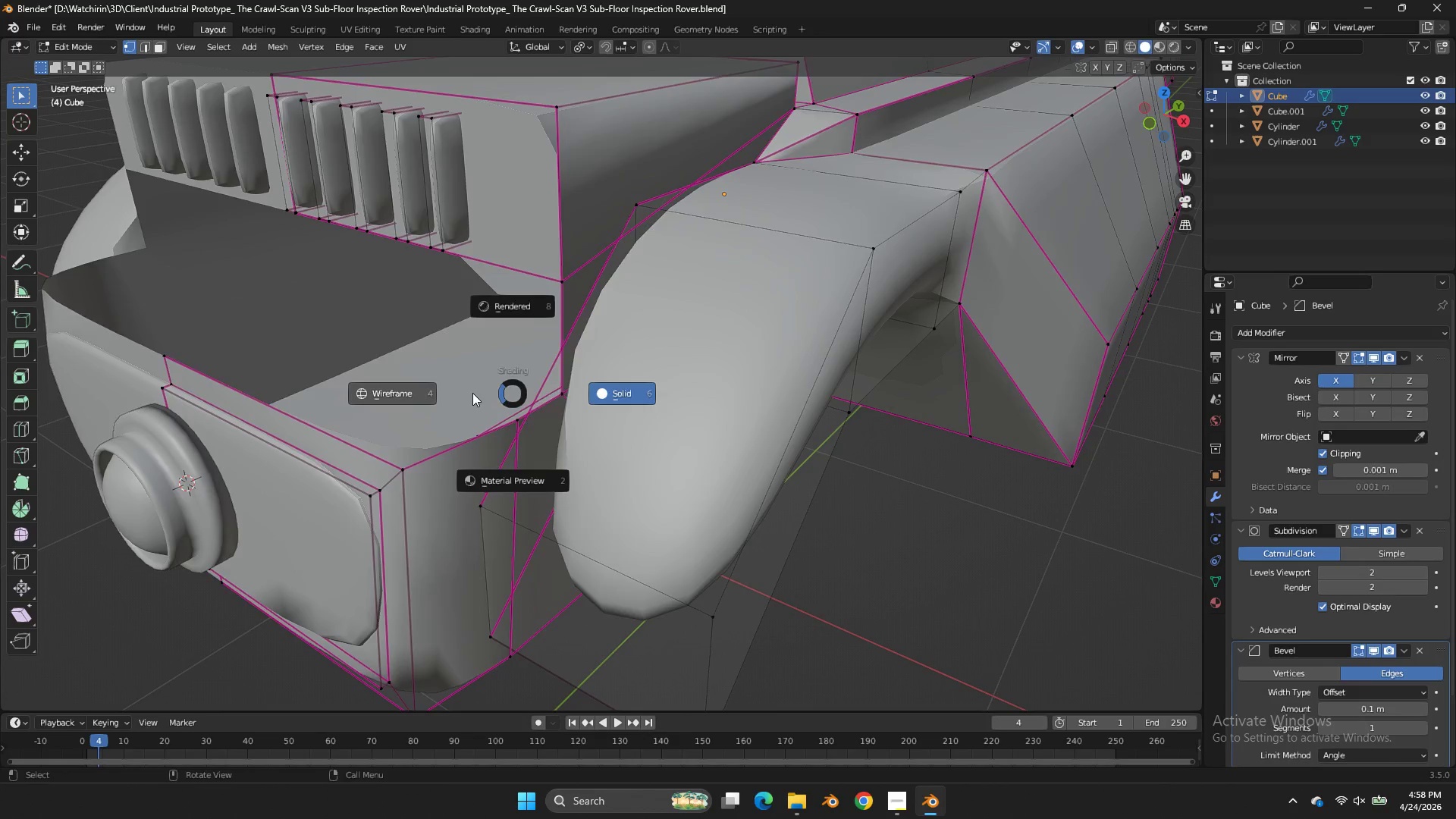 
key(Z)
 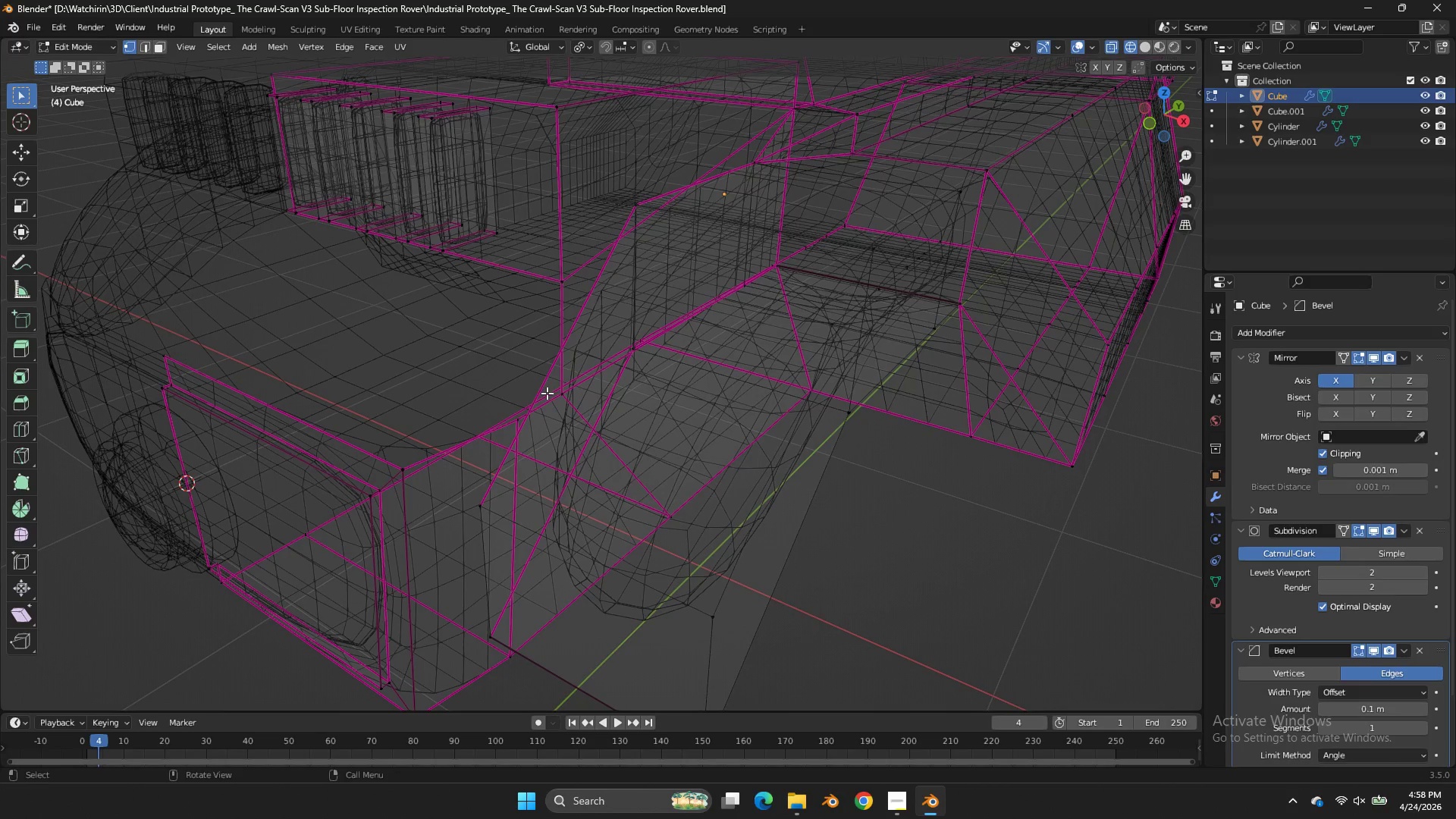 
left_click([547, 393])
 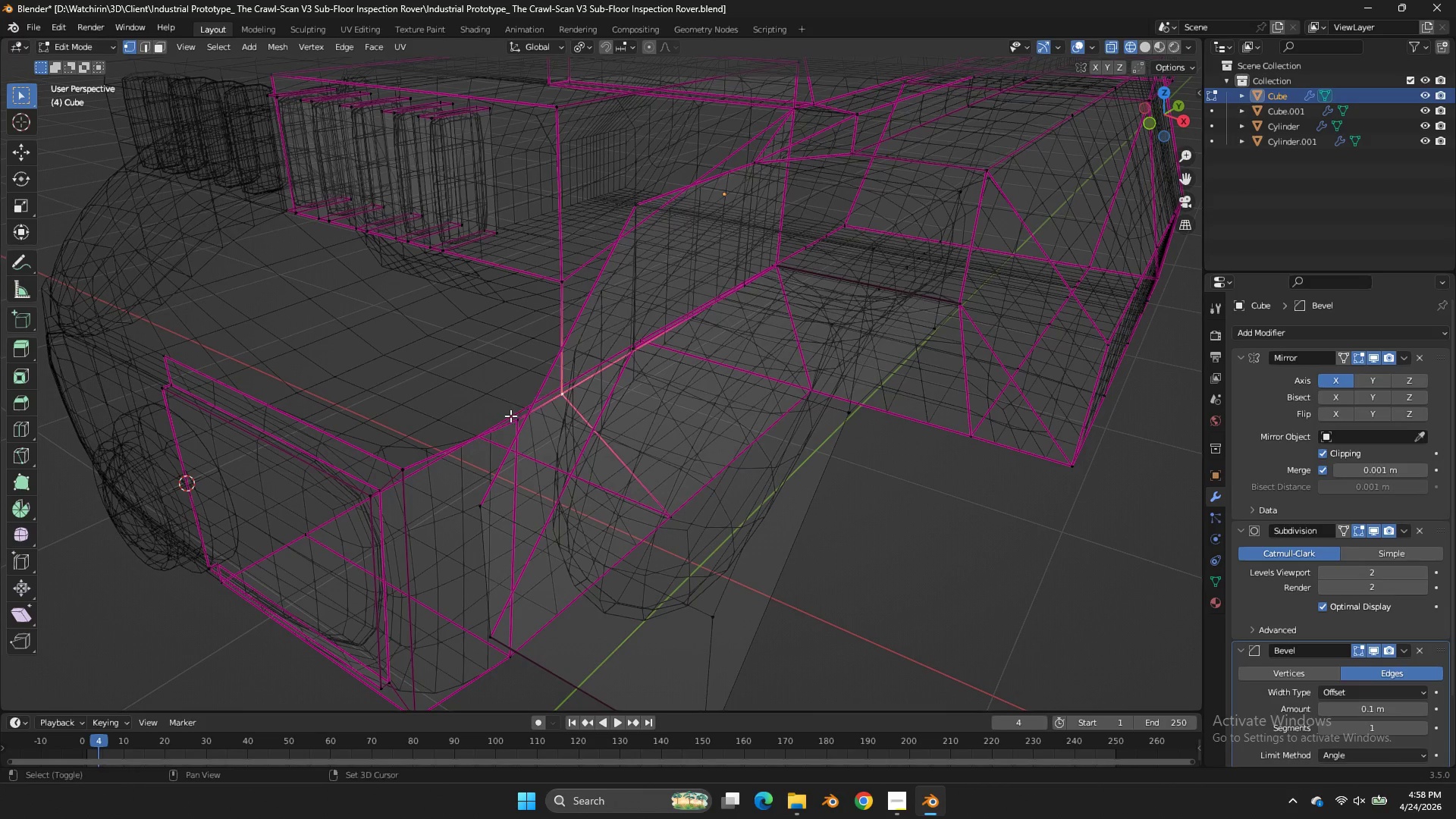 
hold_key(key=ShiftLeft, duration=0.34)
double_click([510, 416])
 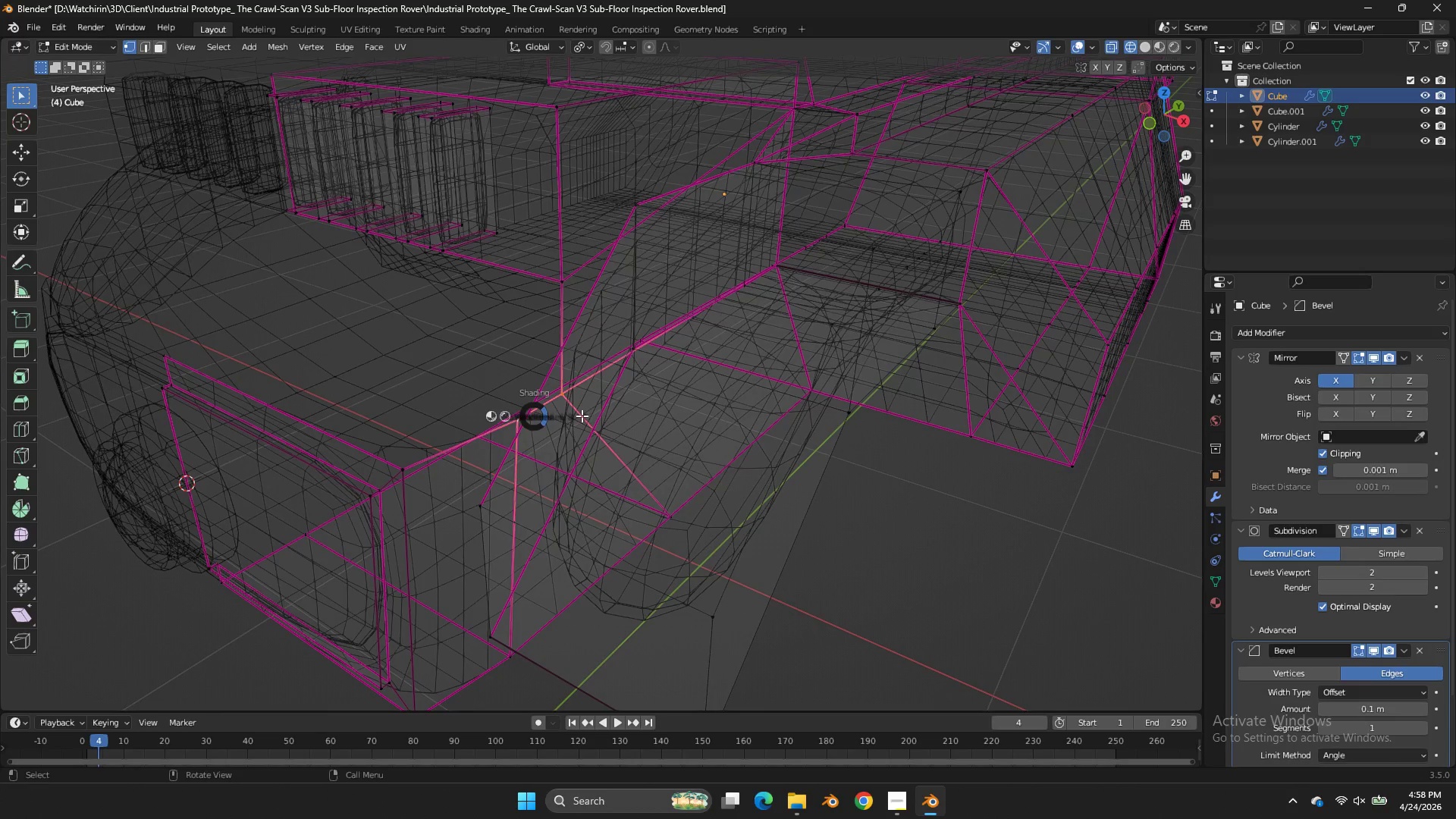 
type(zeyx)
 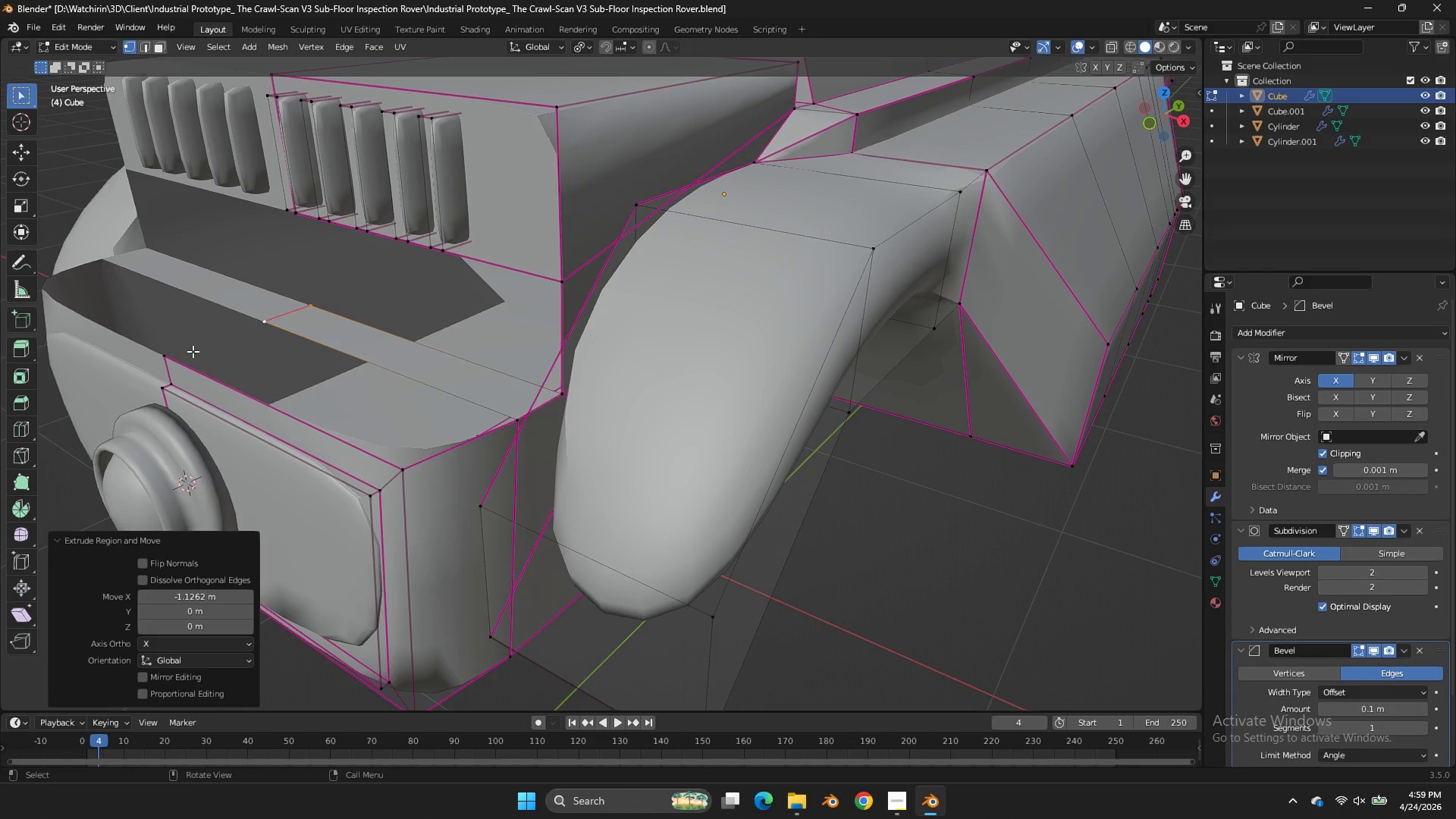 
left_click_drag(start_coordinate=[173, 355], to_coordinate=[412, 397])
 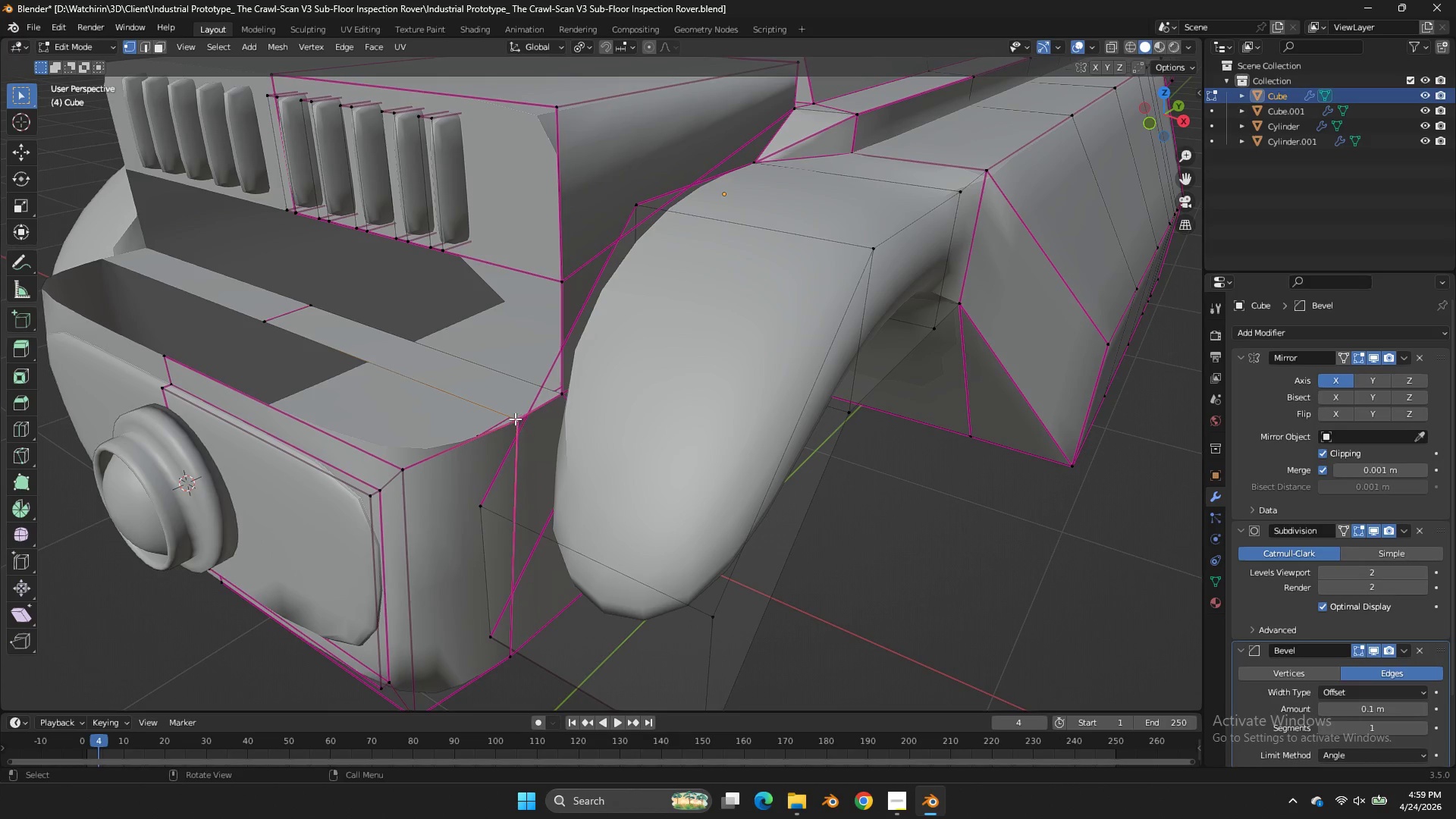 
double_click([513, 418])
 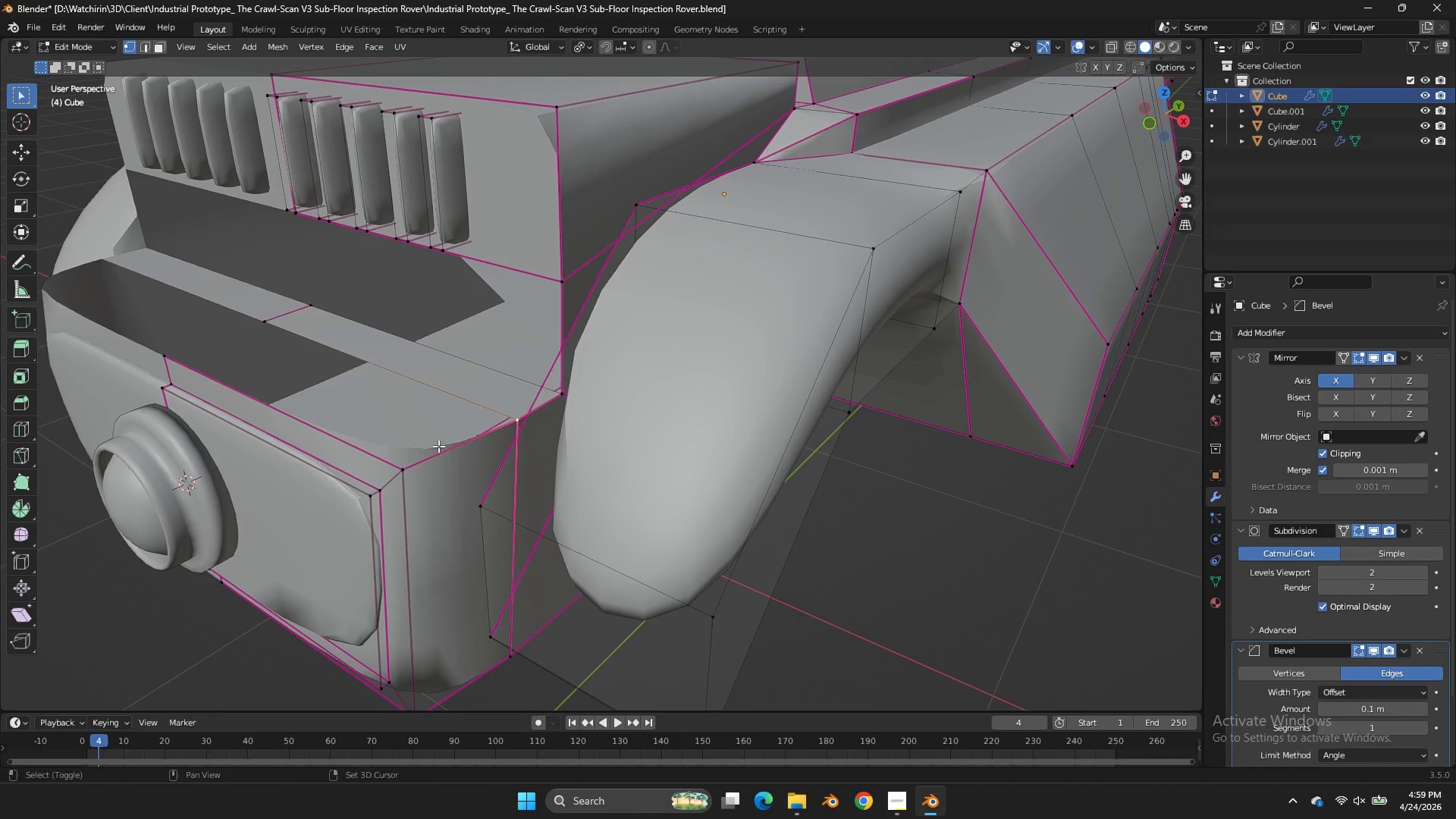 
hold_key(key=ShiftLeft, duration=0.7)
left_click([418, 463])
 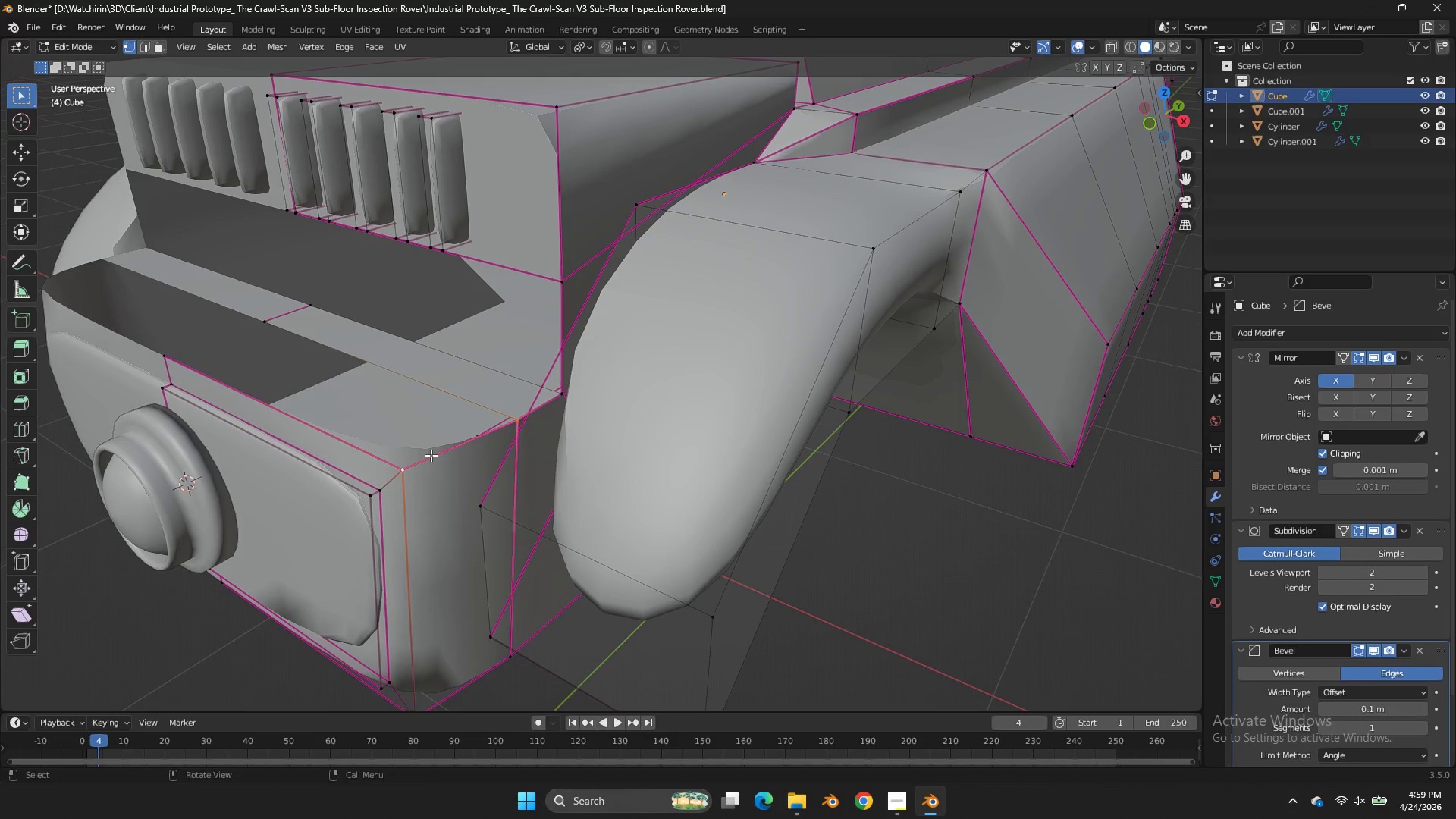 
type(fz)
 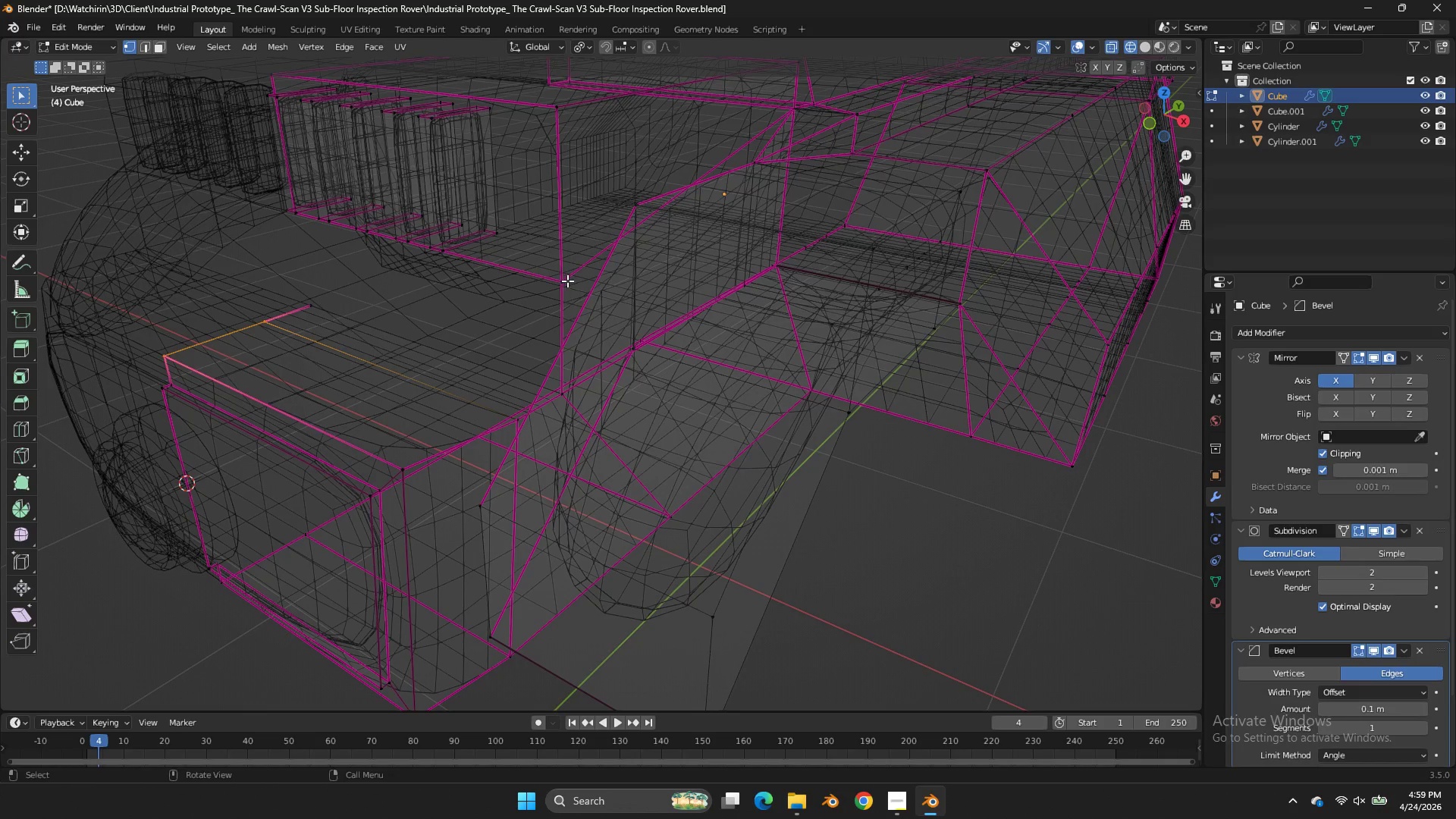 
left_click([567, 281])
 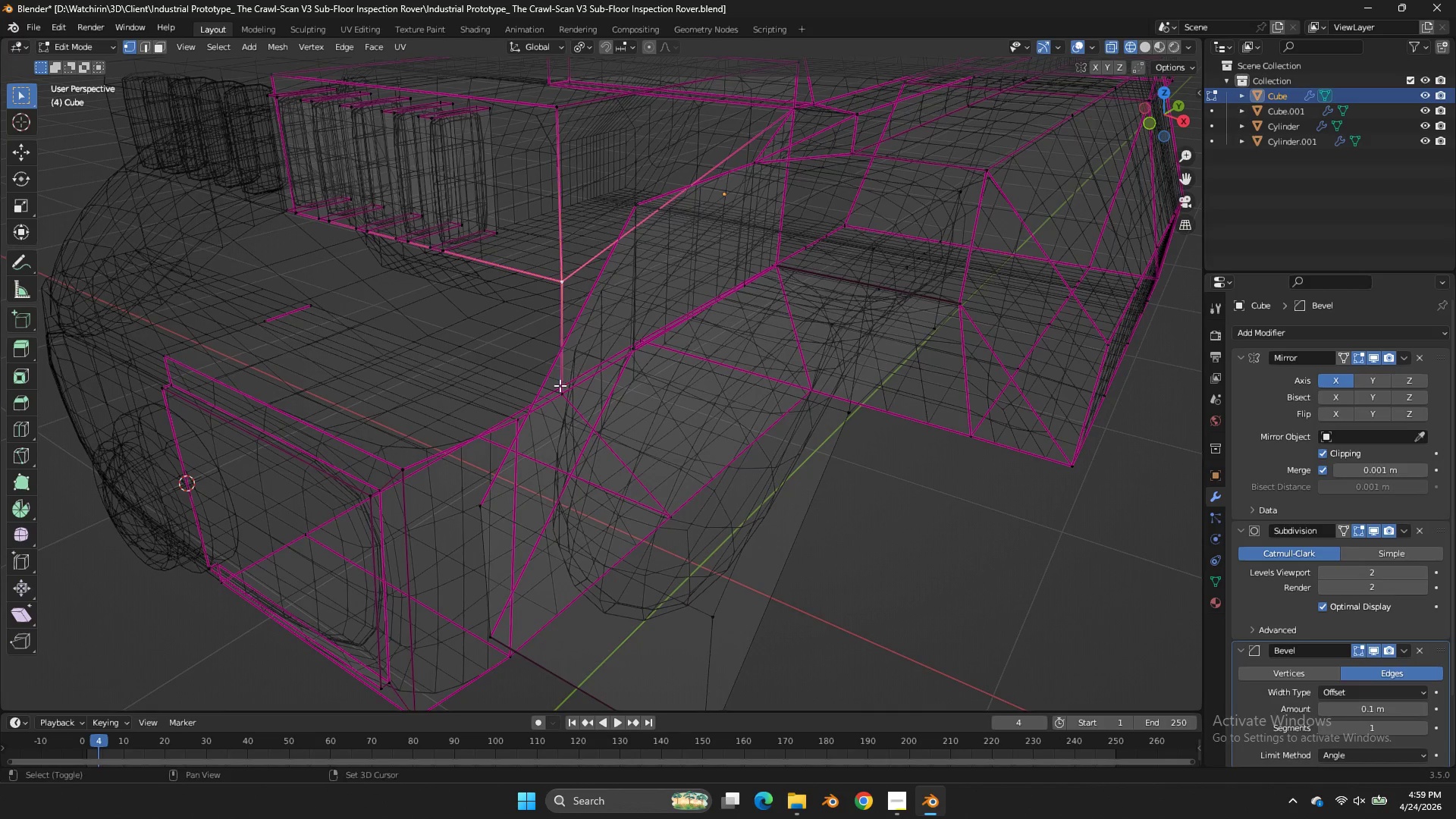 
hold_key(key=ShiftLeft, duration=0.34)
left_click([560, 388])
 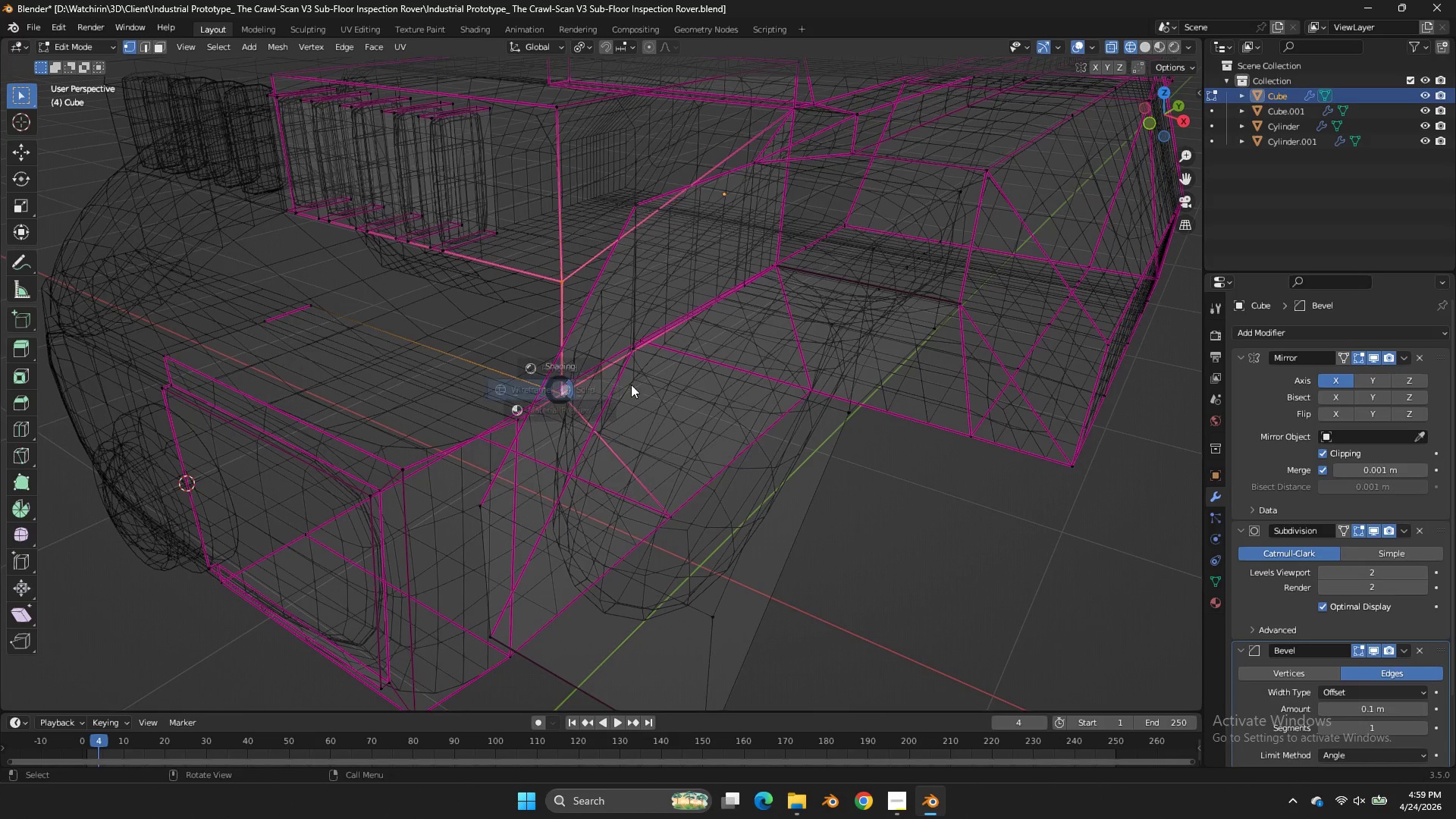 
type(zf)
key(Tab)
 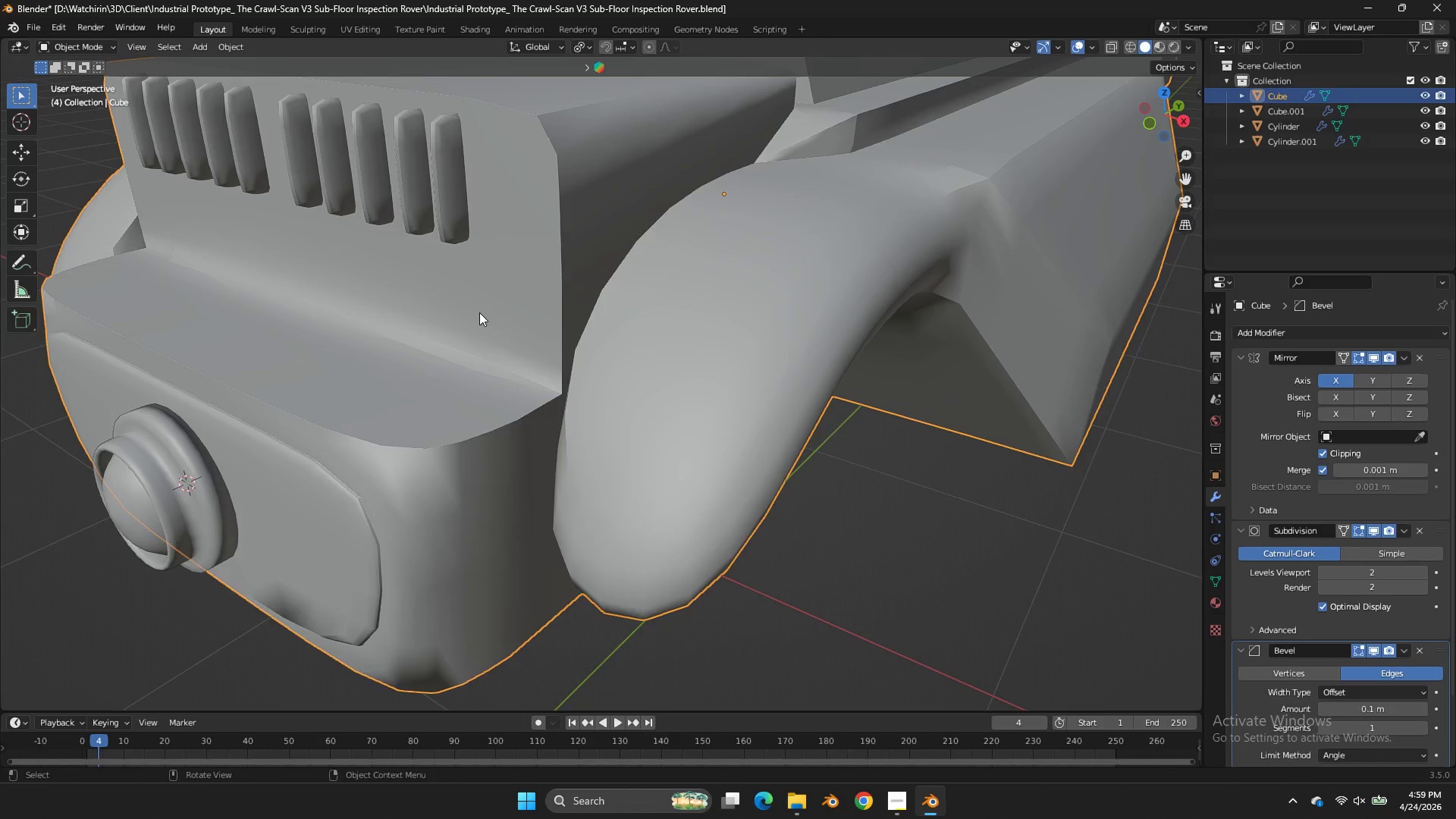 
key(Tab)
 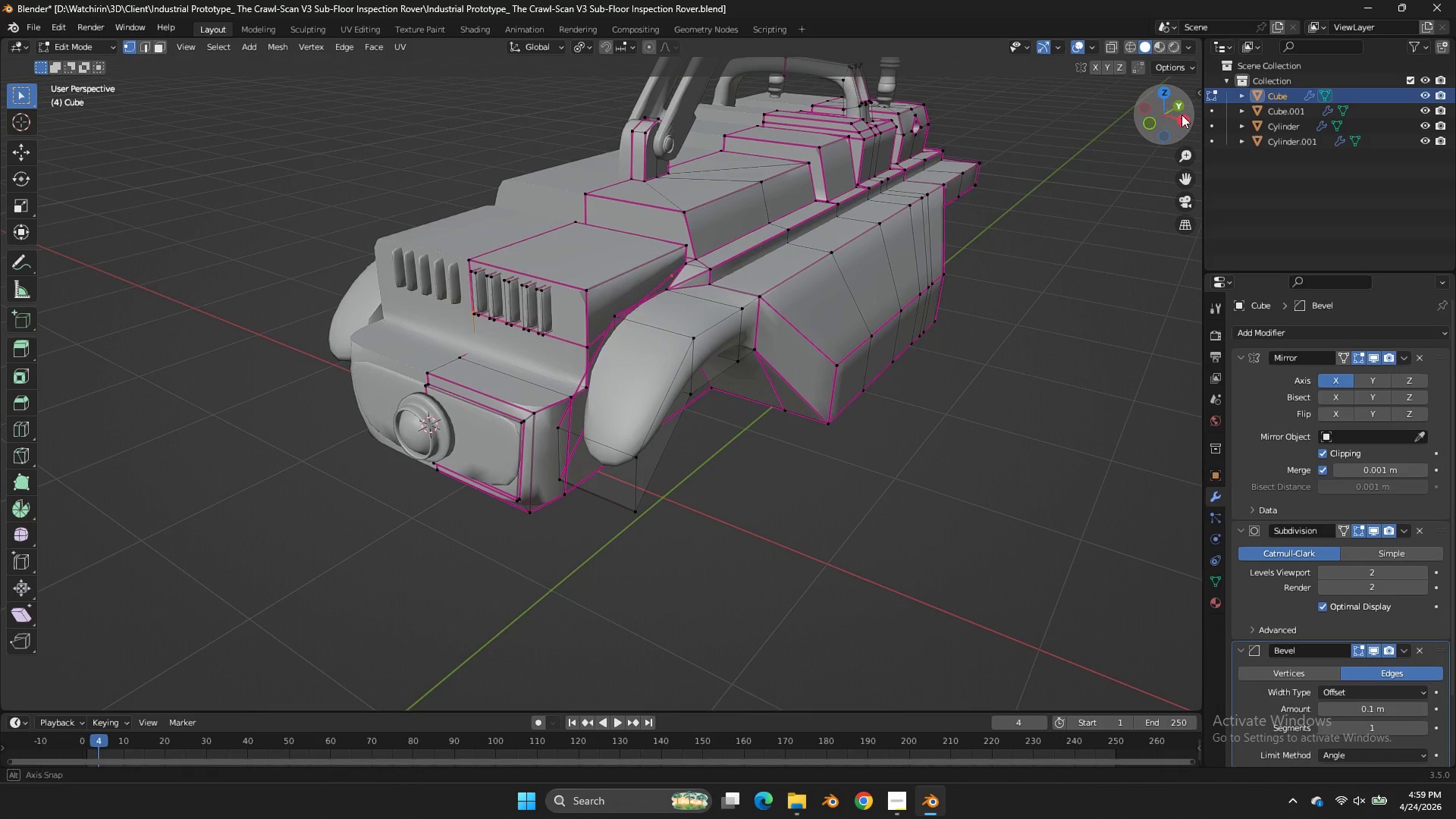 
scroll: coordinate [479, 312], scroll_direction: down, amount: 4.0
 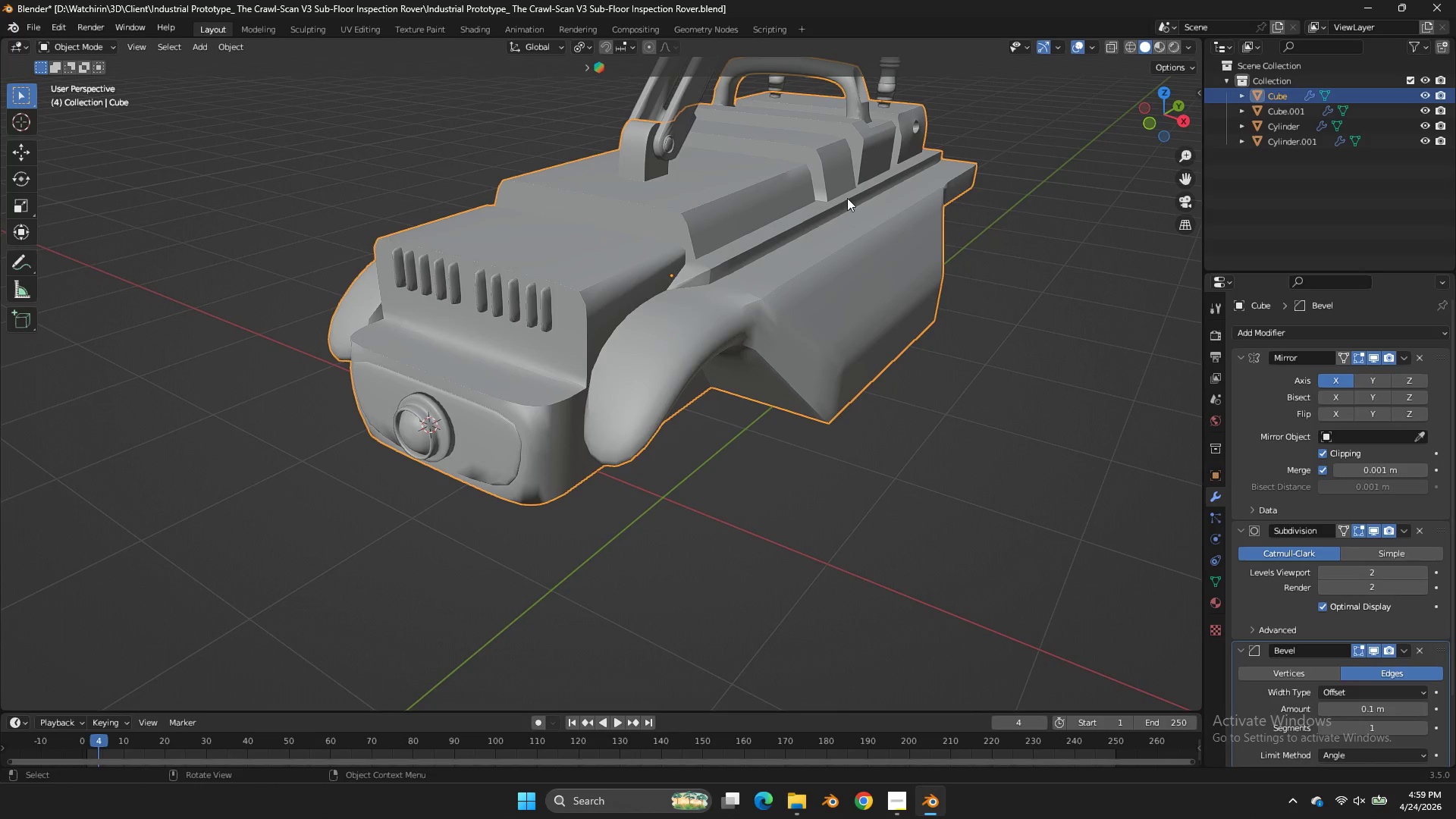 
left_click_drag(start_coordinate=[1166, 111], to_coordinate=[49, 115])
 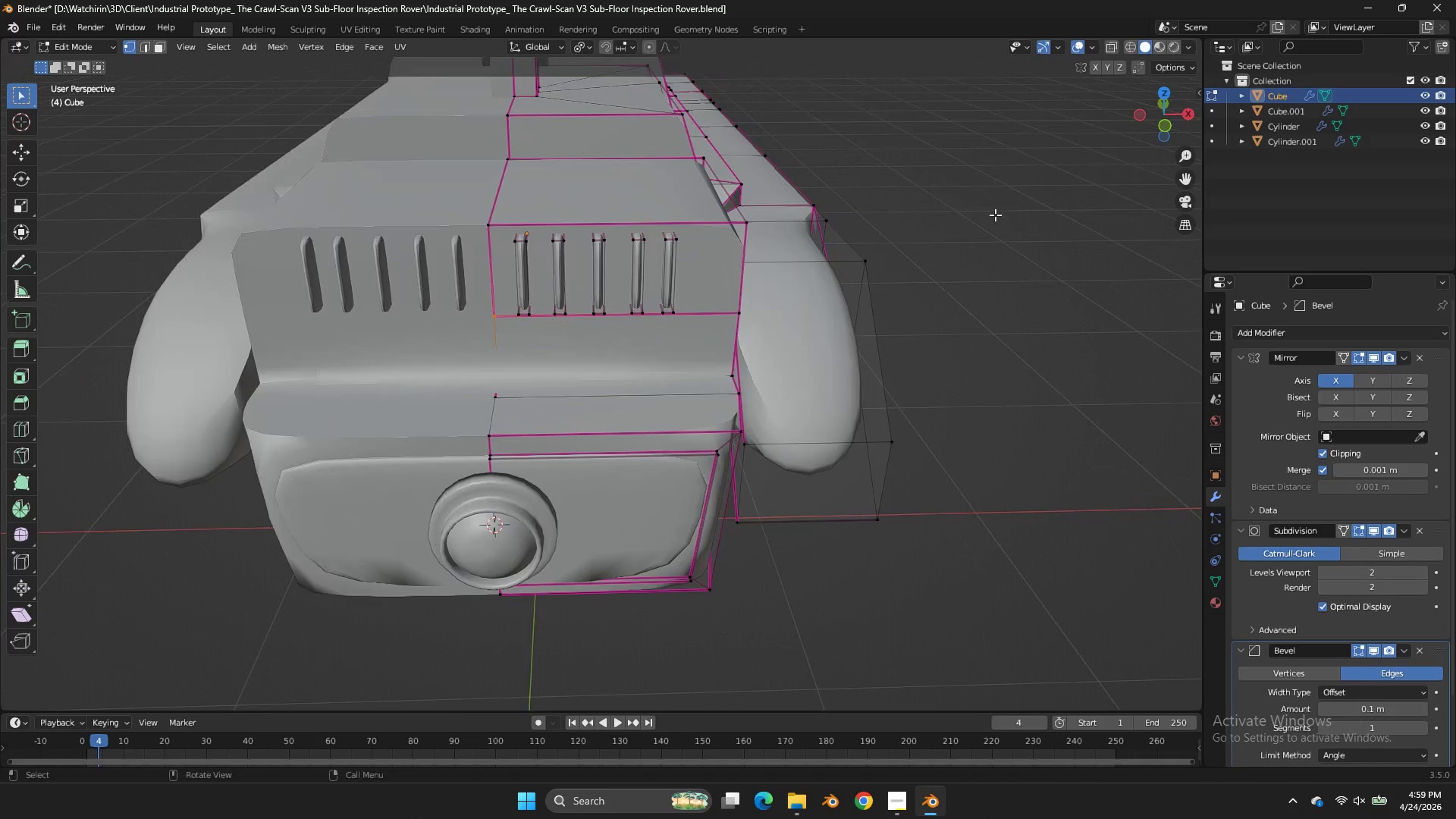 
hold_key(key=AltLeft, duration=0.67)
 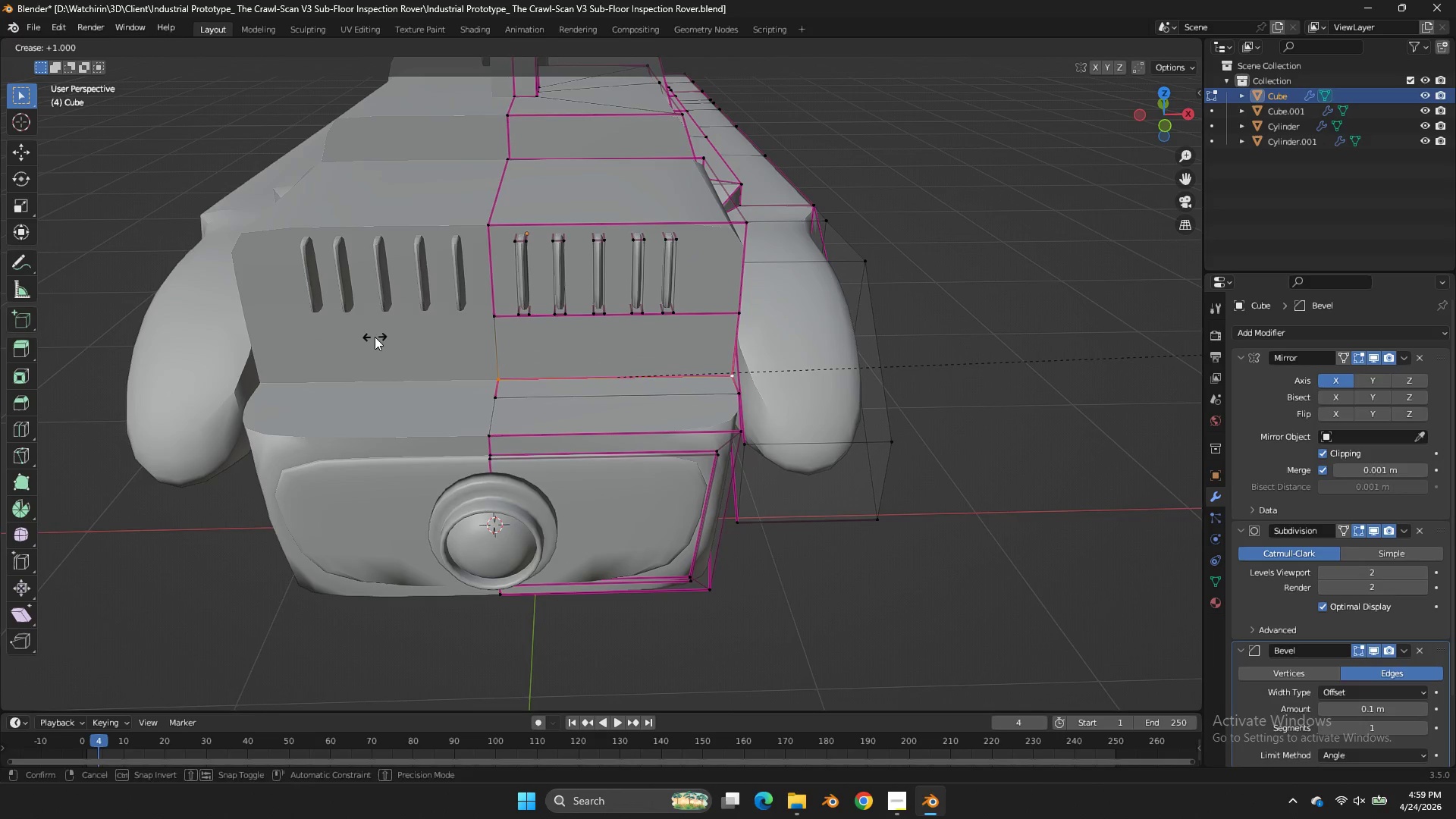 
scroll: coordinate [1075, 175], scroll_direction: up, amount: 2.0
 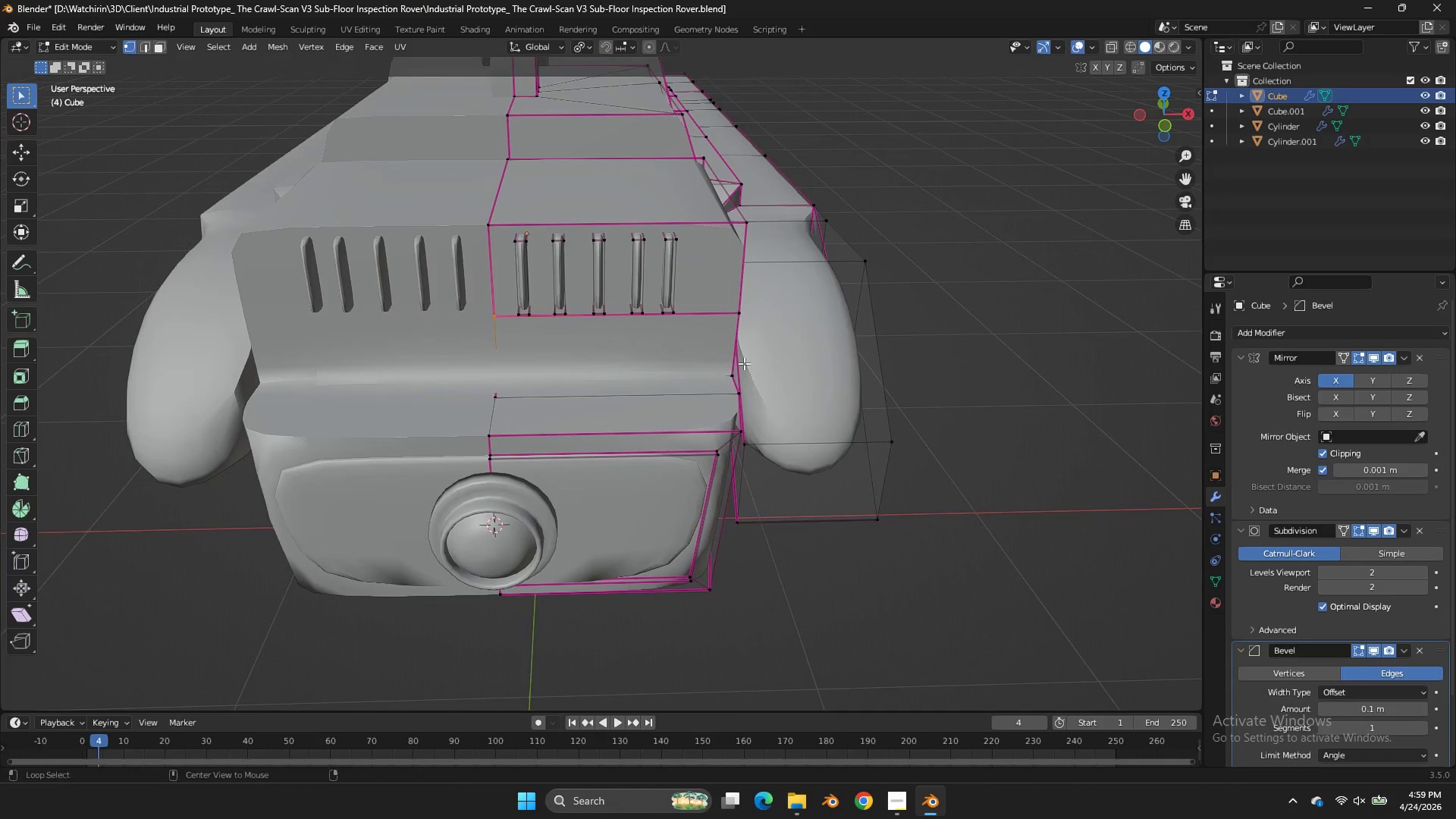 
left_click([692, 384])
 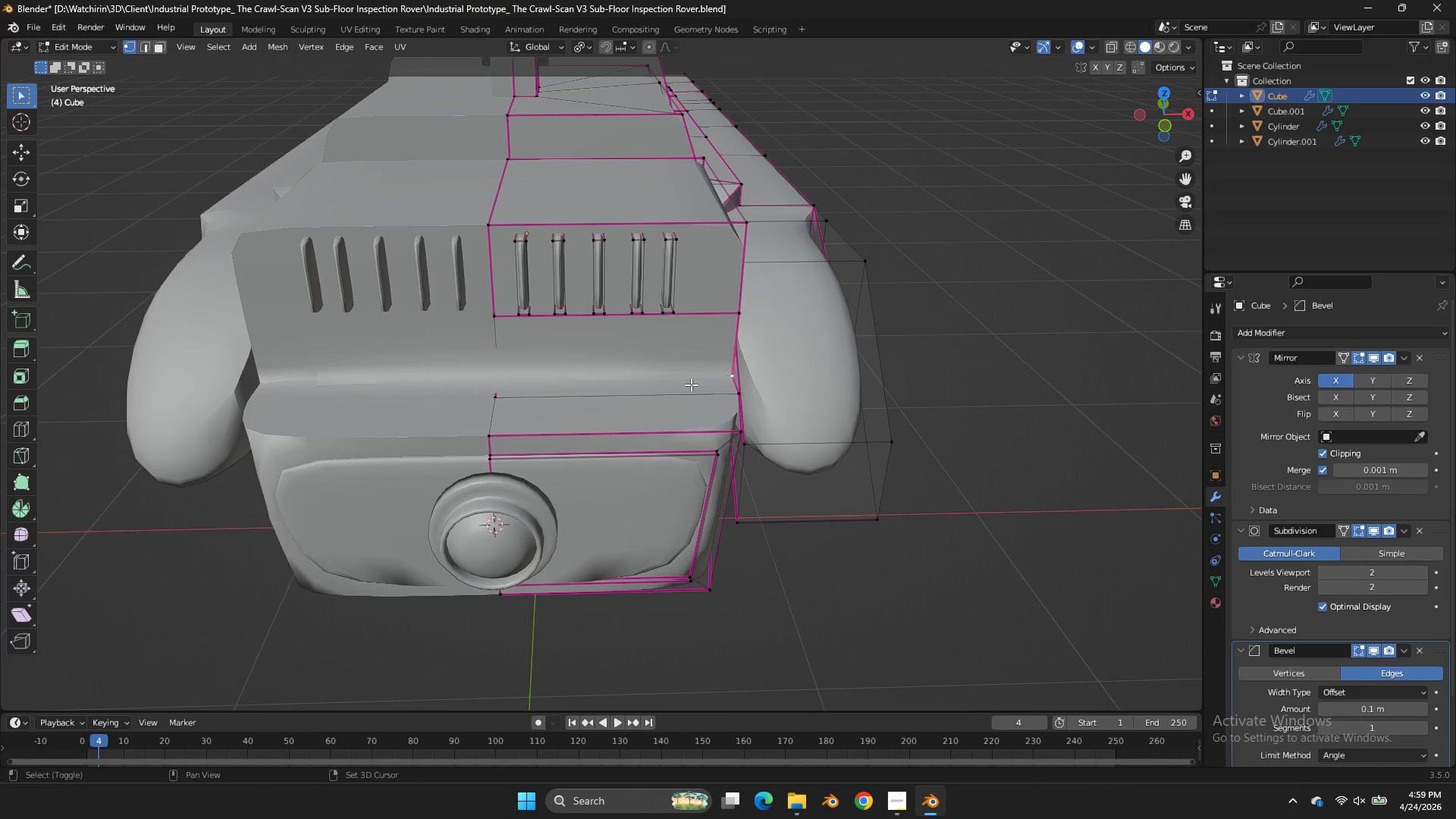 
key(Shift+E)
 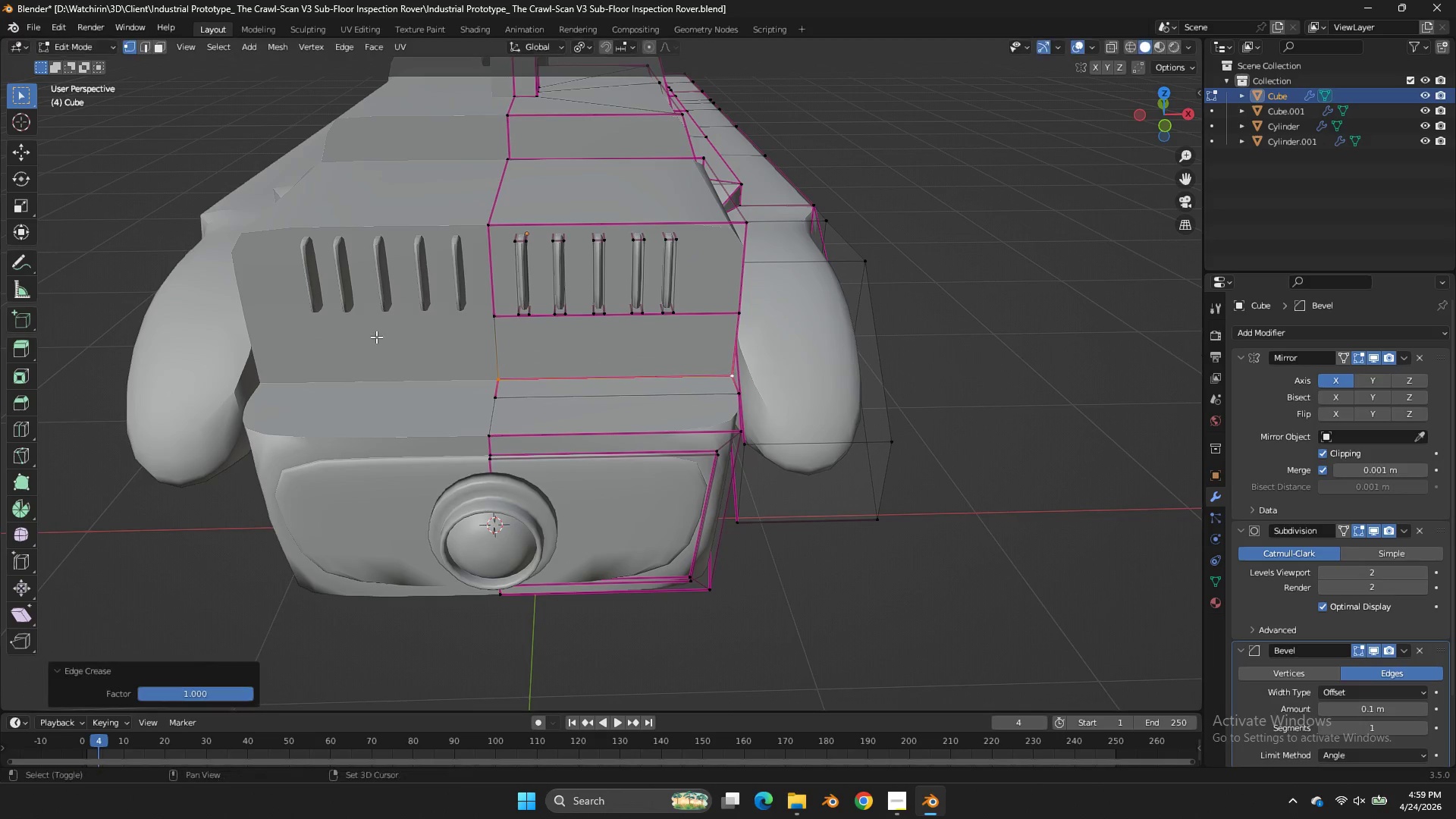 
left_click_drag(start_coordinate=[375, 337], to_coordinate=[379, 335])
 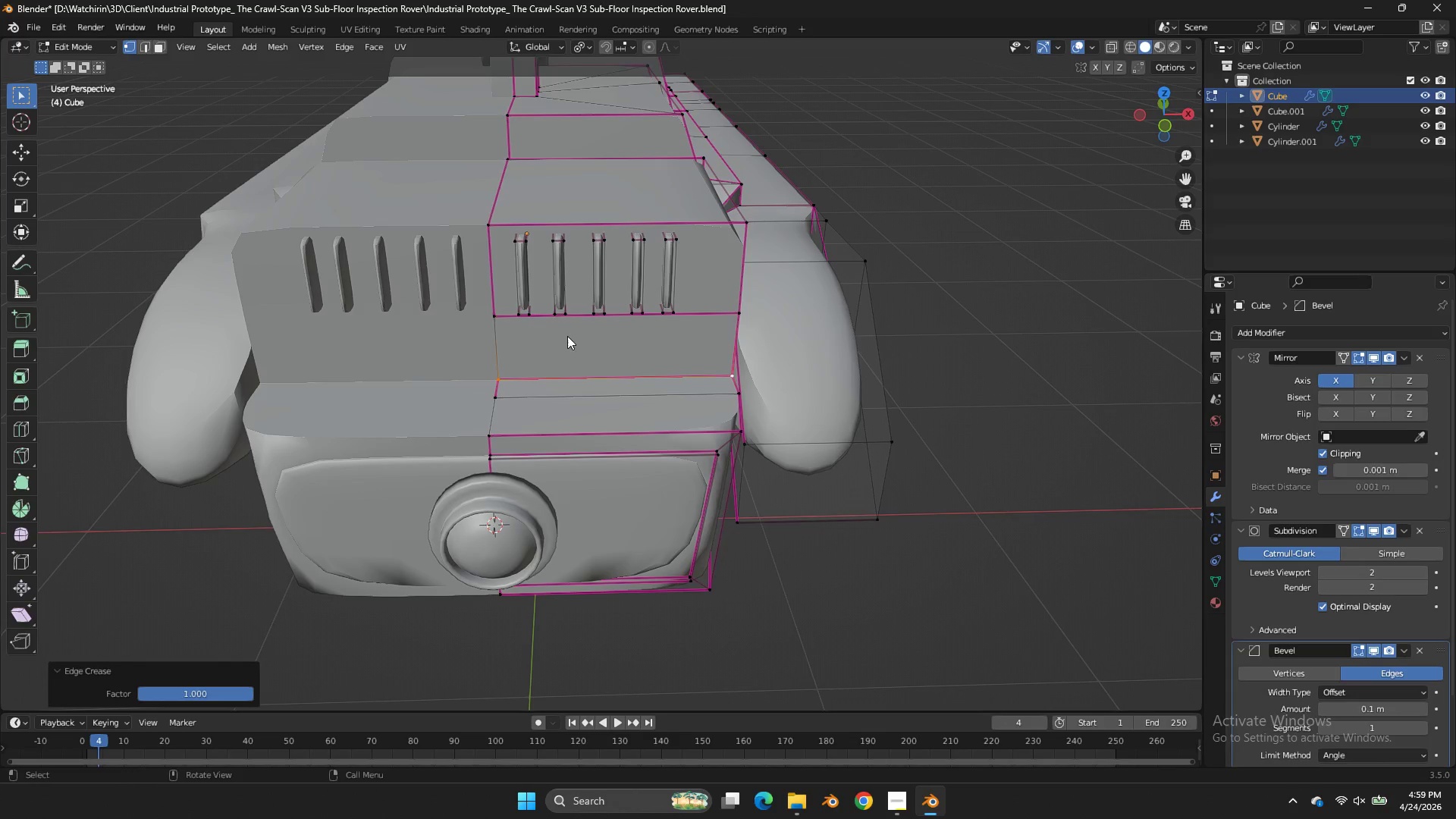 
key(Tab)
 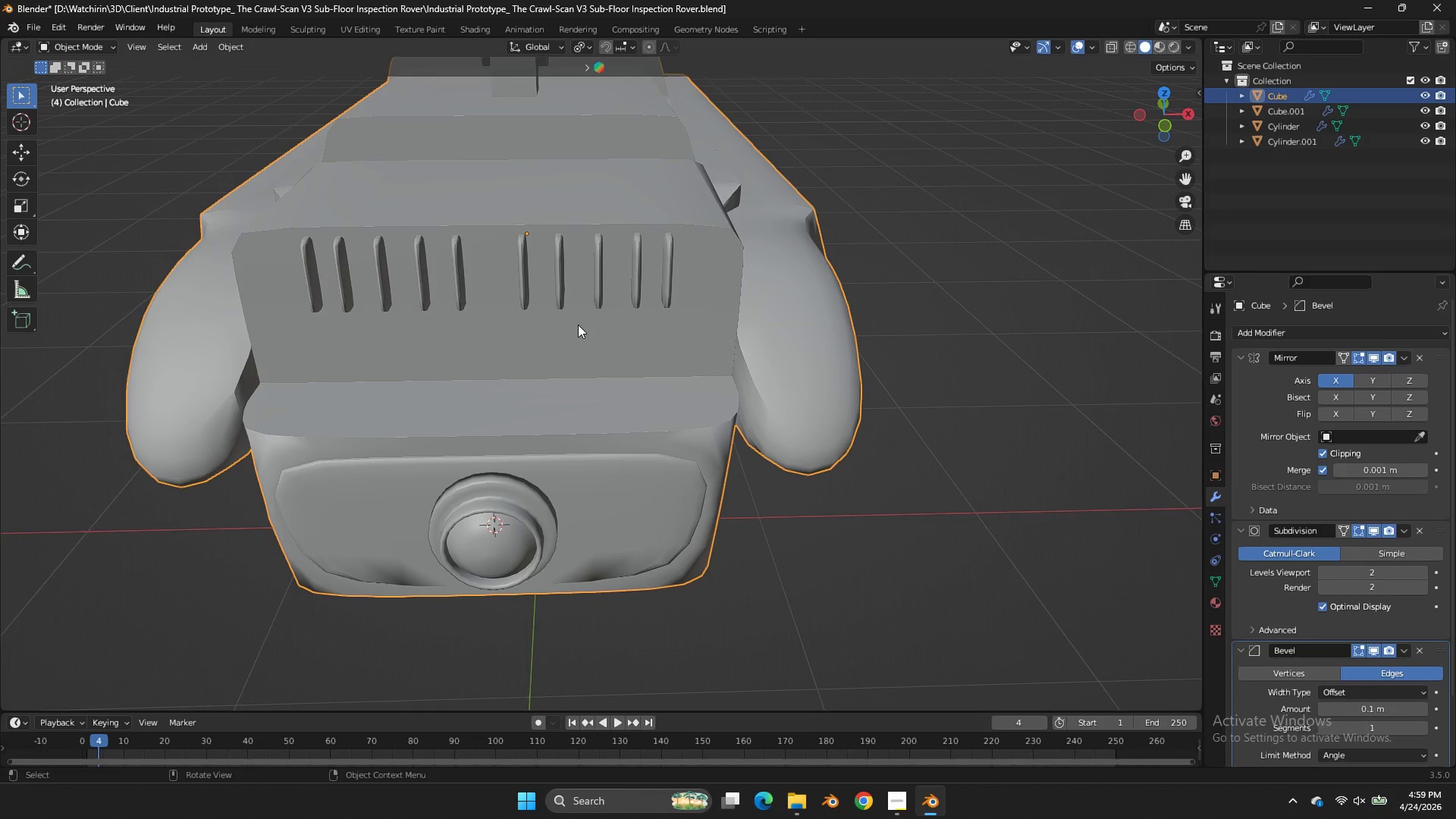 
key(Tab)
 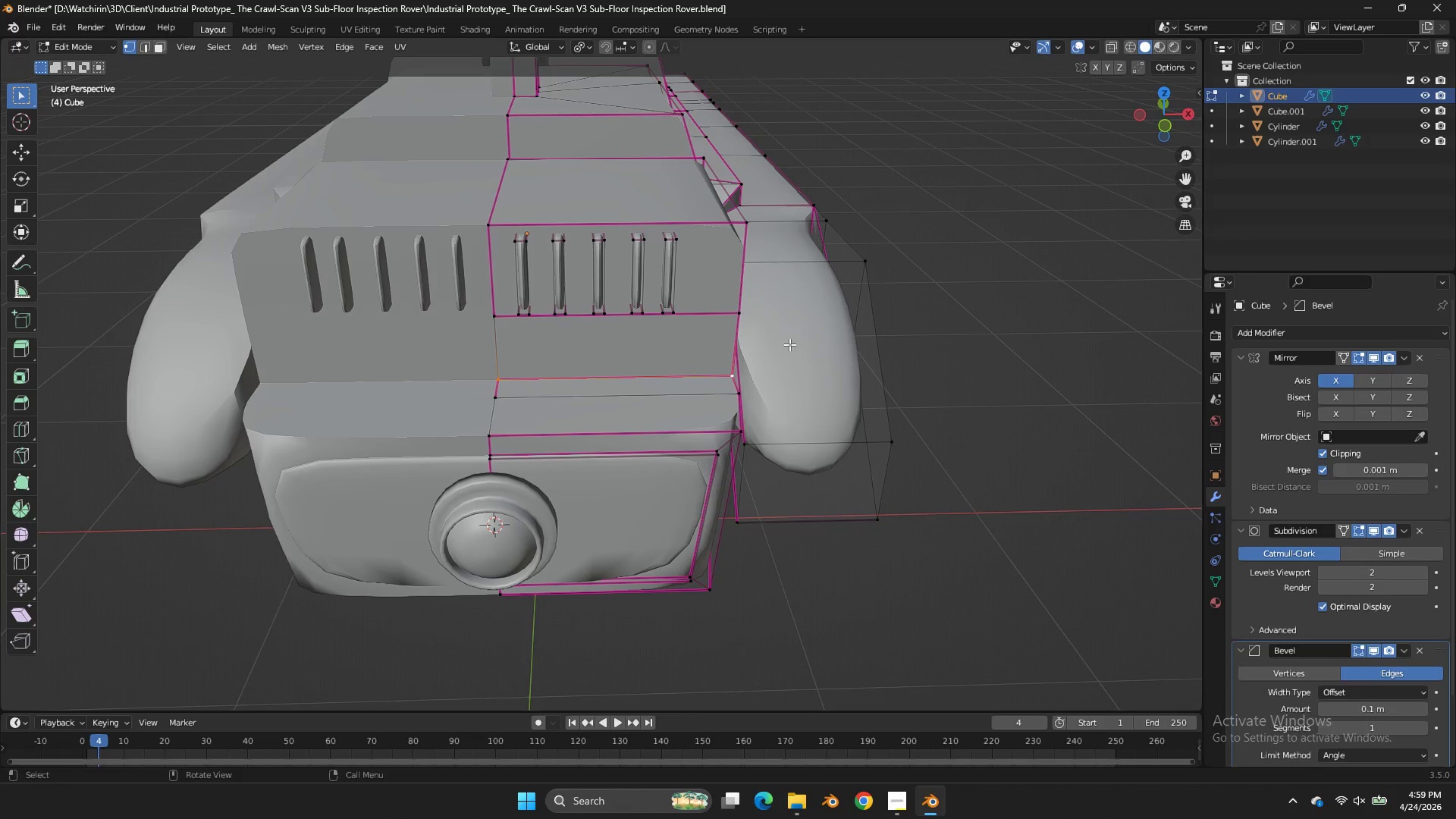 
key(Shift+E)
 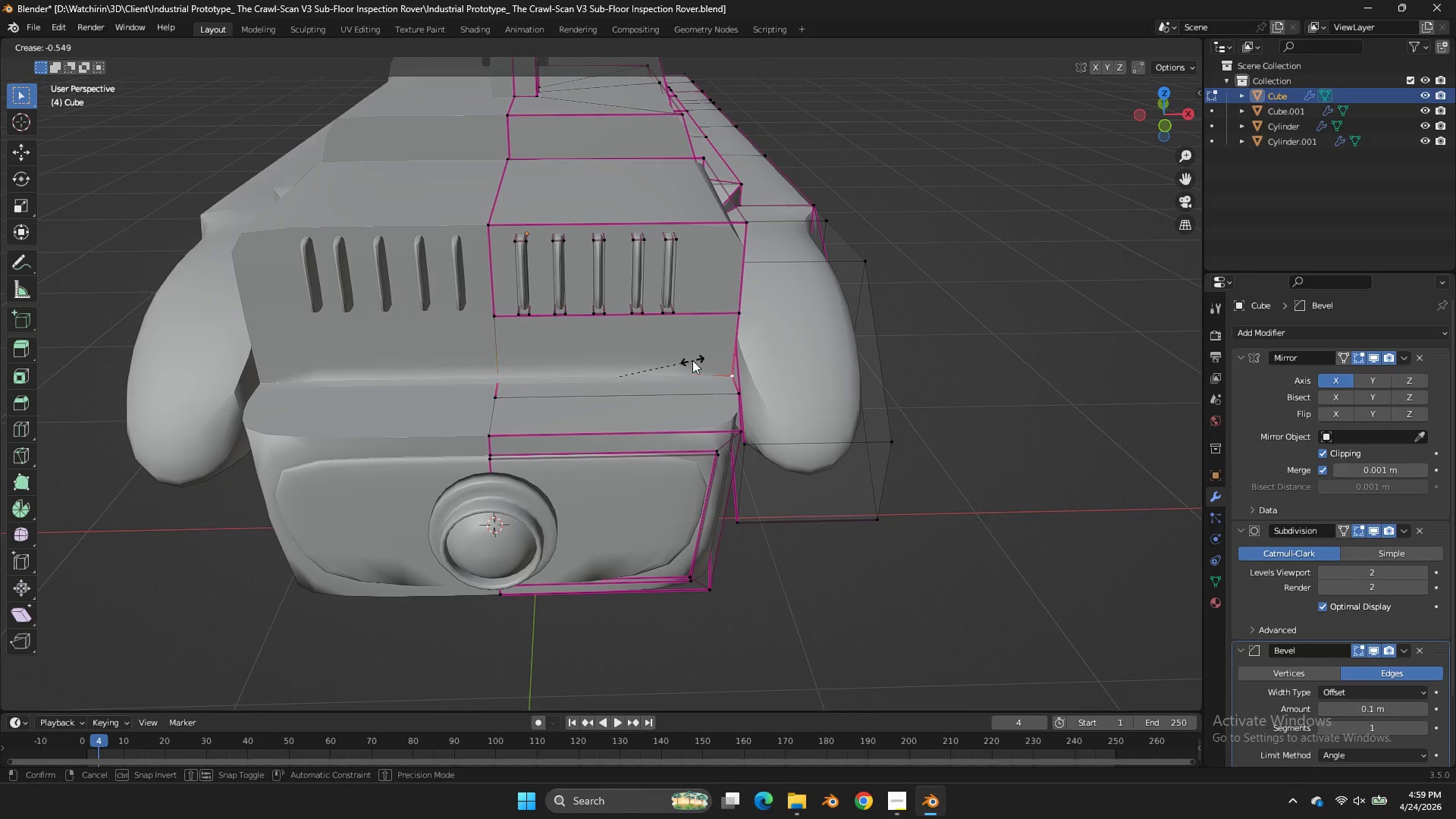 
left_click([692, 360])
 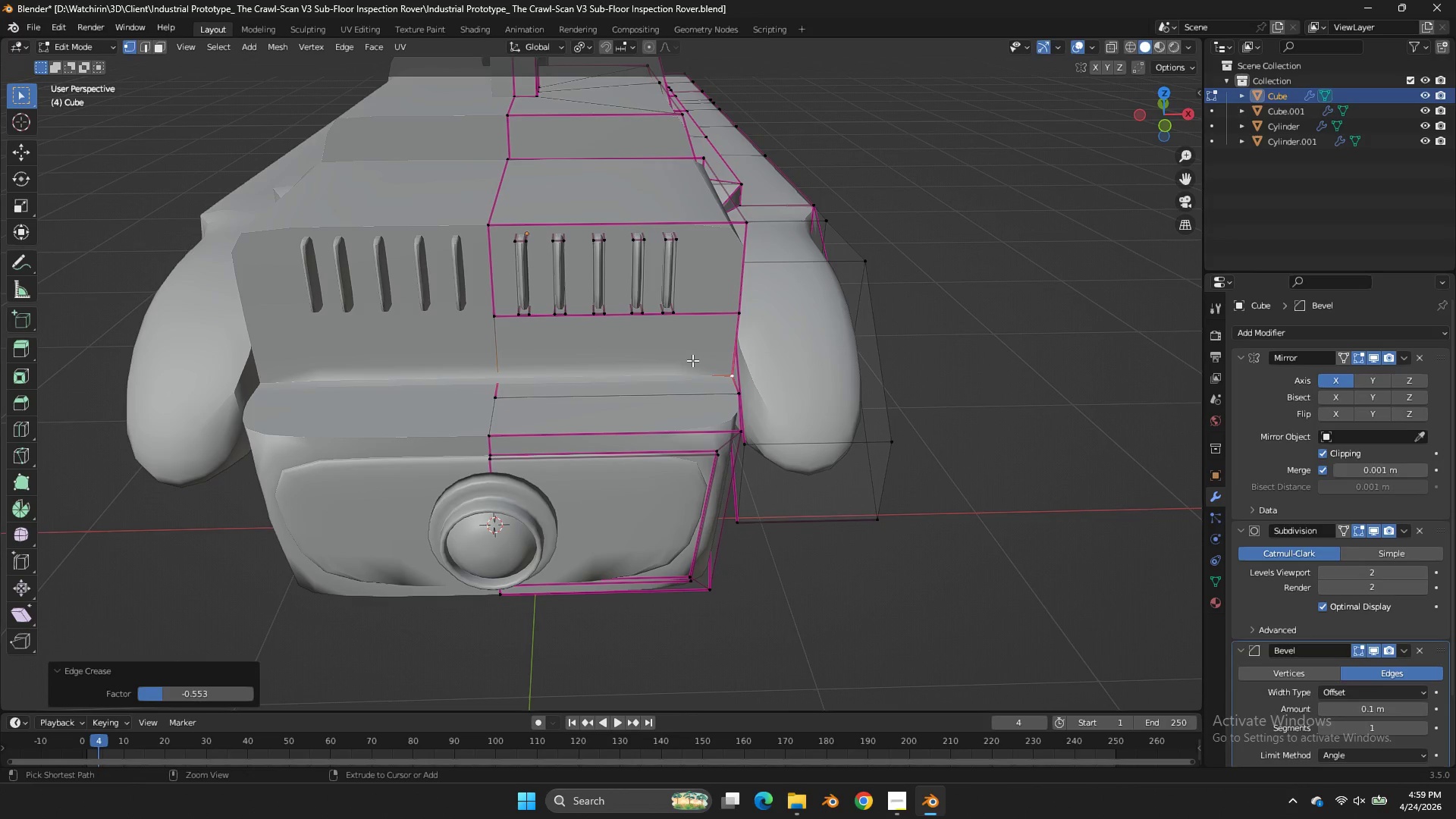 
key(Control+S)
 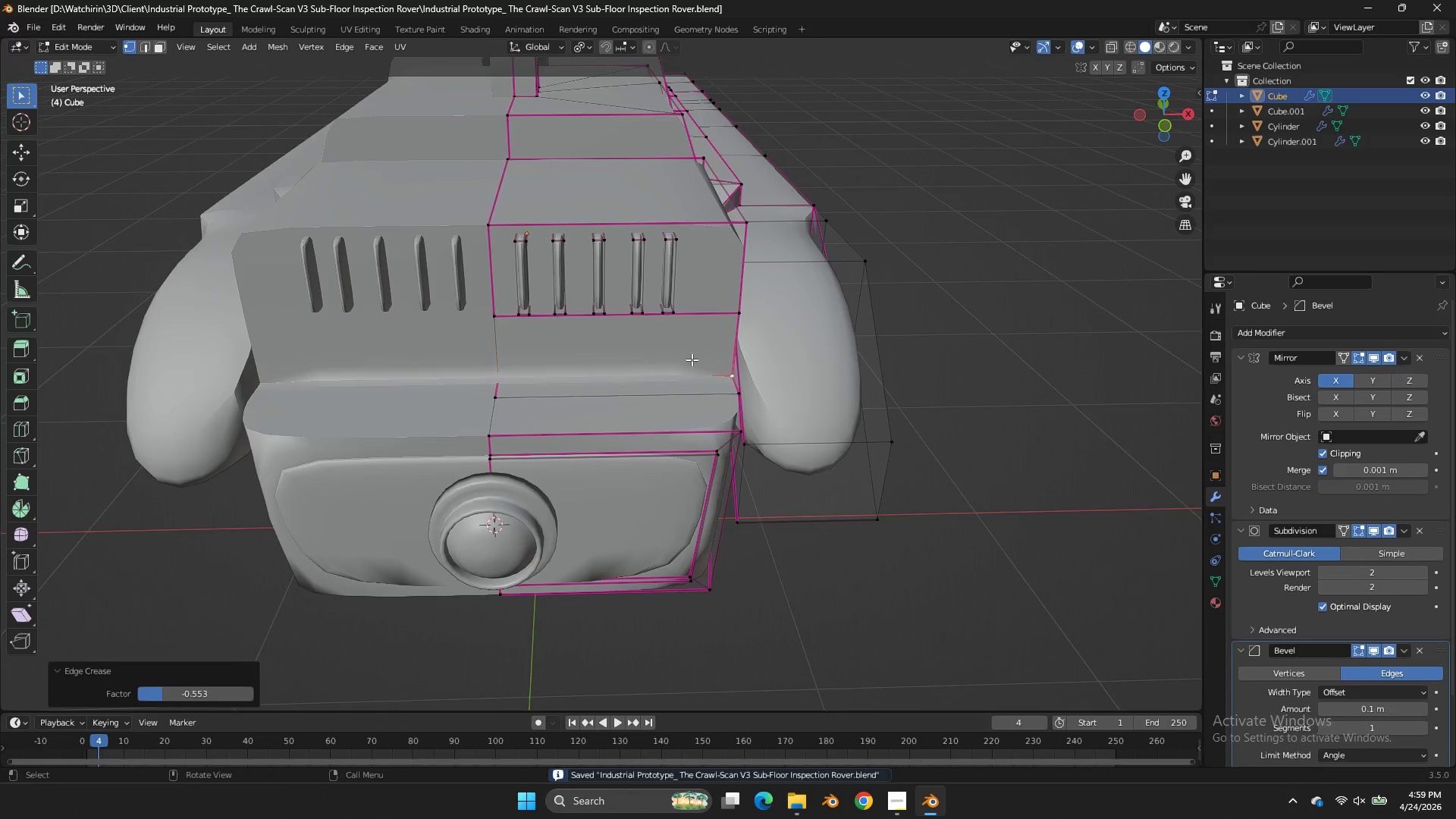 
scroll: coordinate [692, 359], scroll_direction: up, amount: 2.0
 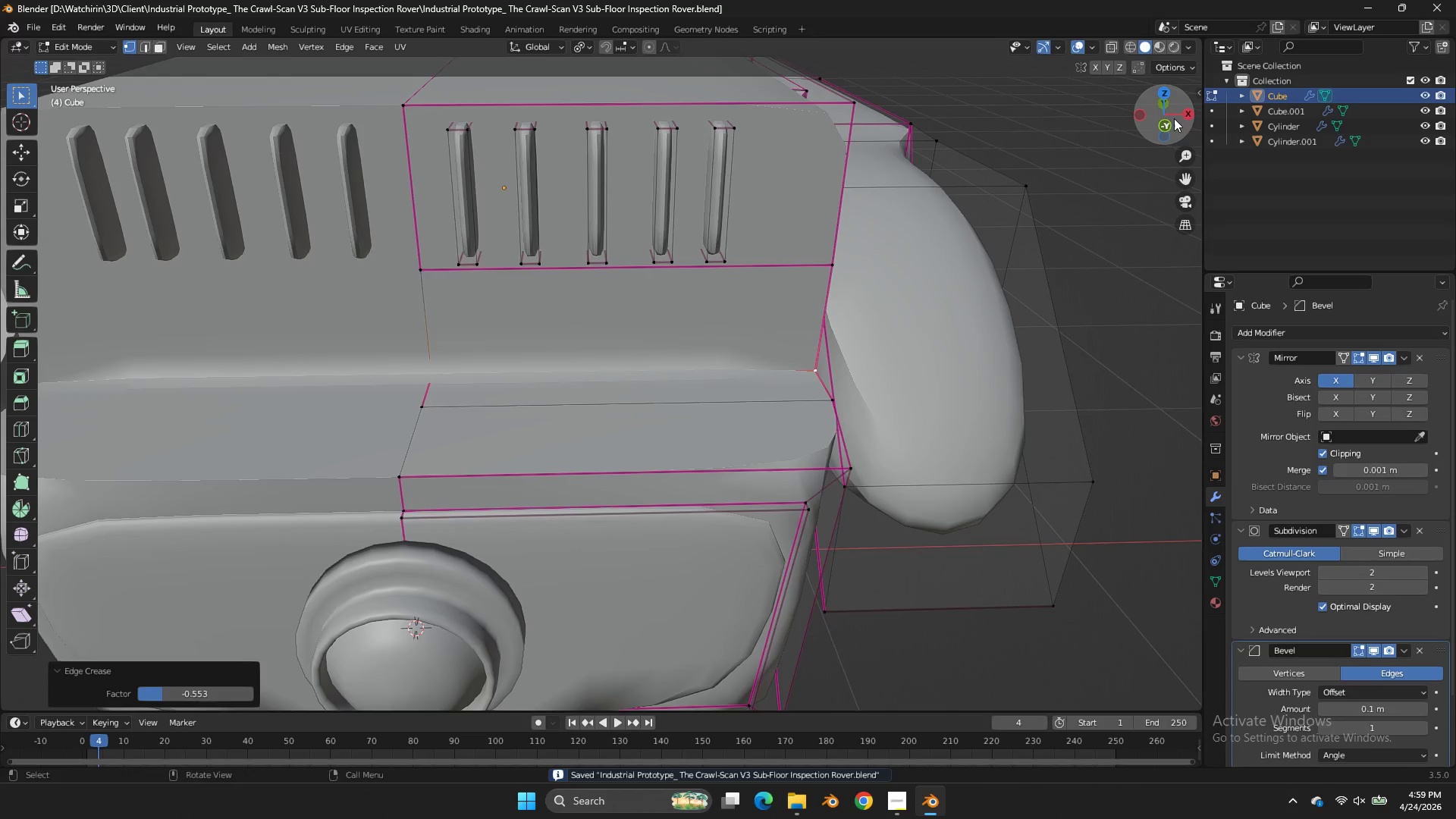 
left_click_drag(start_coordinate=[1171, 118], to_coordinate=[1023, 124])
 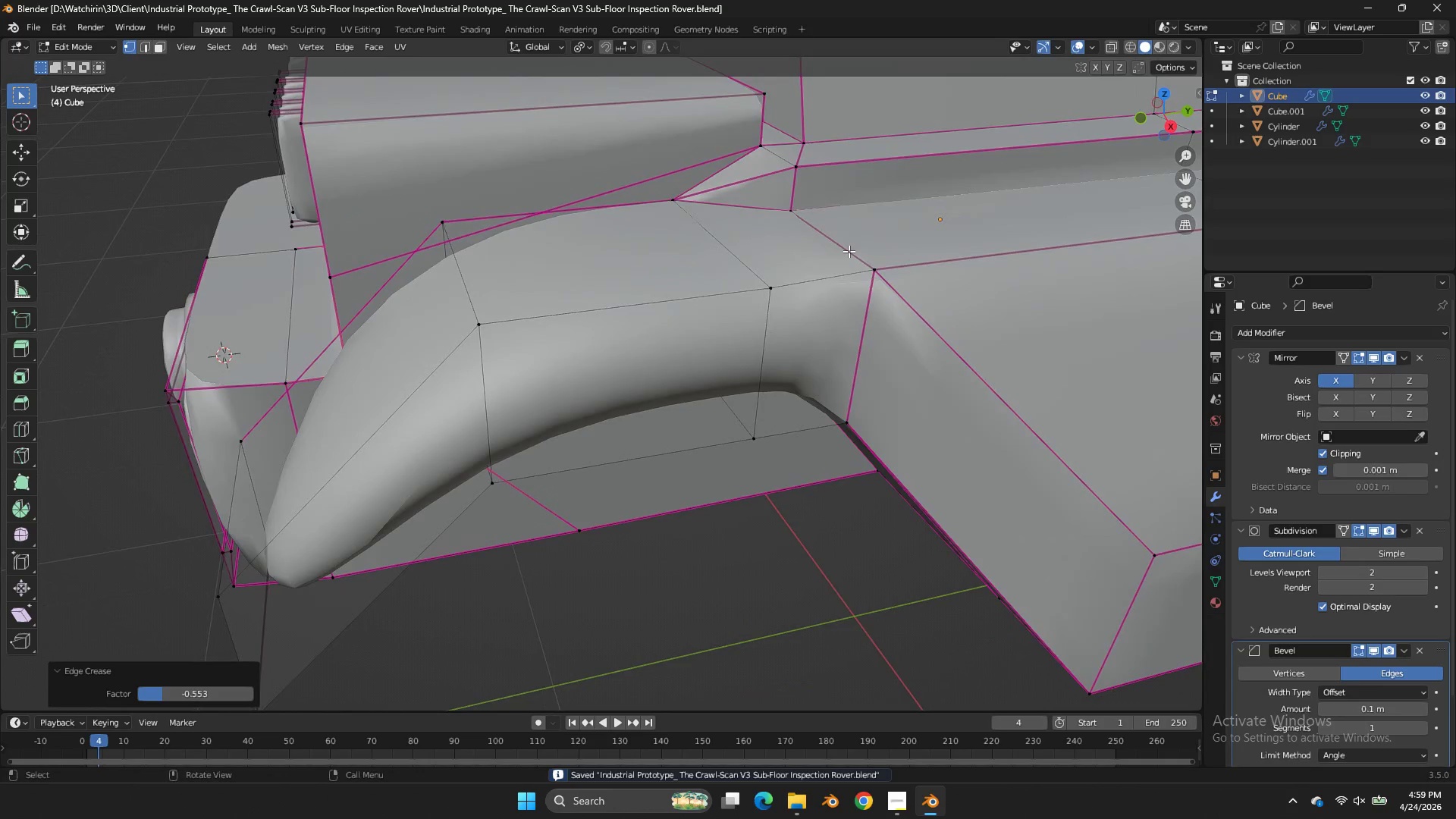 
left_click_drag(start_coordinate=[849, 251], to_coordinate=[848, 262])
 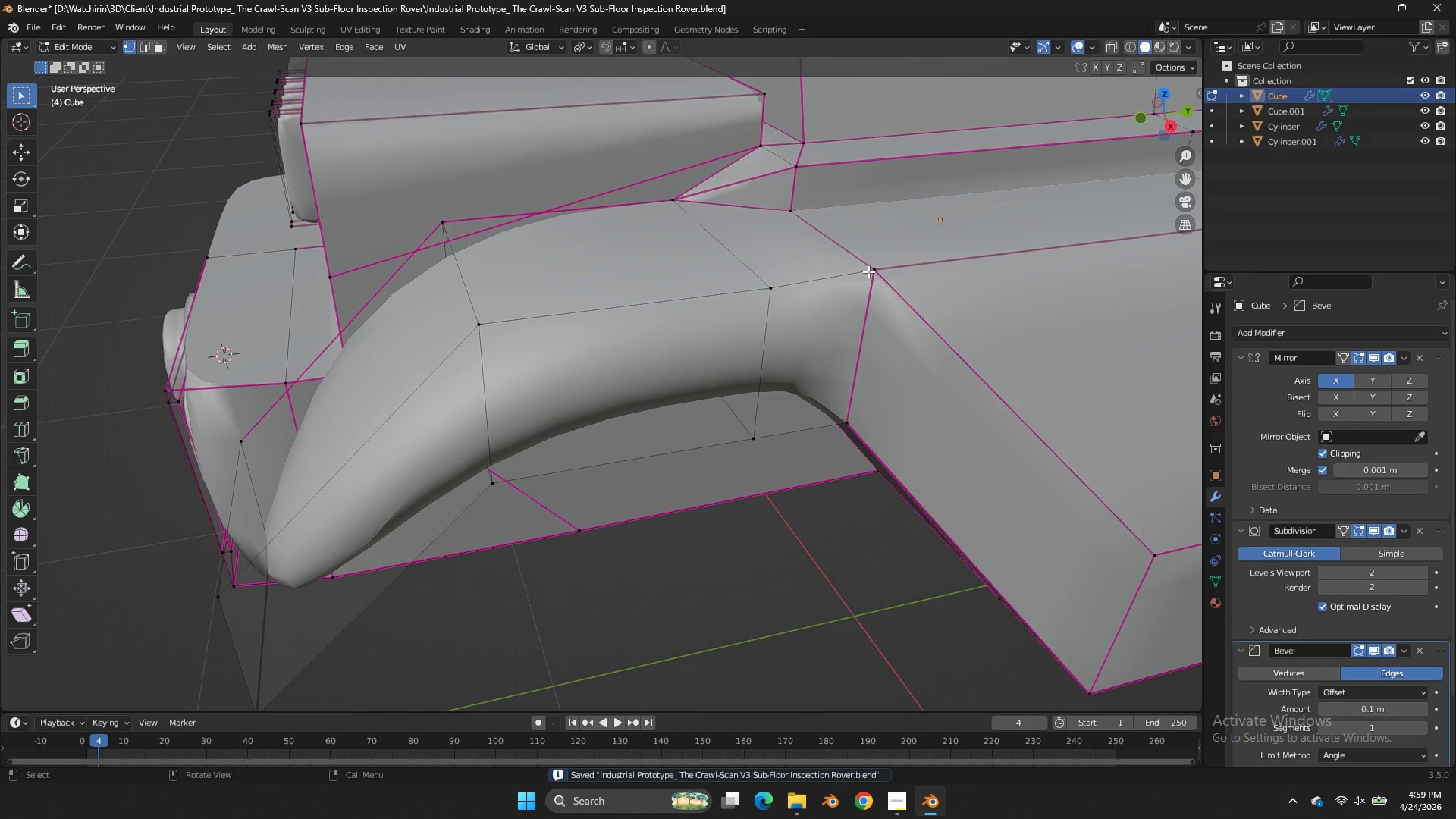 
double_click([868, 271])
 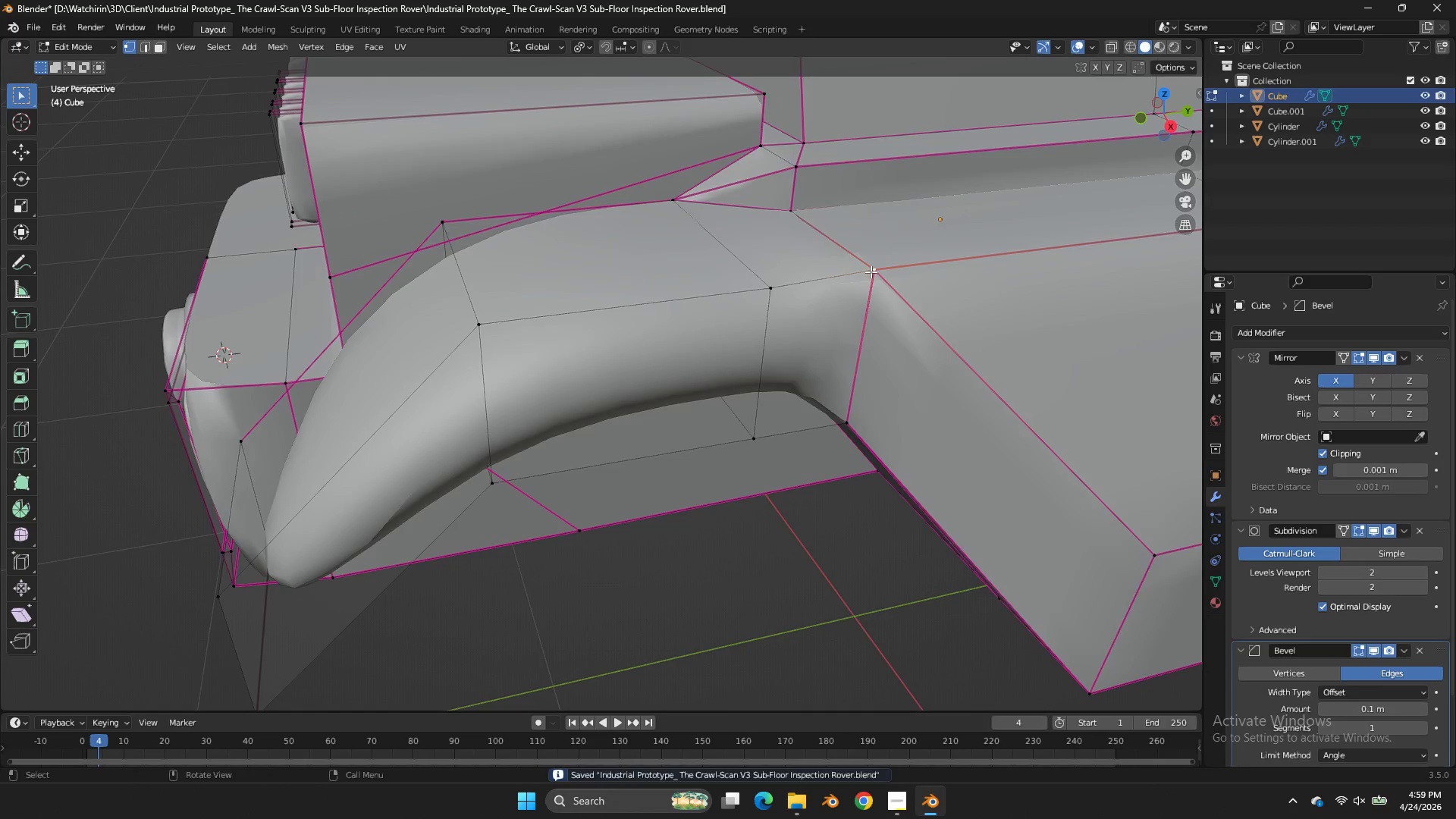 
key(L)
 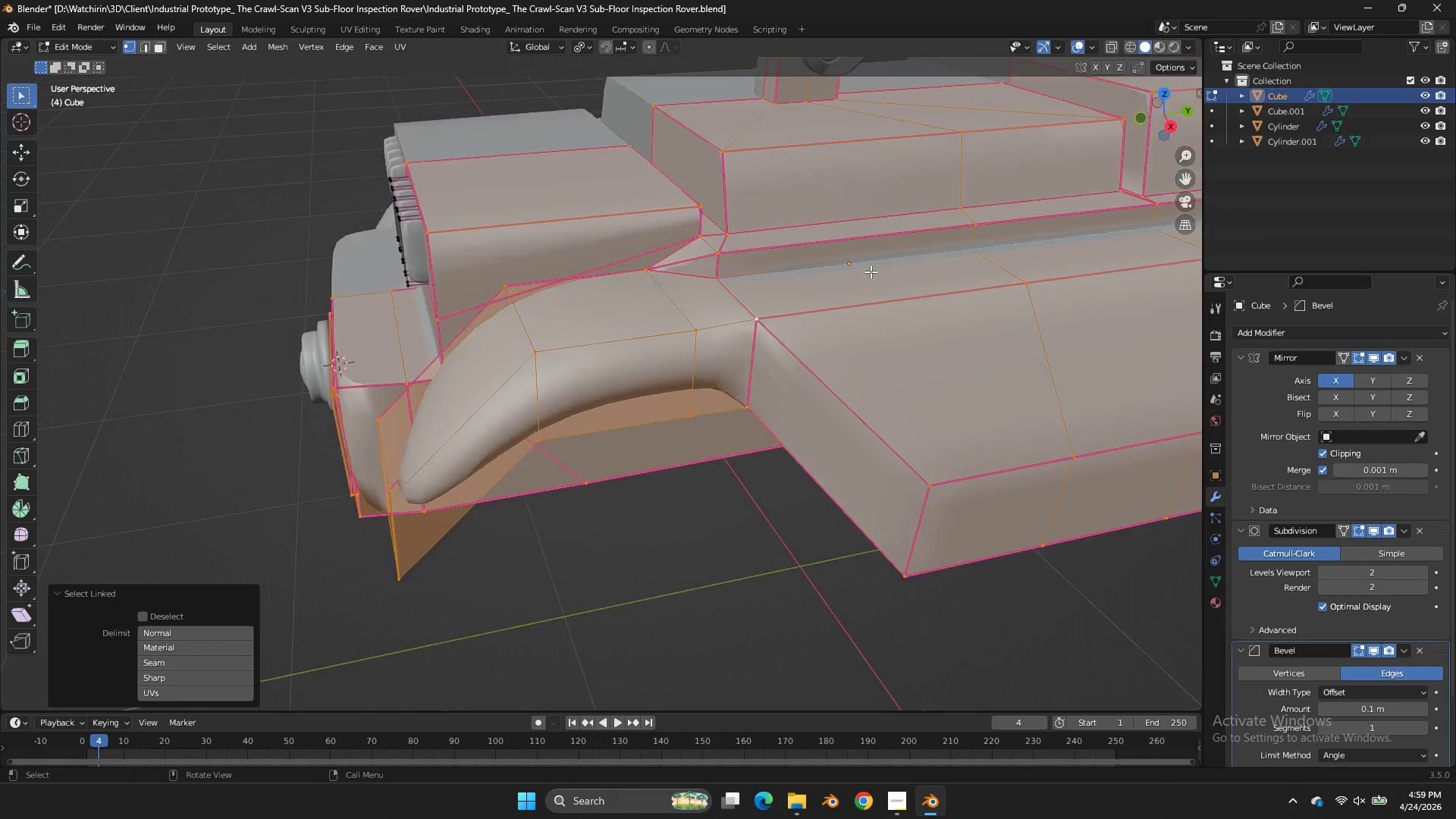 
scroll: coordinate [871, 271], scroll_direction: down, amount: 3.0
 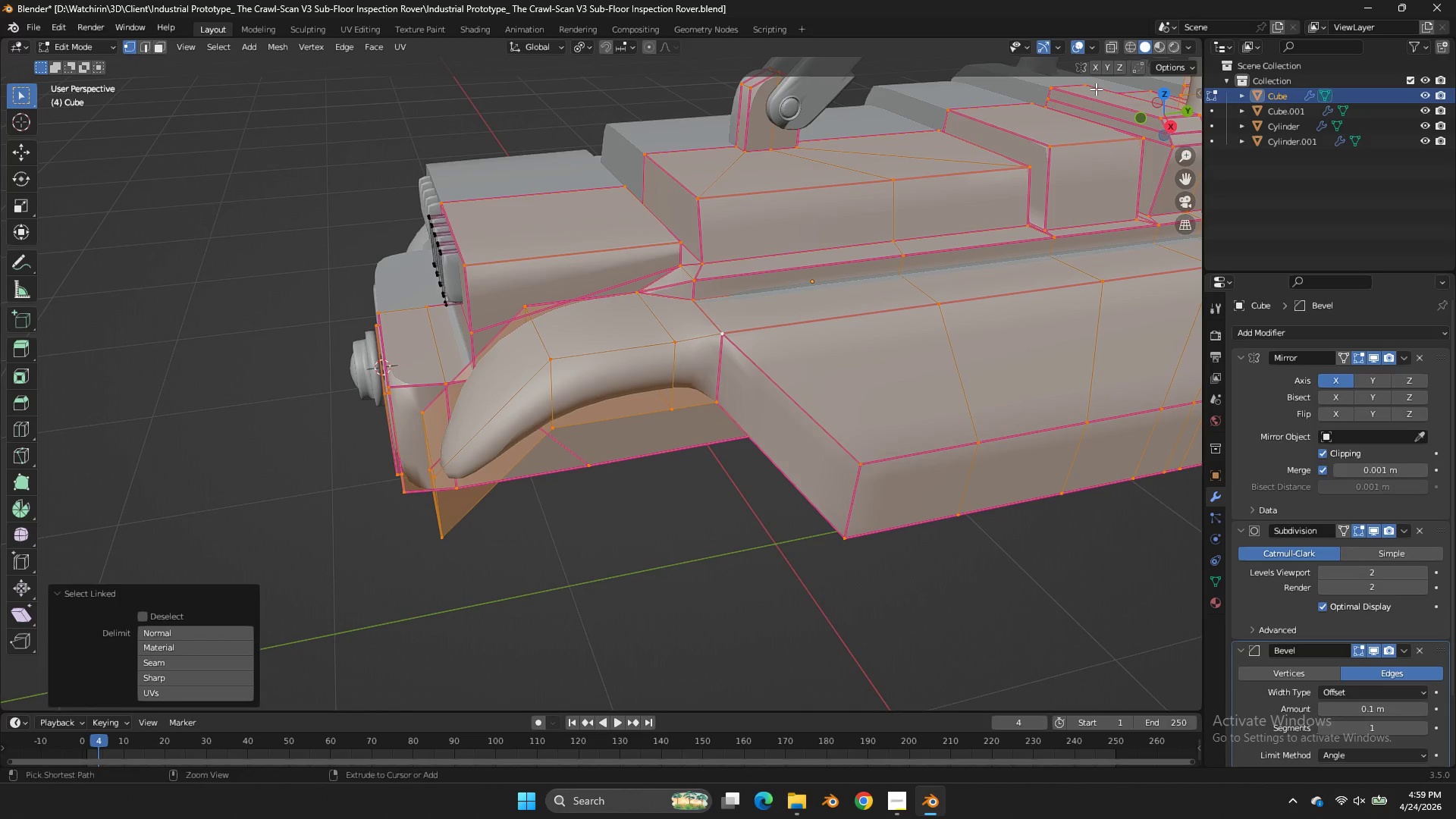 
key(Control+Z)
 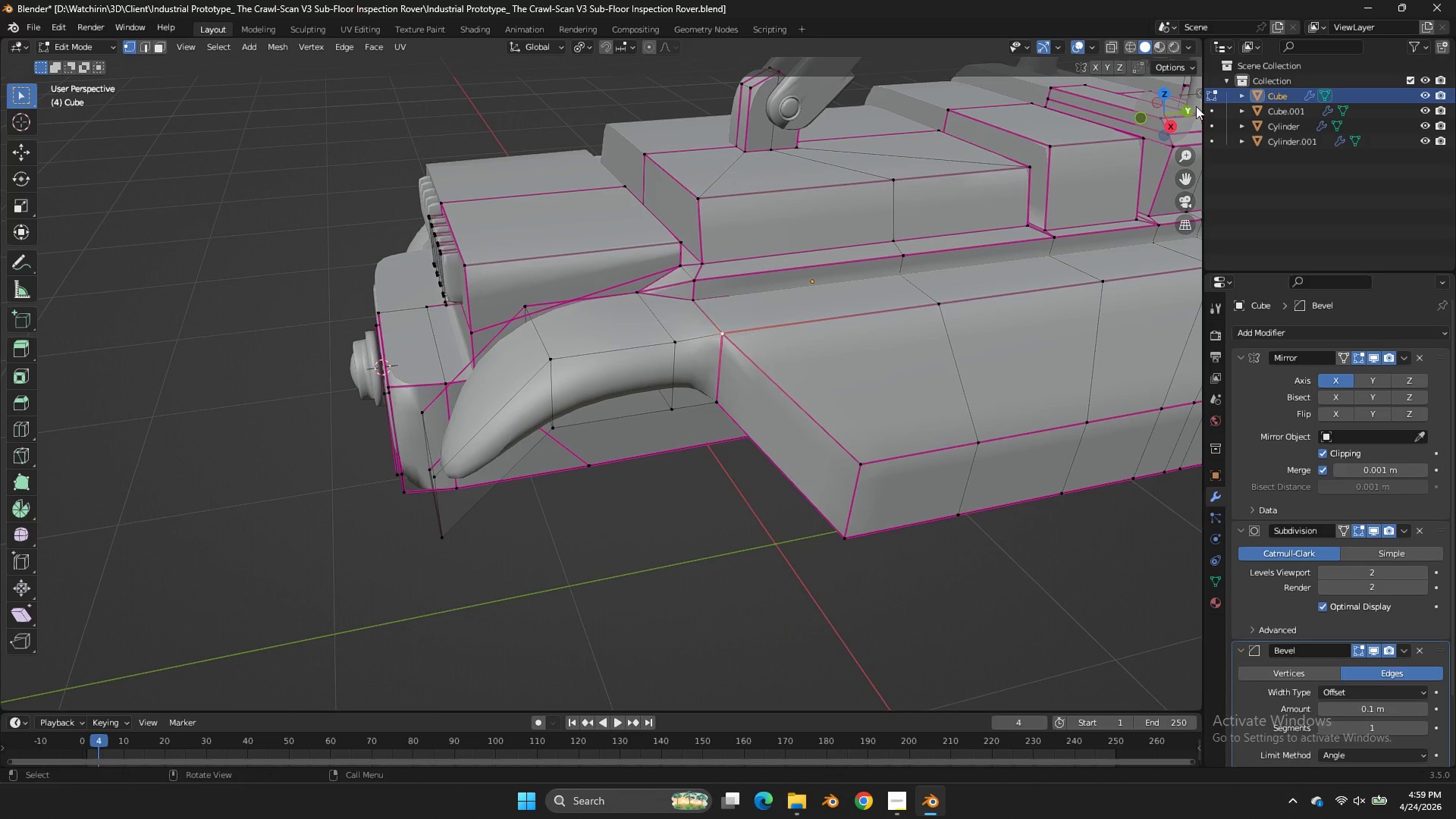 
left_click_drag(start_coordinate=[1194, 106], to_coordinate=[1244, 92])
 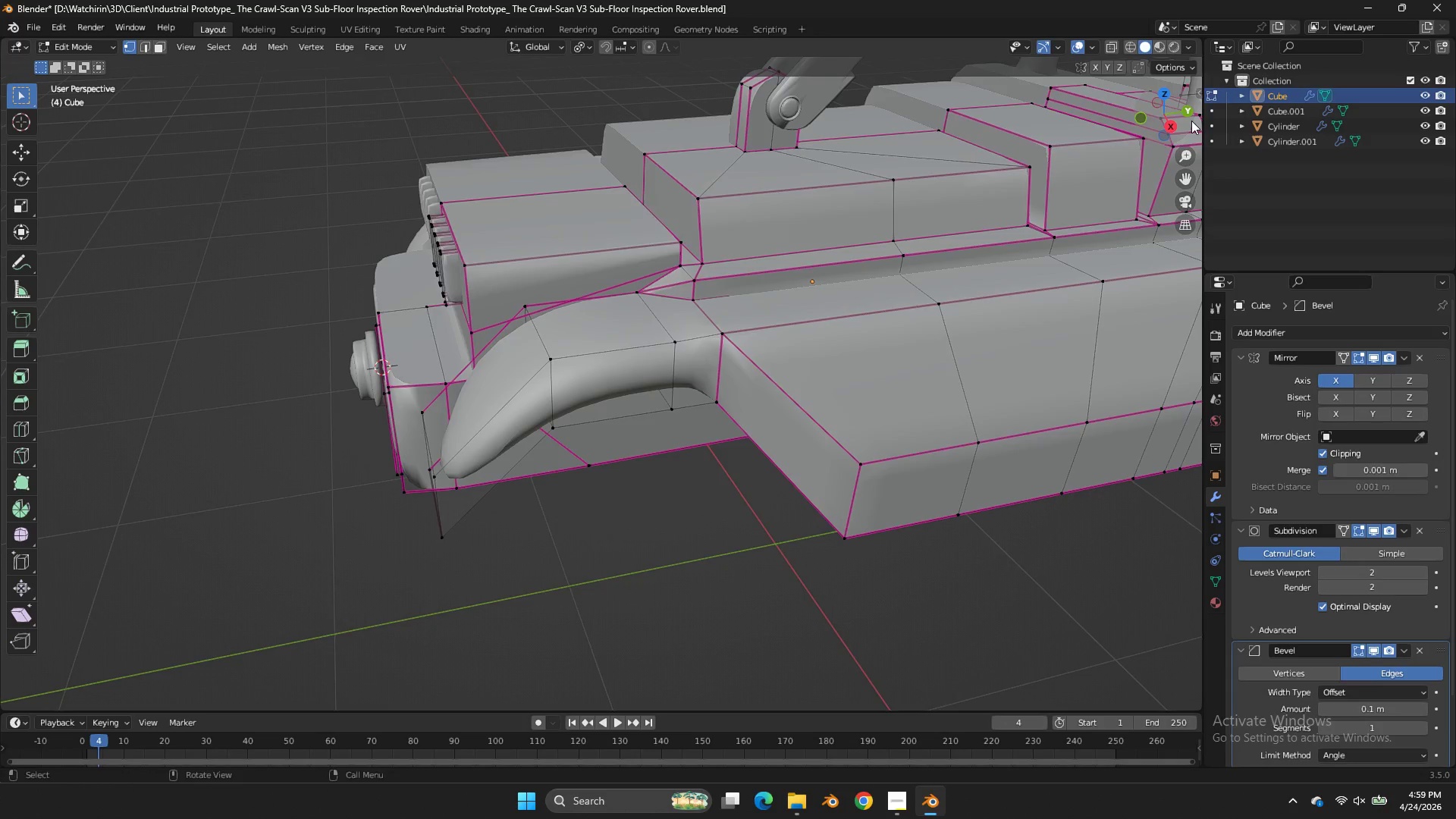 
left_click_drag(start_coordinate=[1191, 121], to_coordinate=[89, 80])
 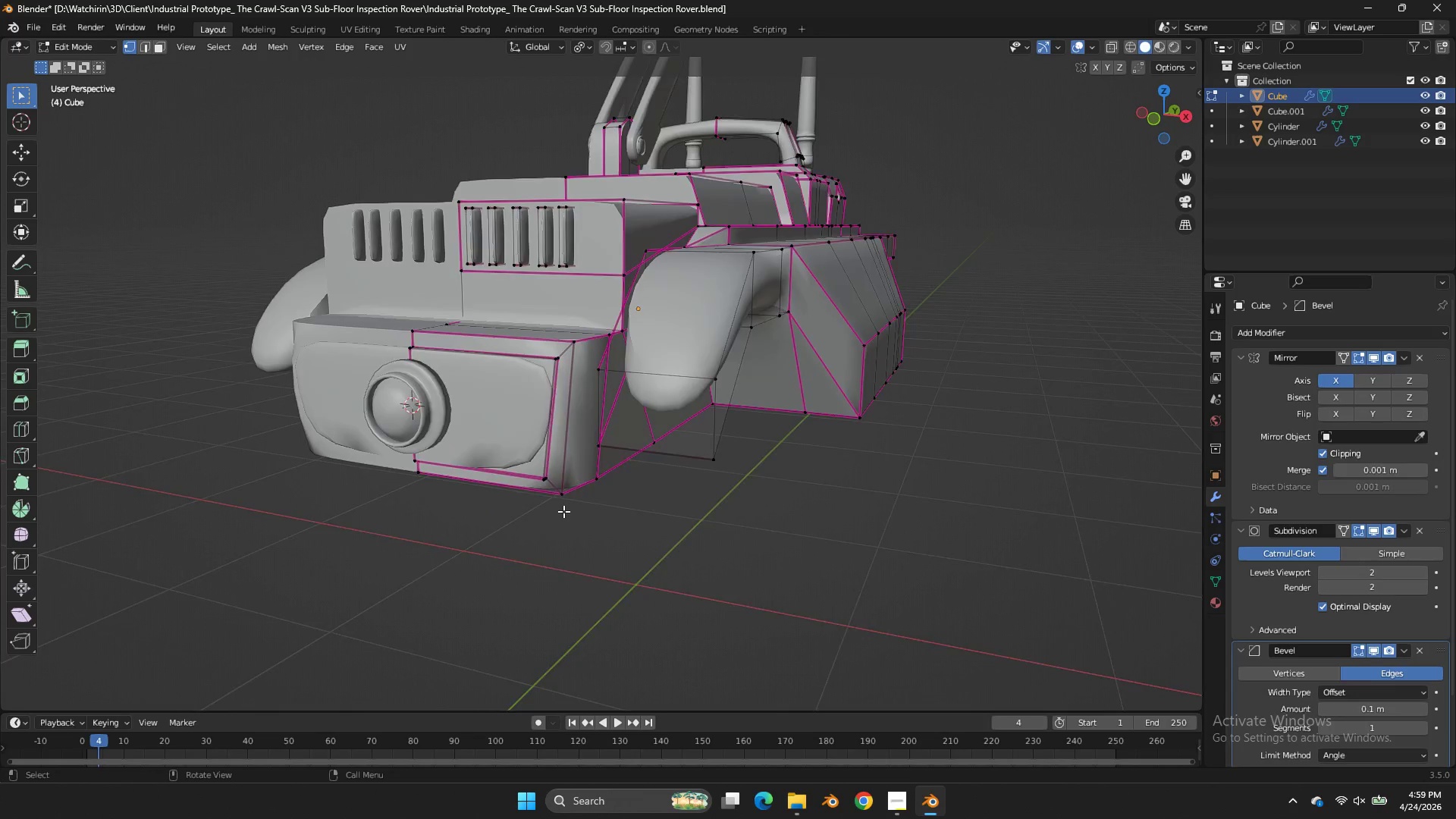 
hold_key(key=AltLeft, duration=0.61)
left_click([575, 545])
 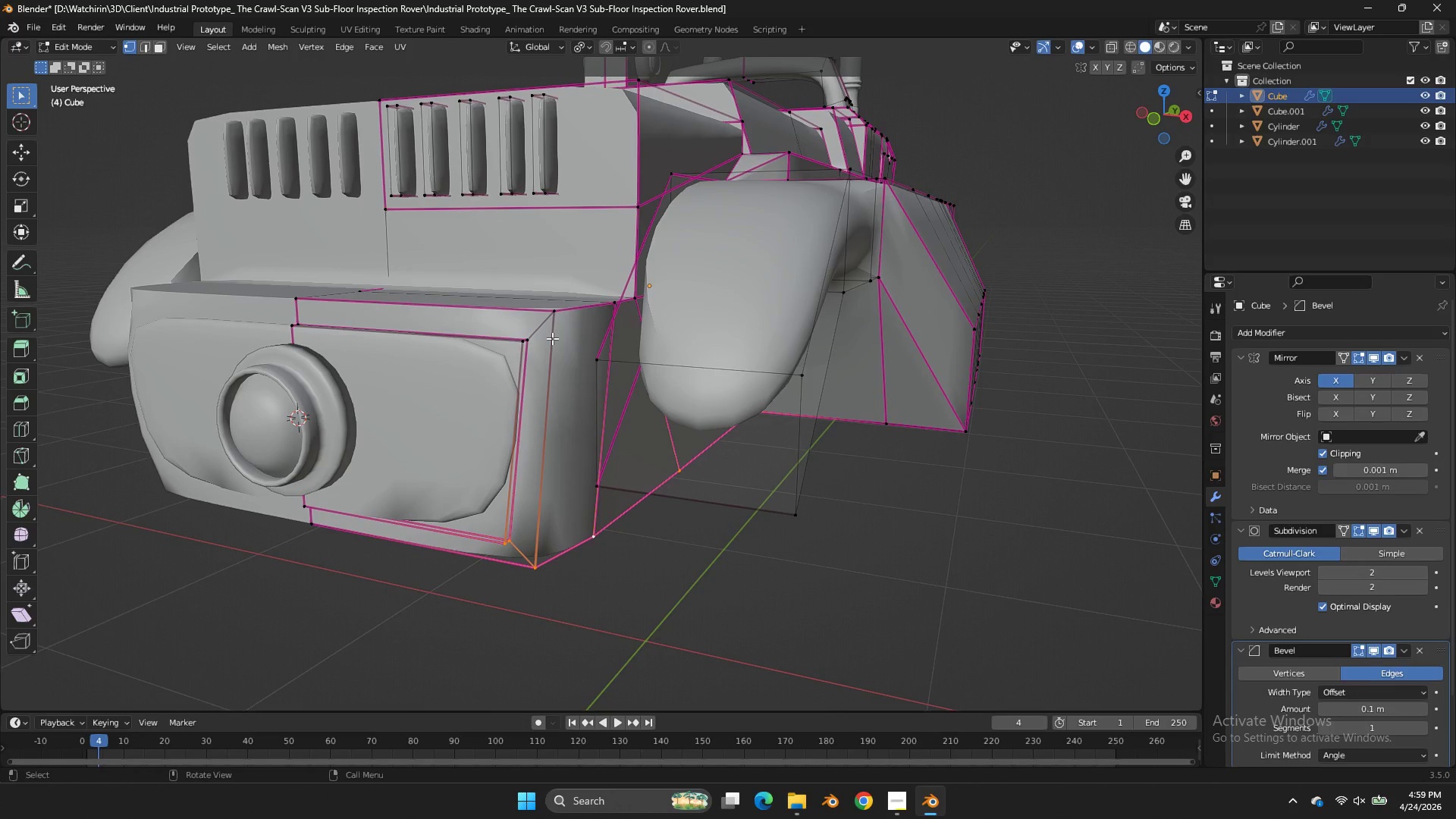 
scroll: coordinate [564, 510], scroll_direction: up, amount: 2.0
 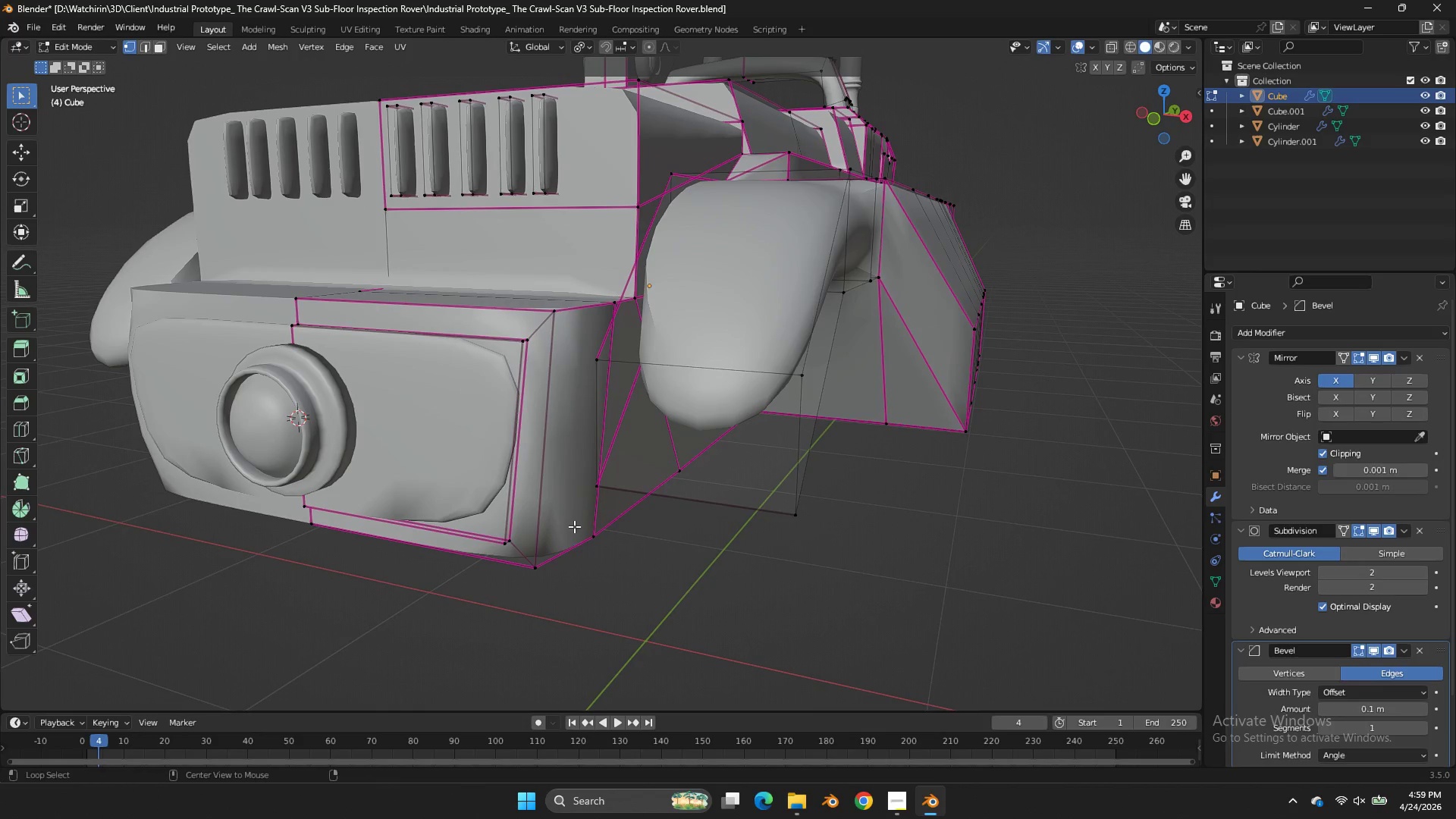 
left_click_drag(start_coordinate=[555, 318], to_coordinate=[556, 325])
 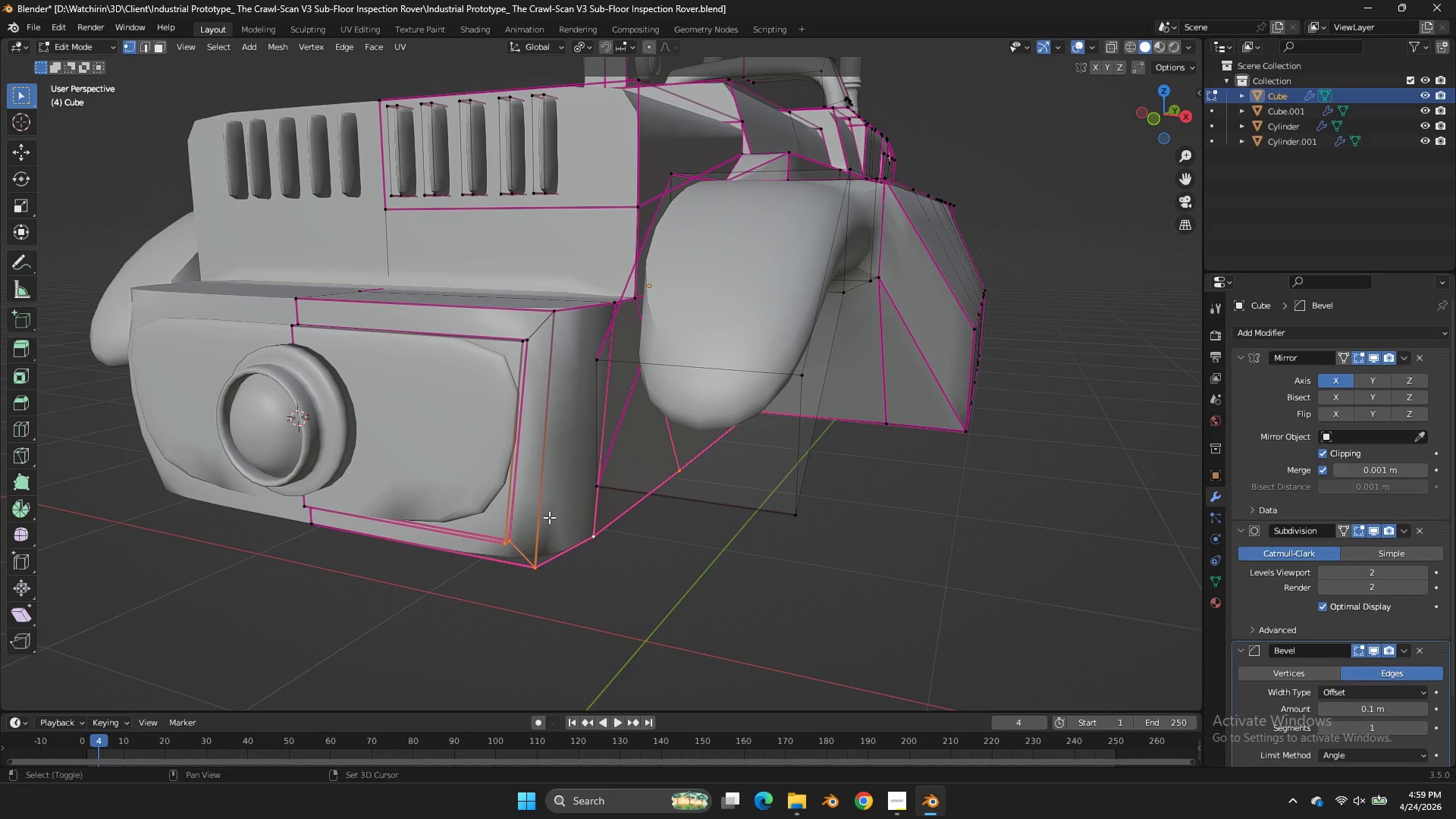 
key(Shift+ShiftLeft)
 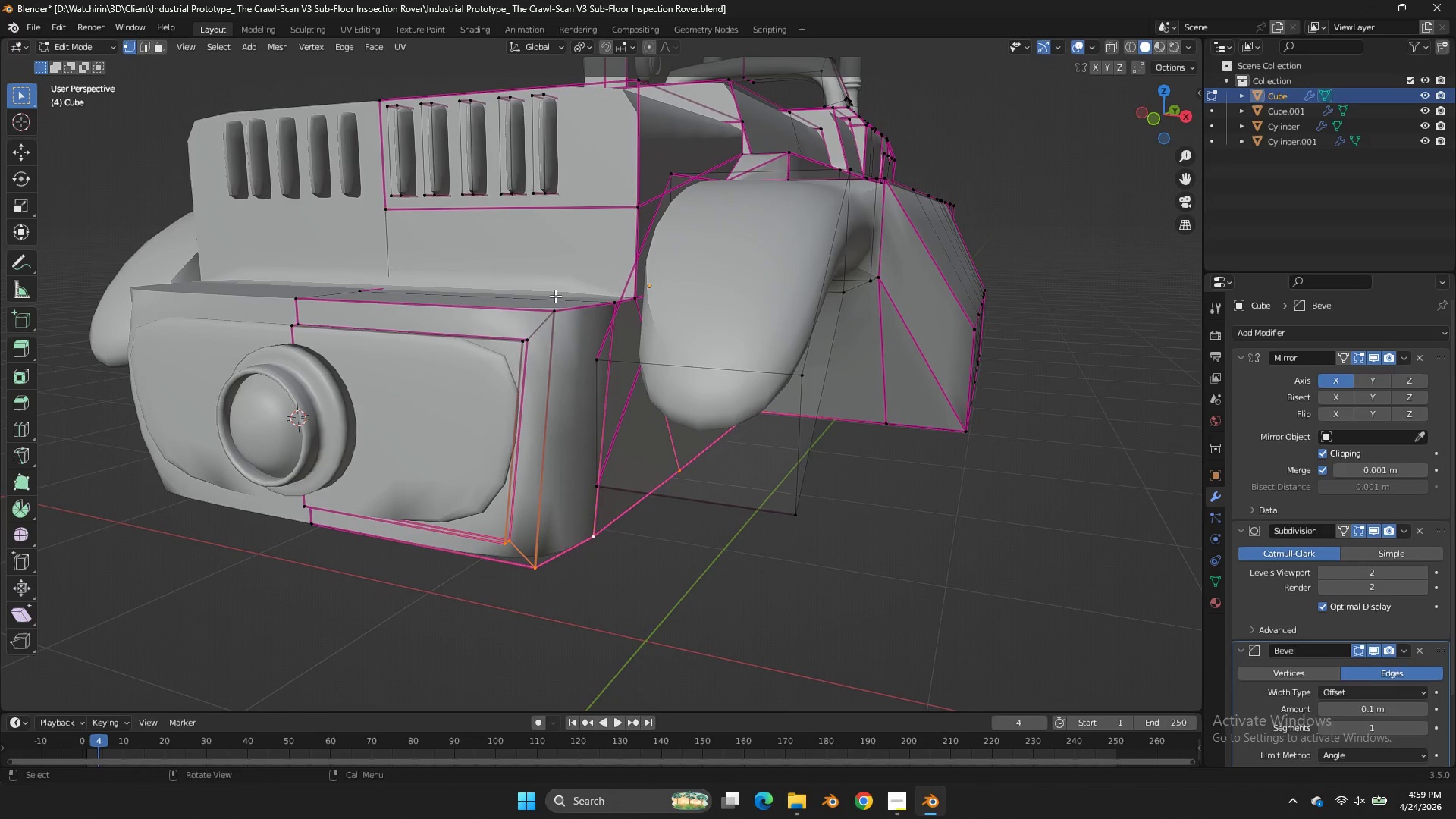 
left_click([555, 296])
 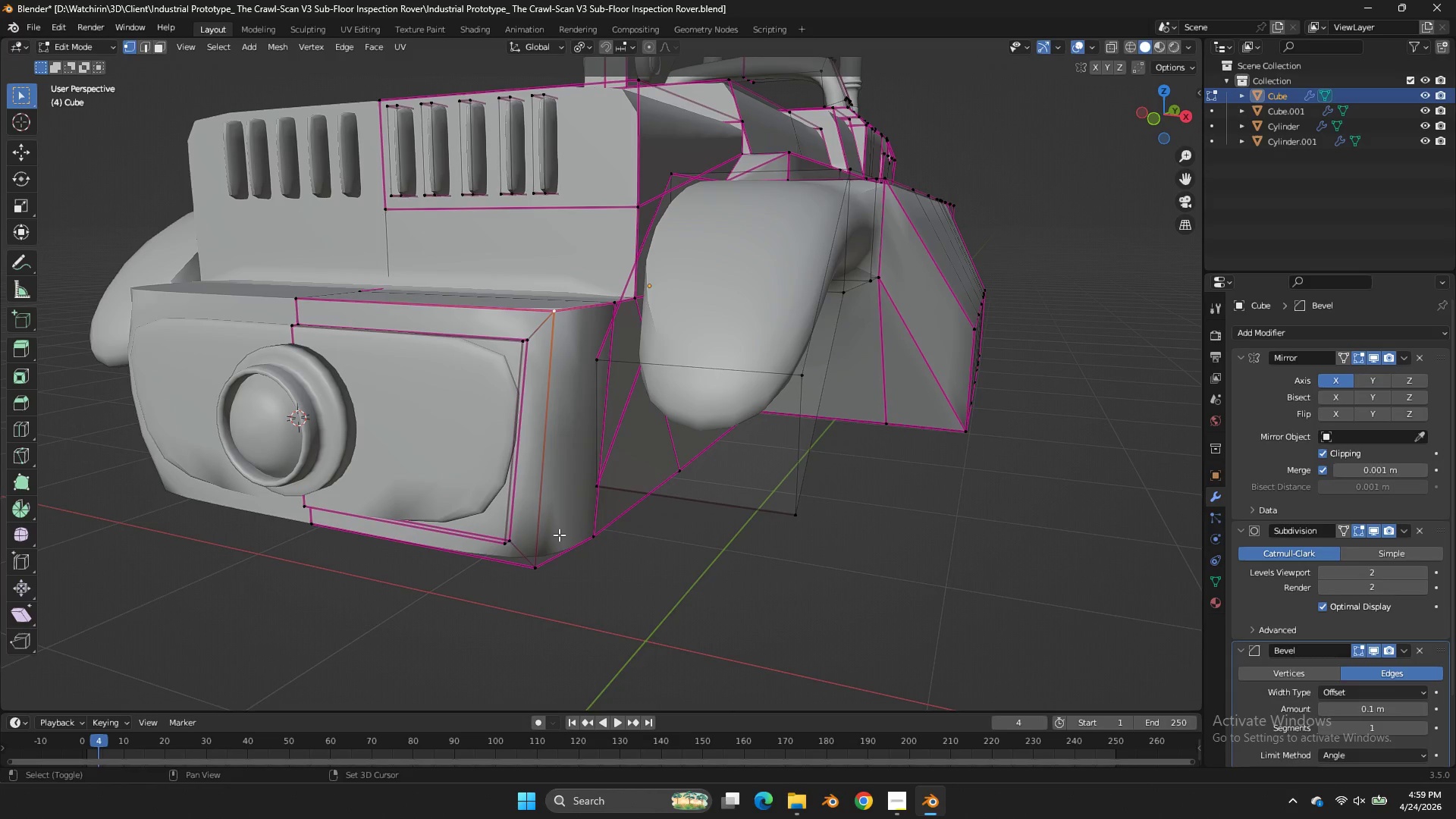 
left_click([547, 572])
 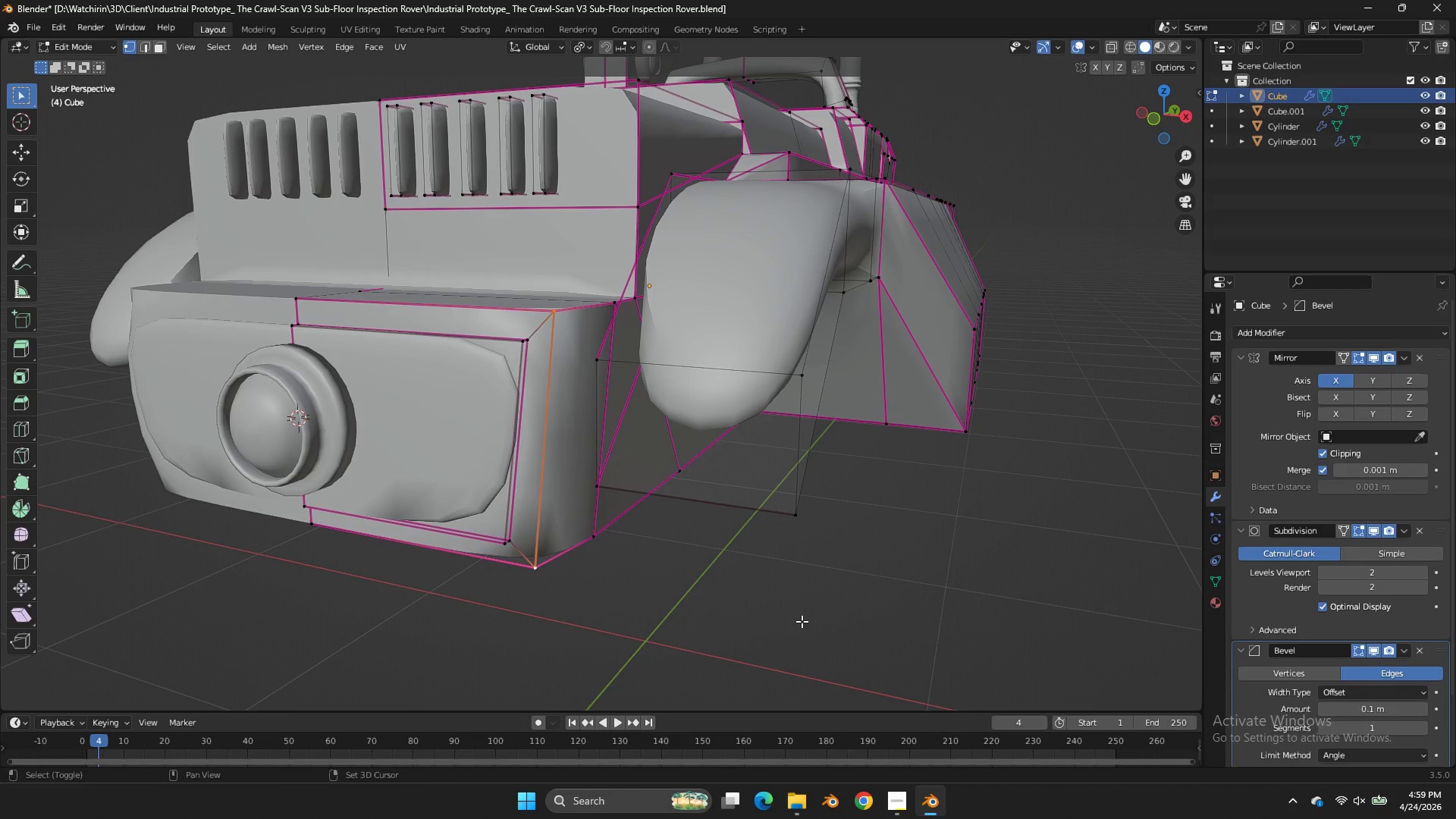 
key(Shift+E)
 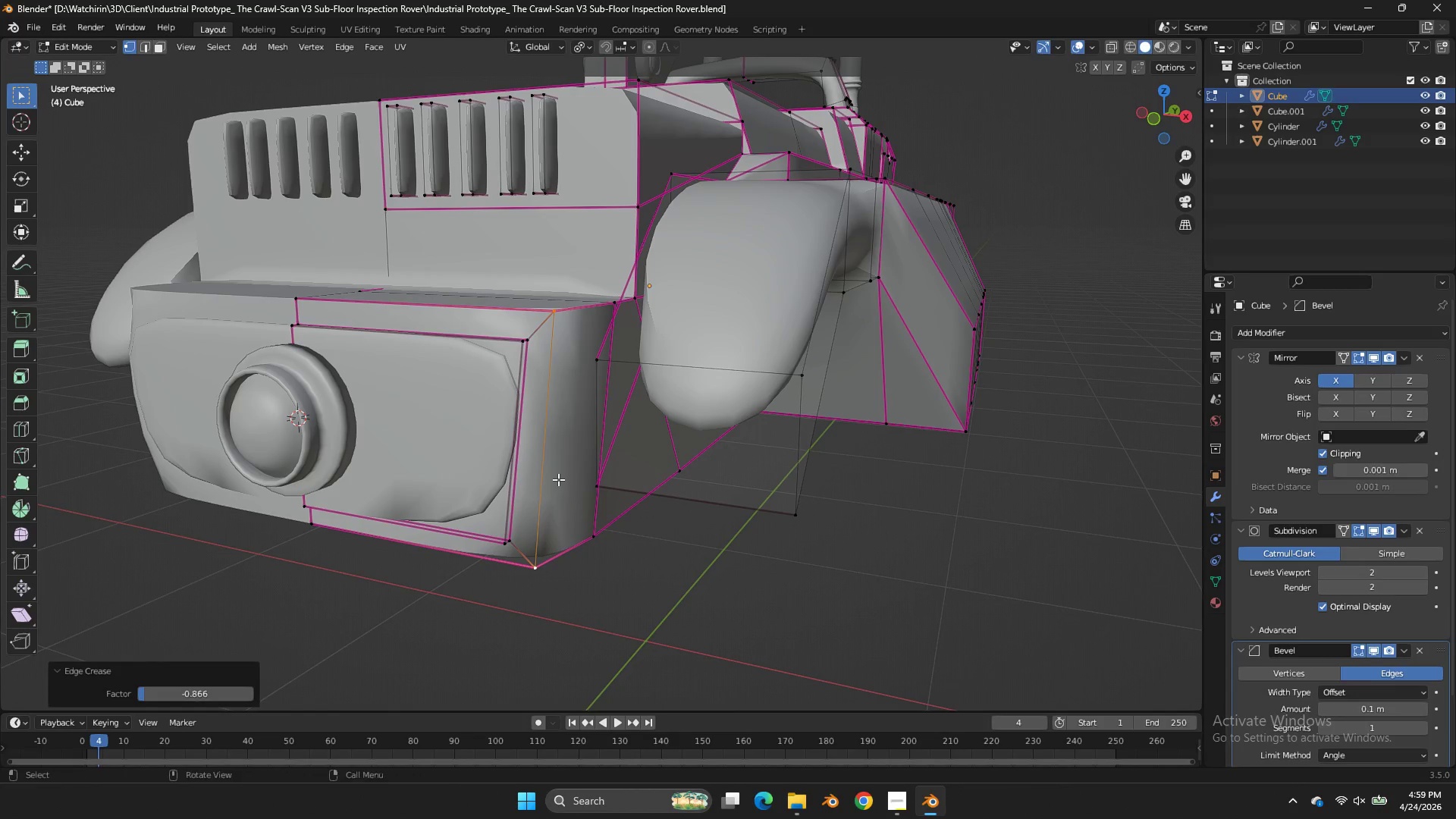 
key(Control+ControlLeft)
 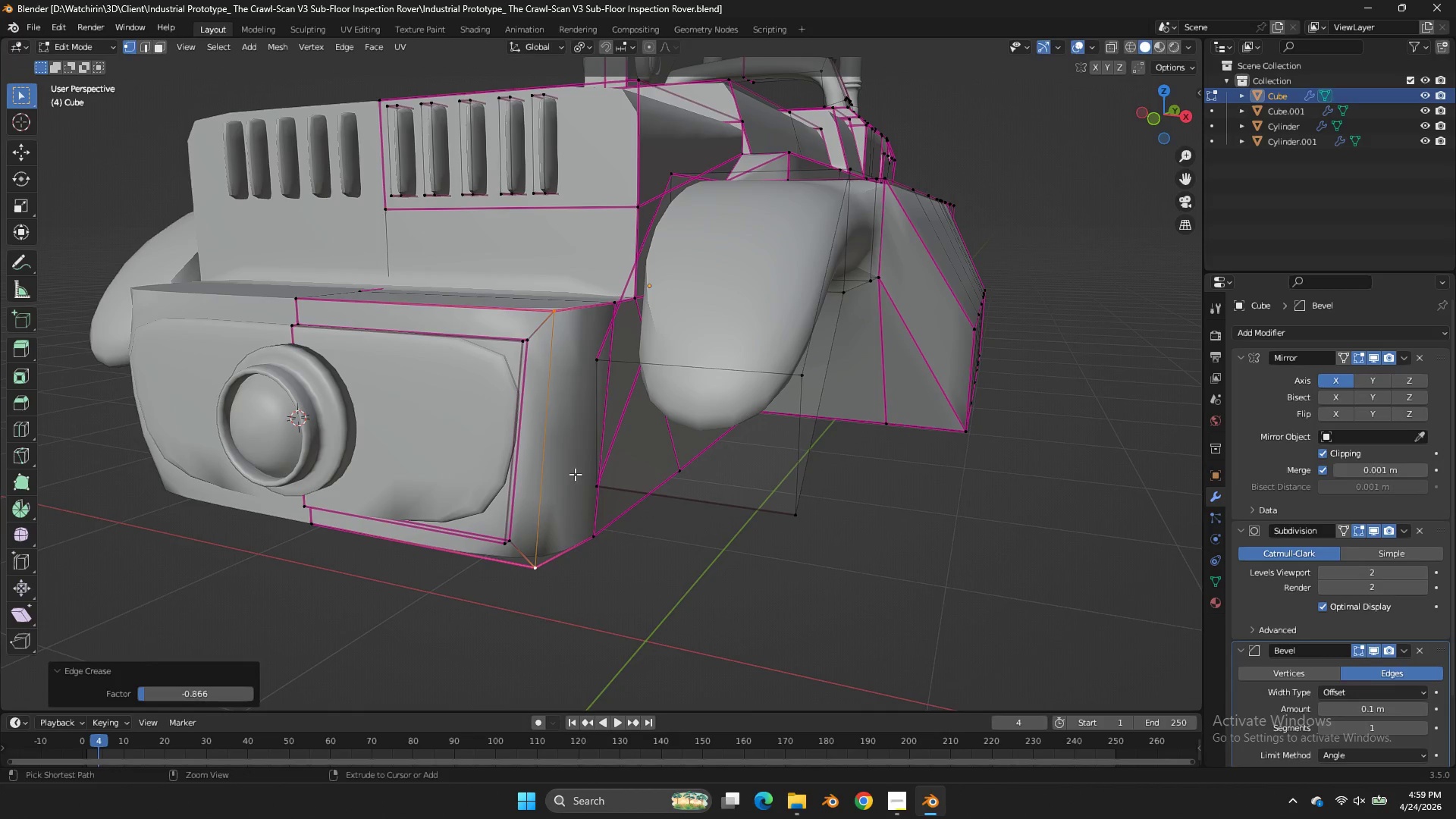 
key(Control+S)
 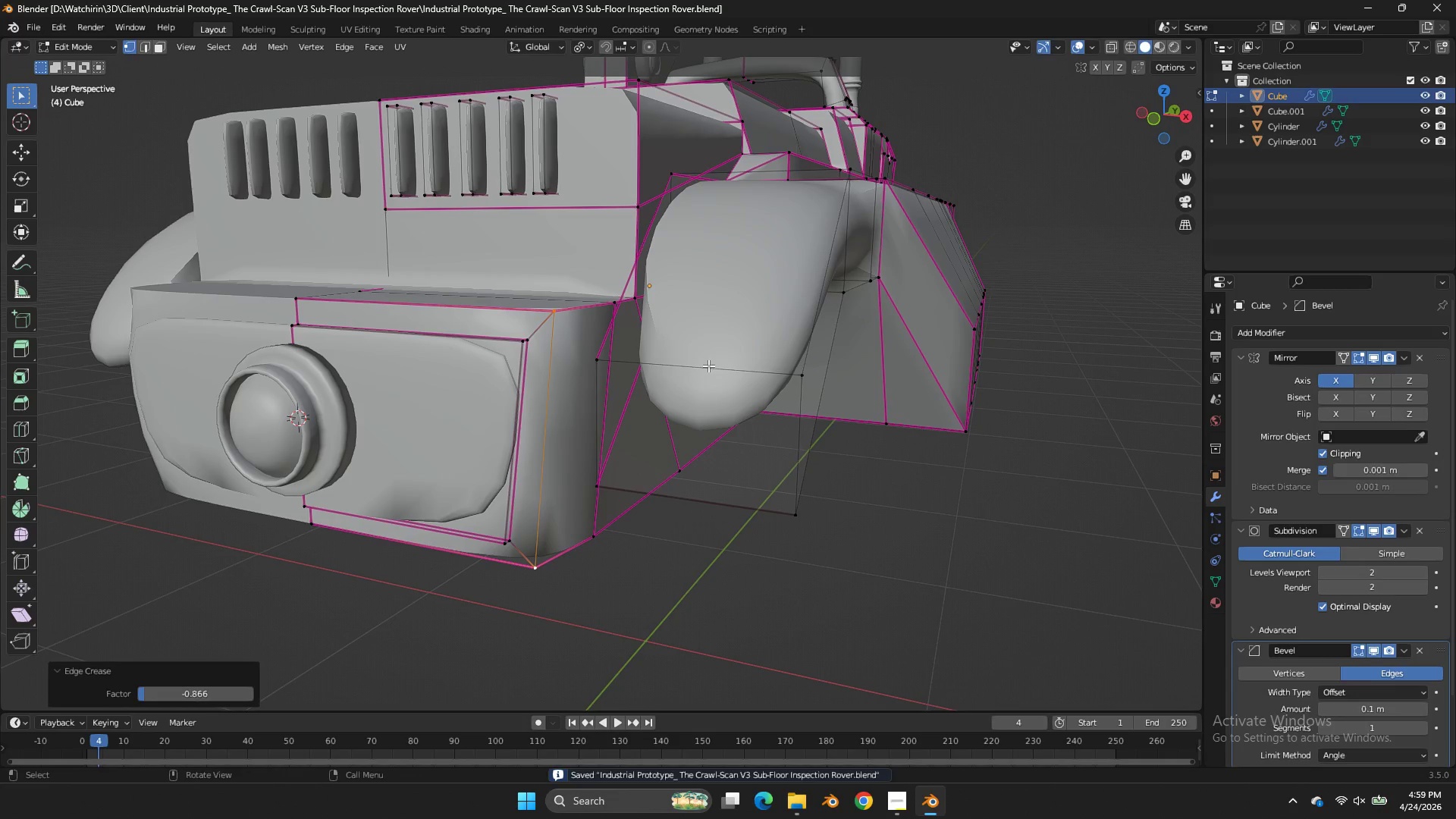 
left_click([669, 359])
 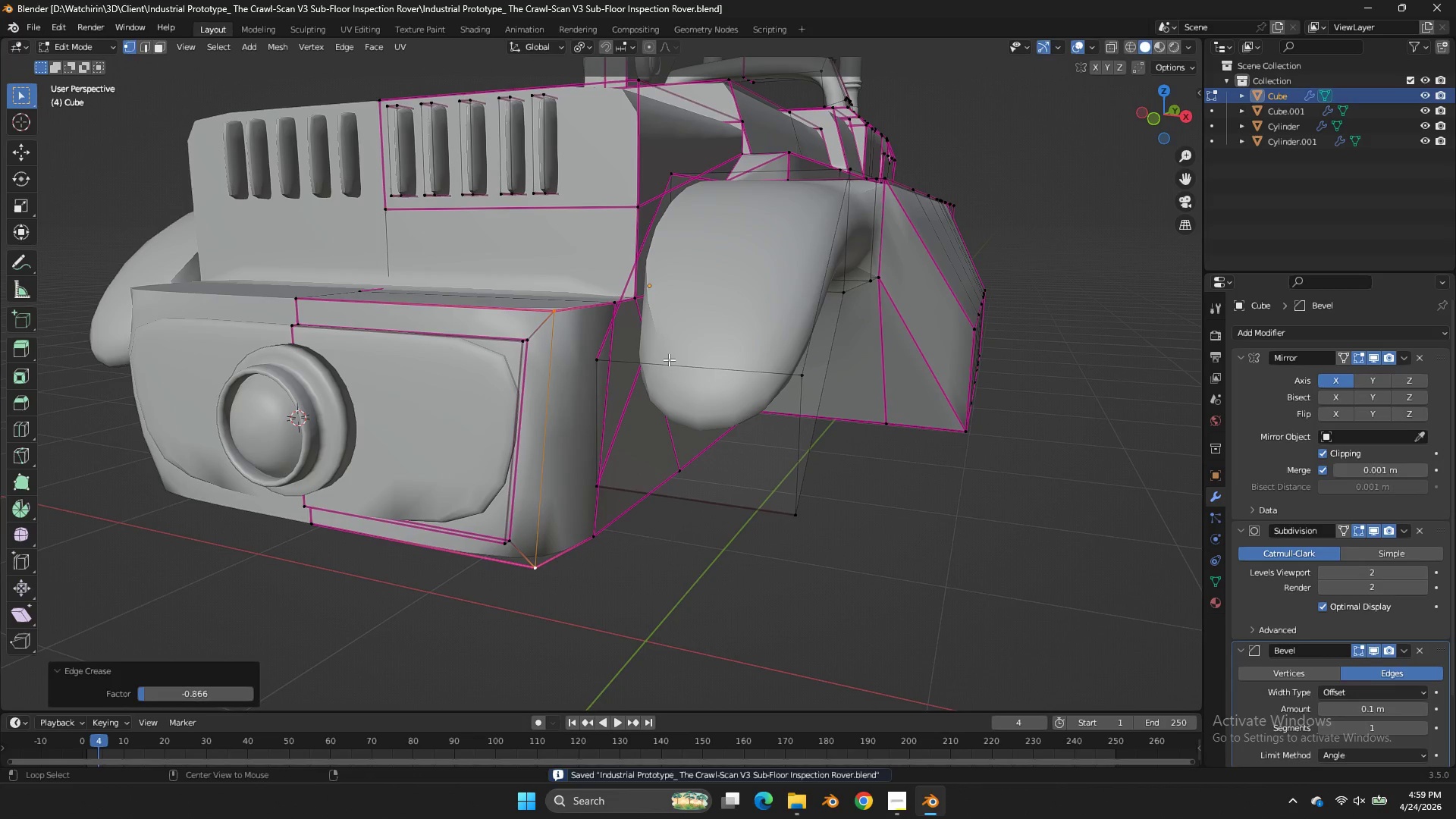 
hold_key(key=AltLeft, duration=1.91)
left_click([701, 361])
 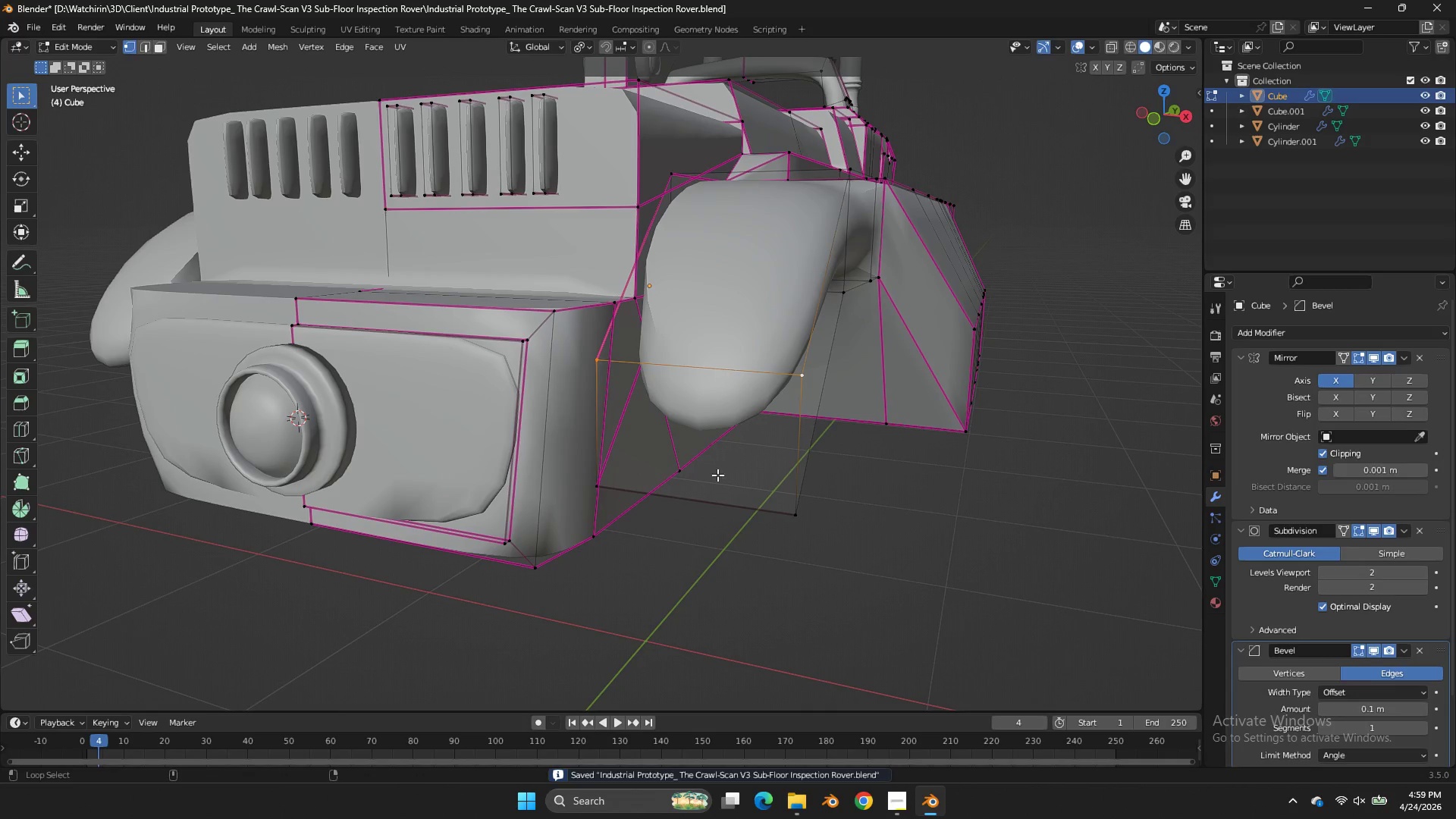 
hold_key(key=ShiftLeft, duration=0.55)
left_click([718, 487])
 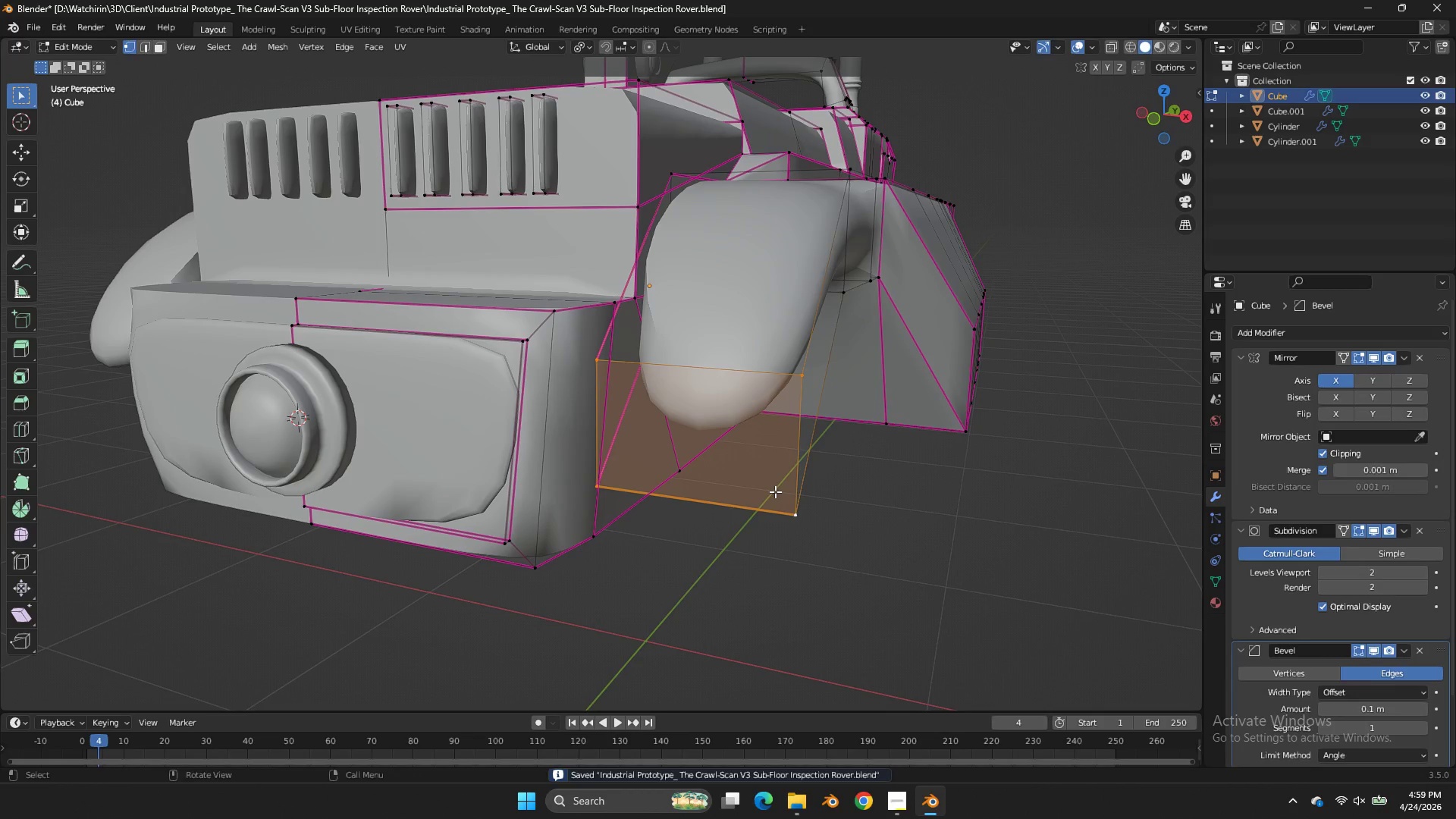 
type(gz)
 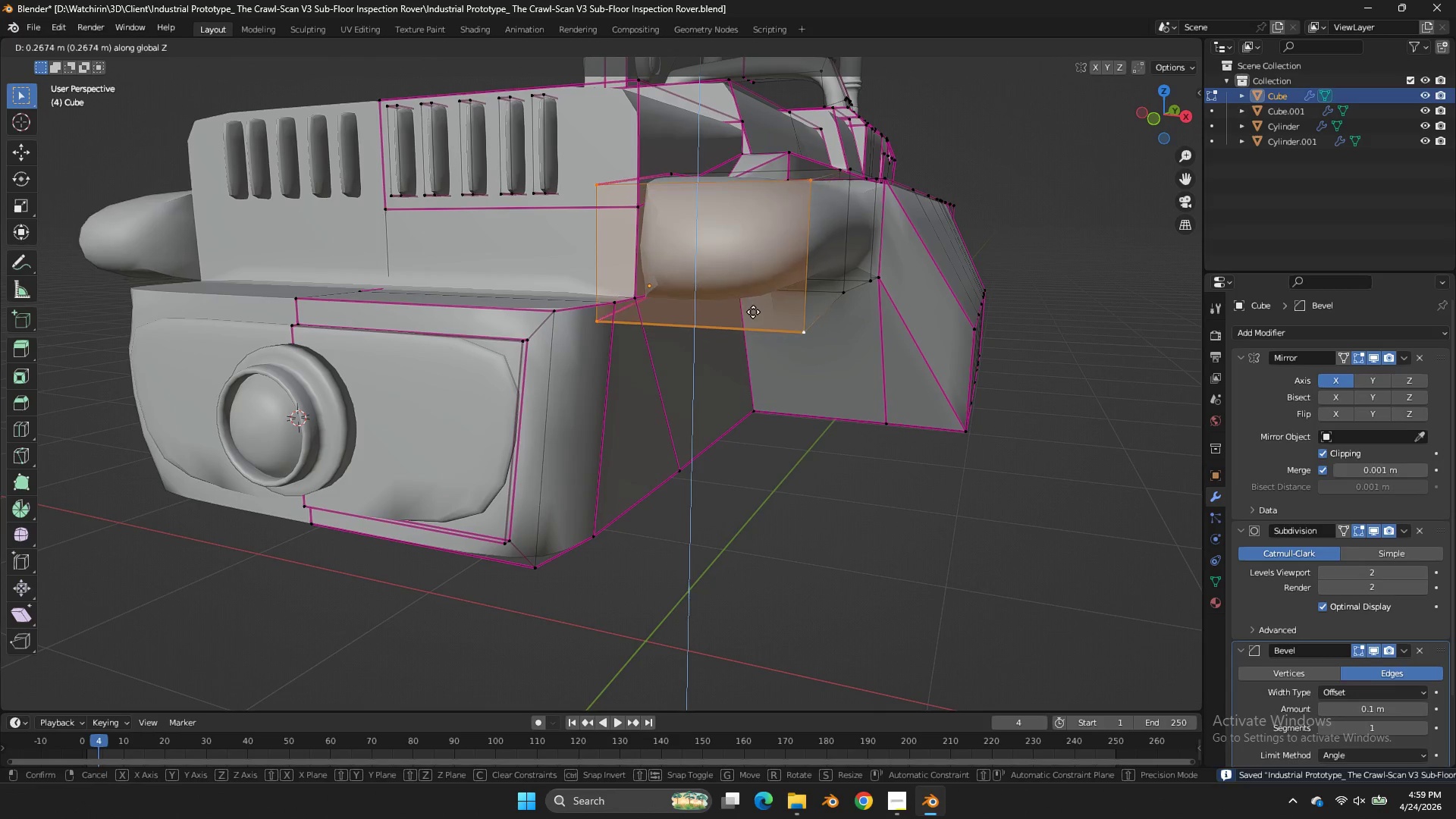 
left_click_drag(start_coordinate=[753, 312], to_coordinate=[793, 292])
 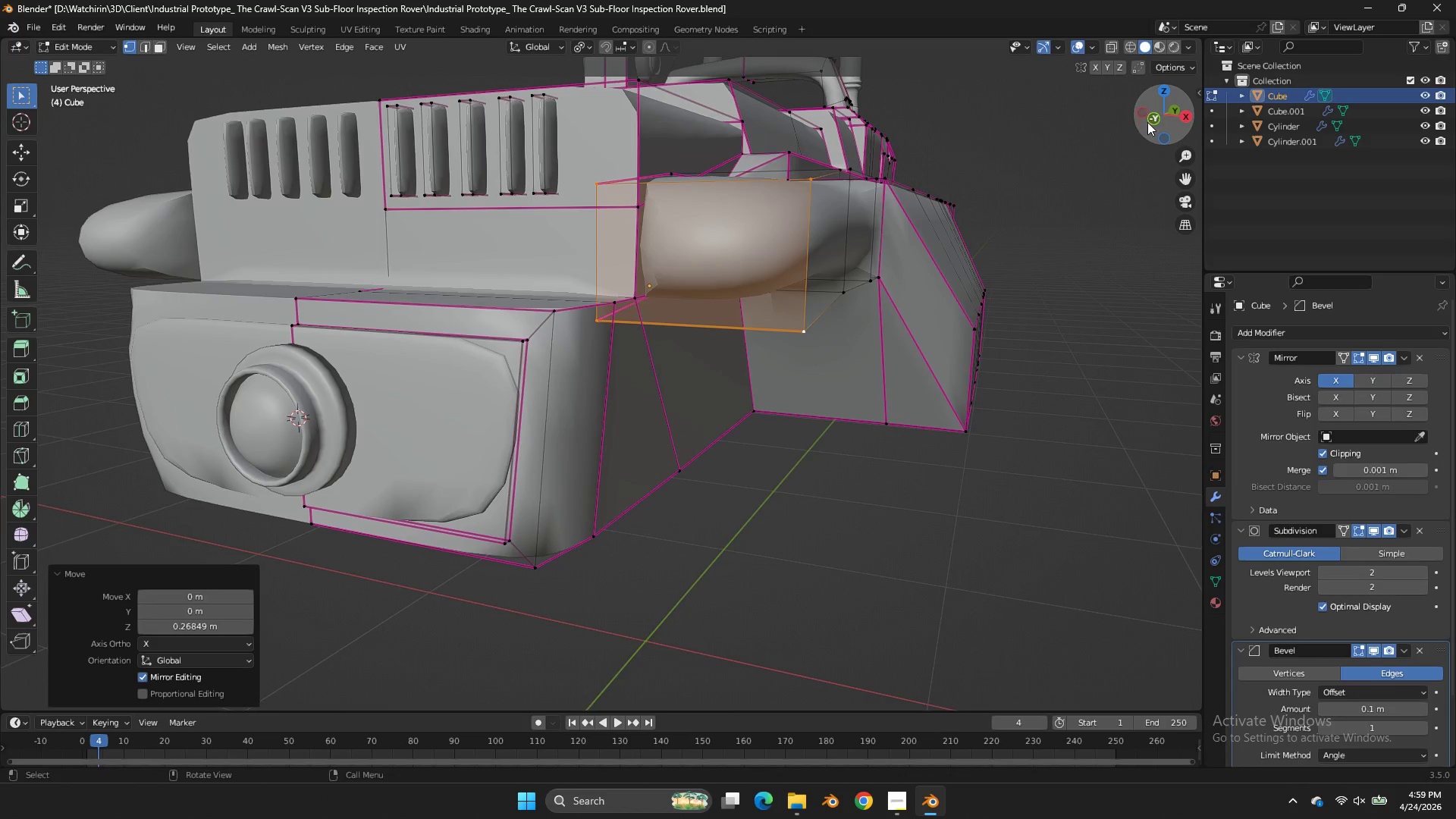 
left_click_drag(start_coordinate=[1150, 123], to_coordinate=[1195, 191])
 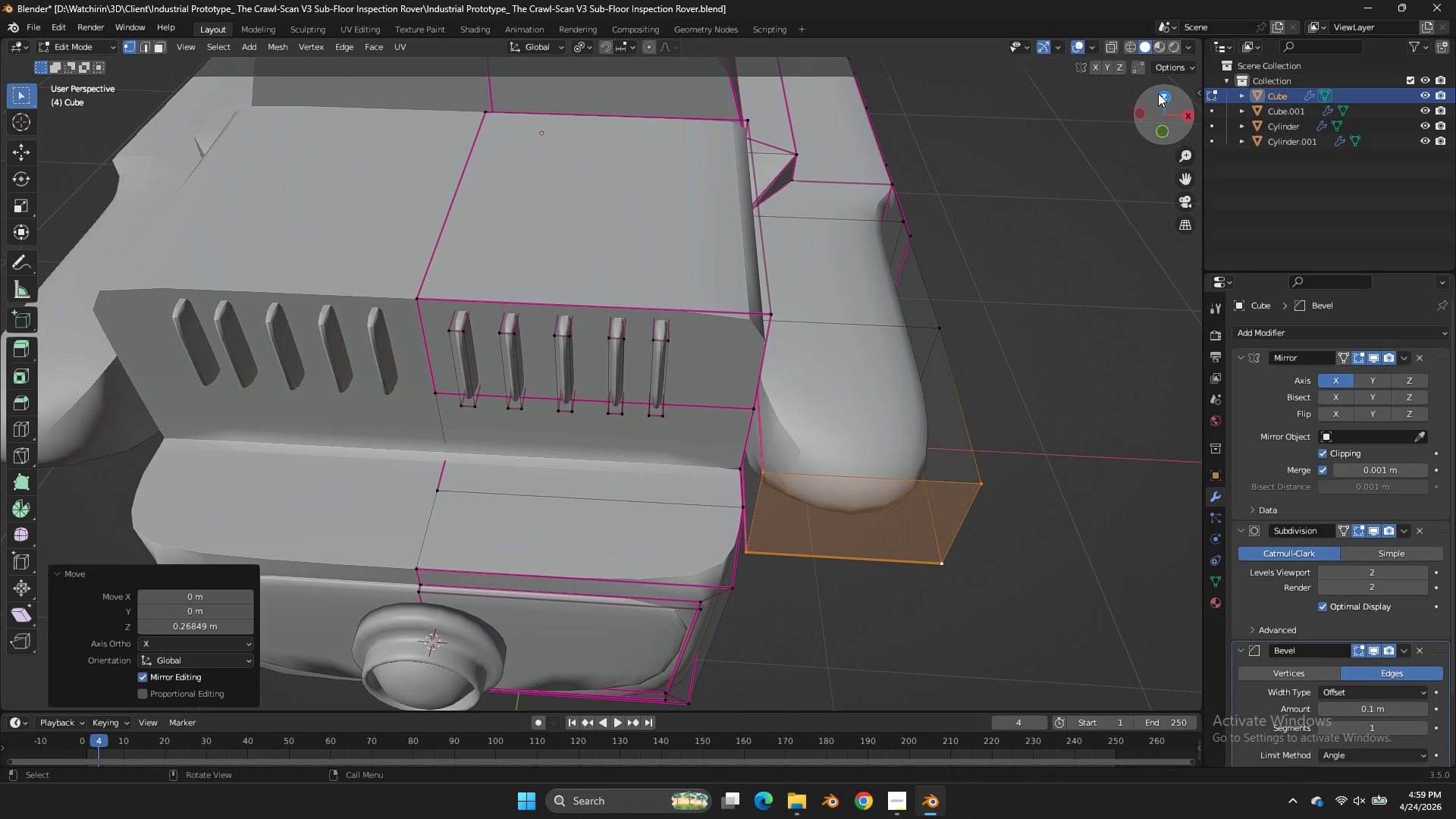 
left_click([1158, 93])
 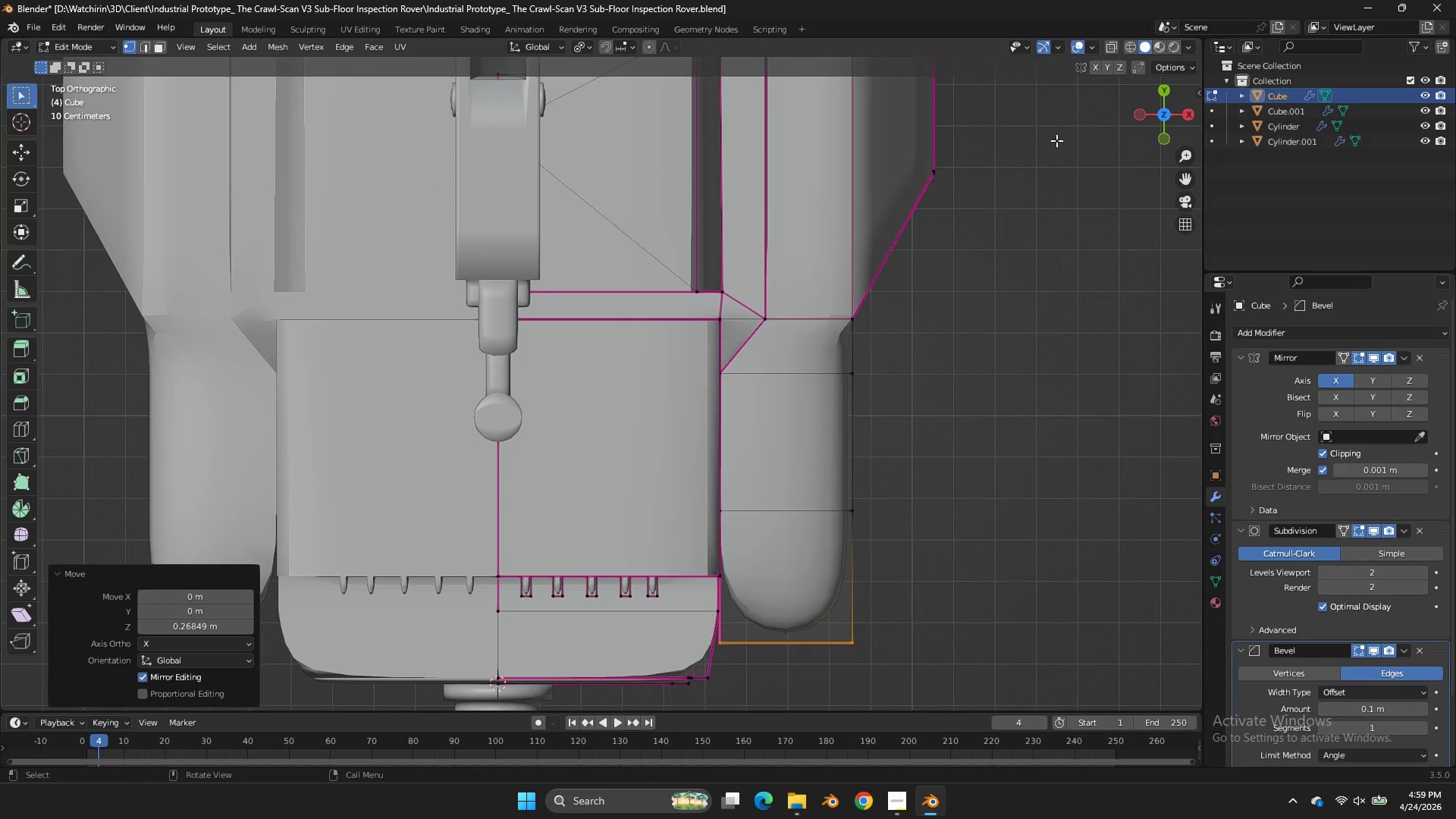 
type(gy)
 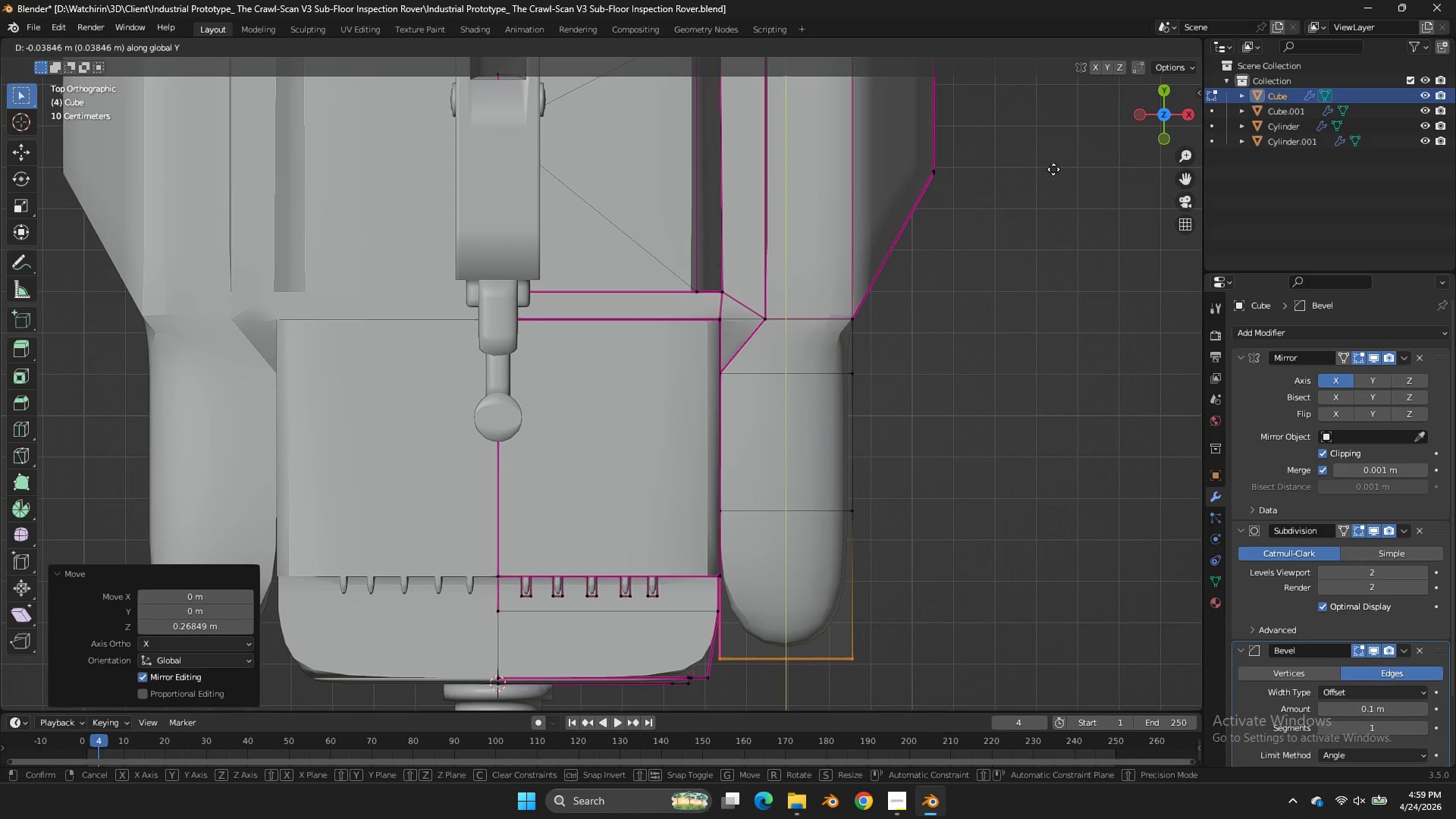 
hold_key(key=ShiftLeft, duration=0.45)
left_click_drag(start_coordinate=[1053, 199], to_coordinate=[1048, 212])
 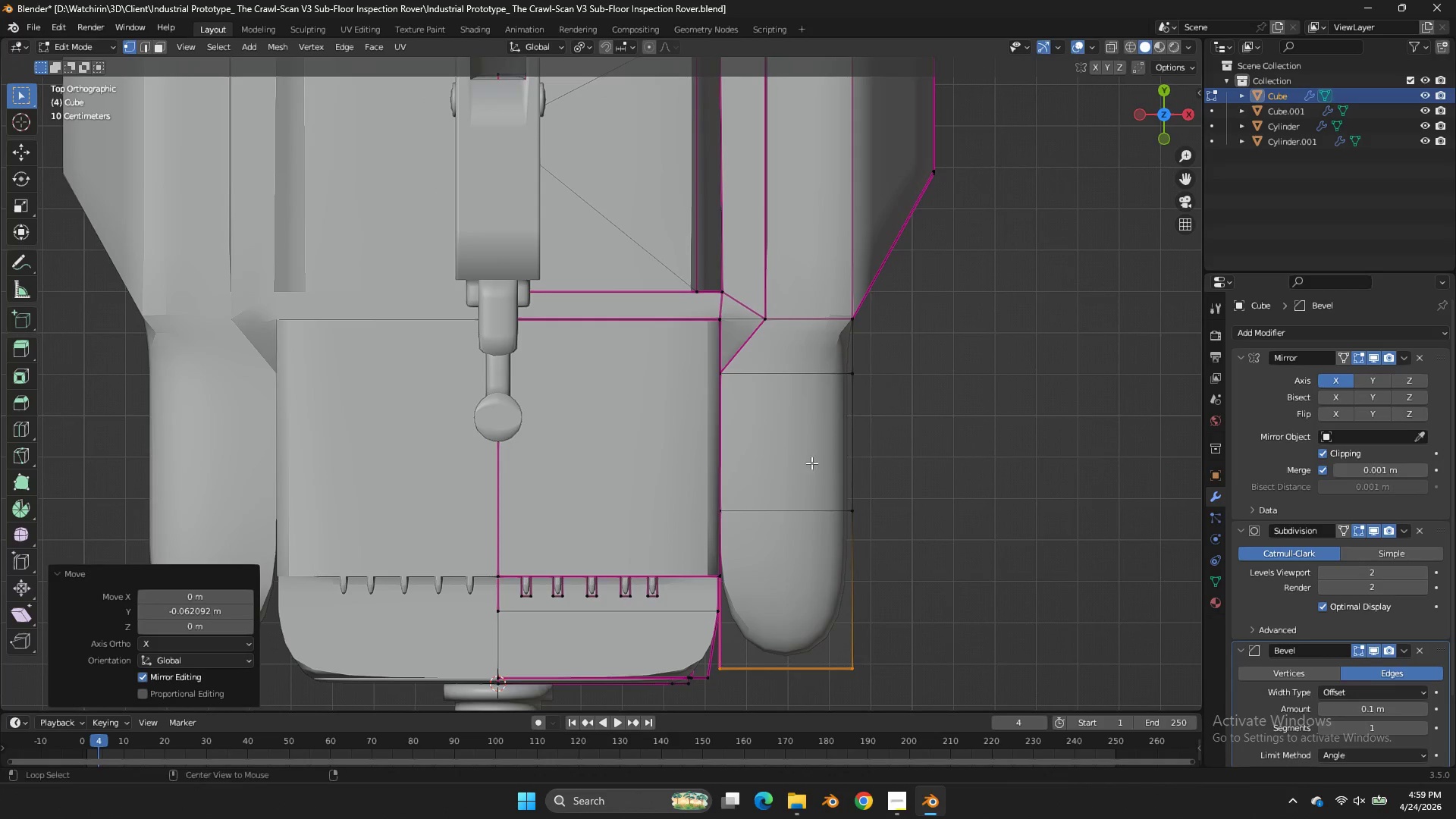 
hold_key(key=AltLeft, duration=0.7)
left_click([808, 474])
 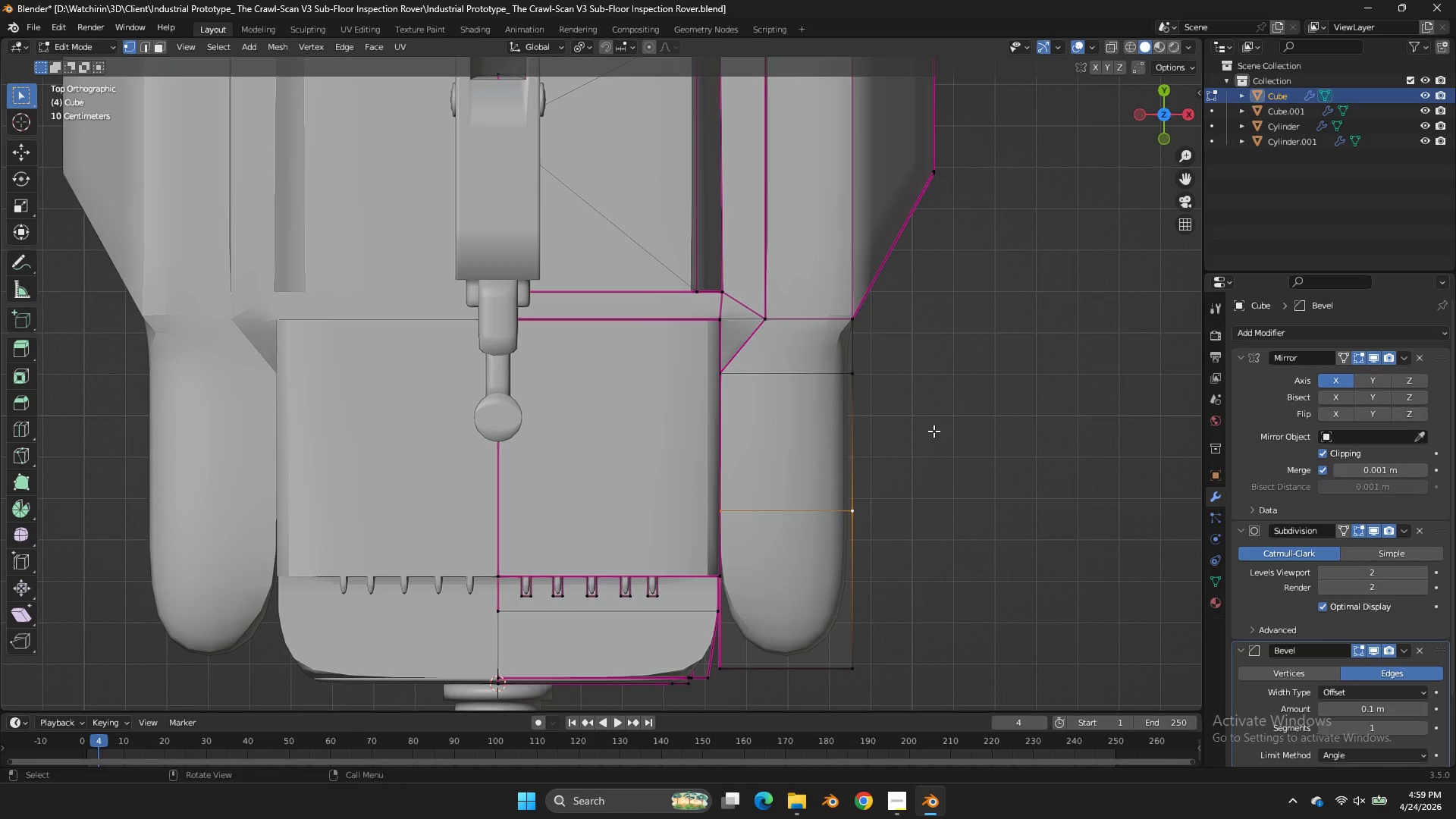 
type(gy)
 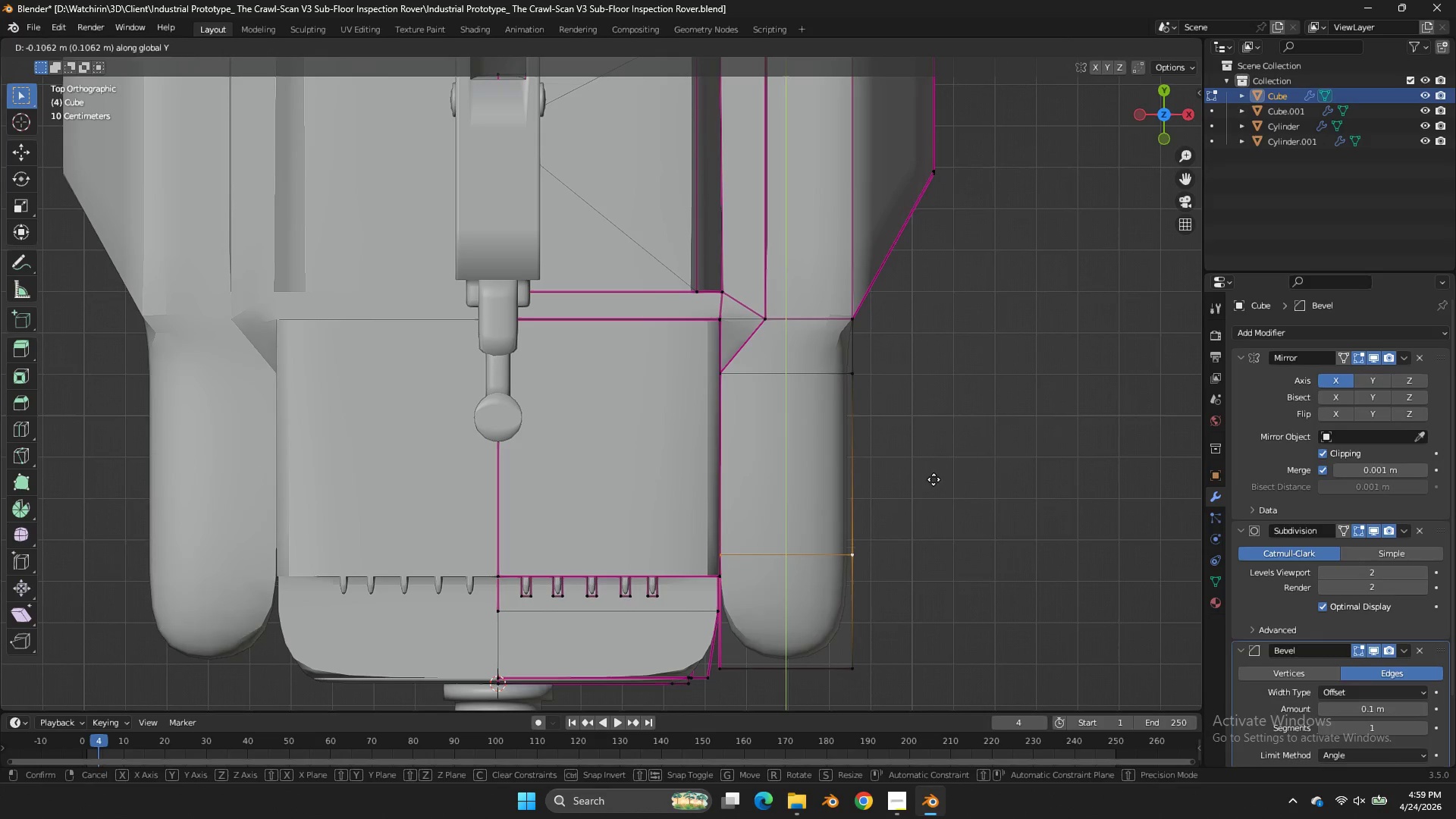 
left_click([934, 479])
 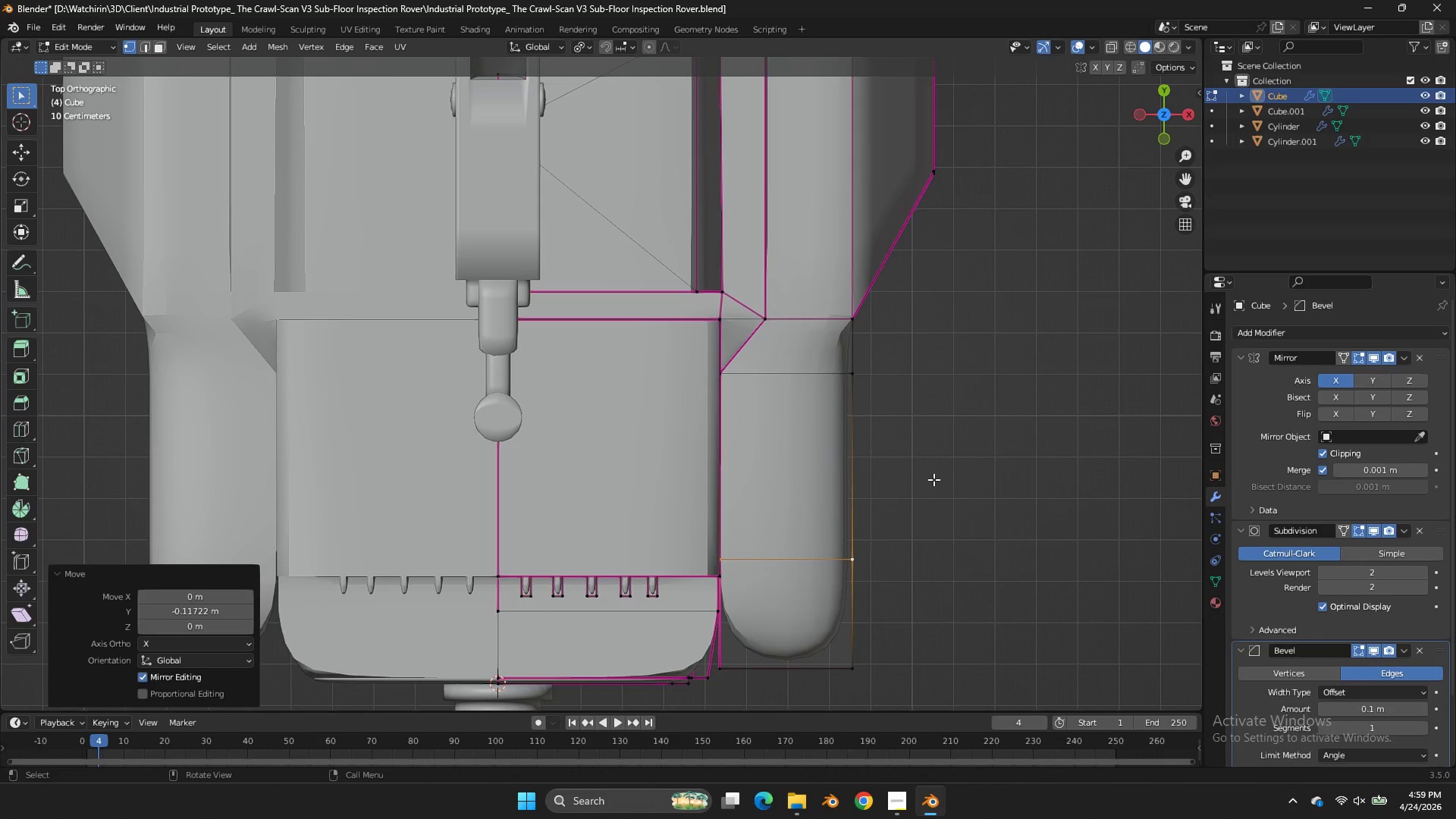 
key(Z)
 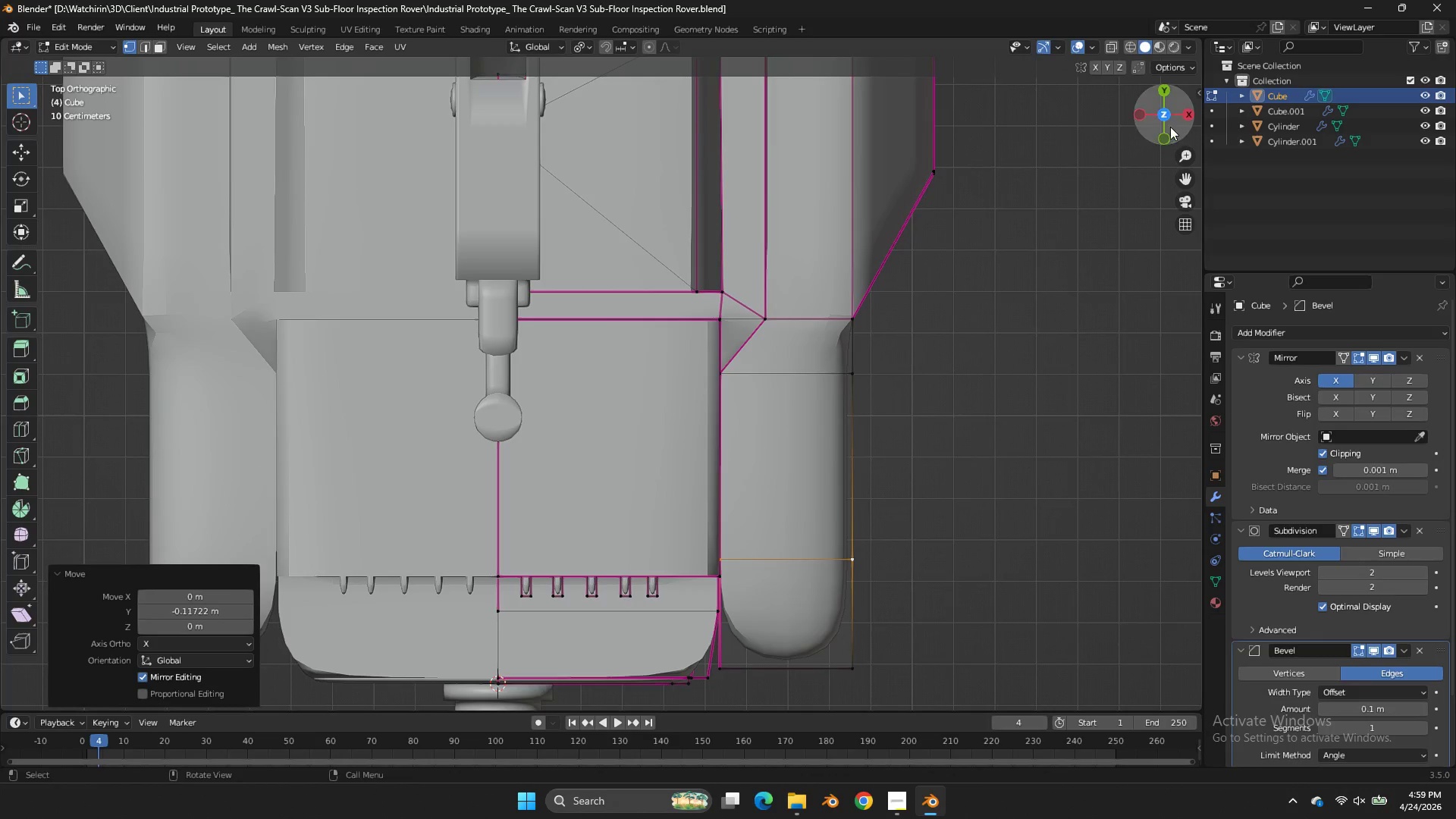 
left_click_drag(start_coordinate=[1170, 127], to_coordinate=[12, 645])
 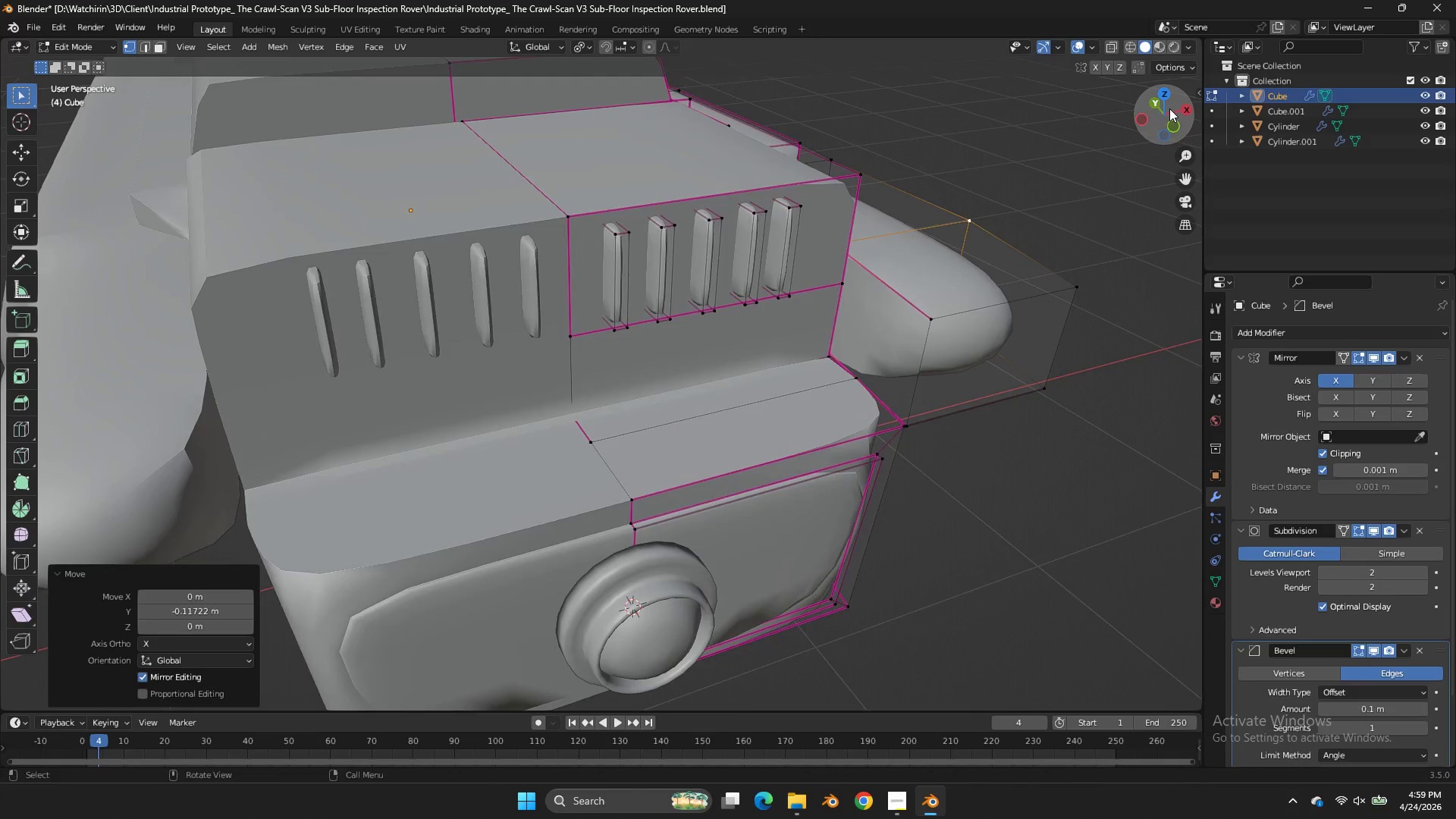 
left_click_drag(start_coordinate=[1169, 108], to_coordinate=[1071, 114])
 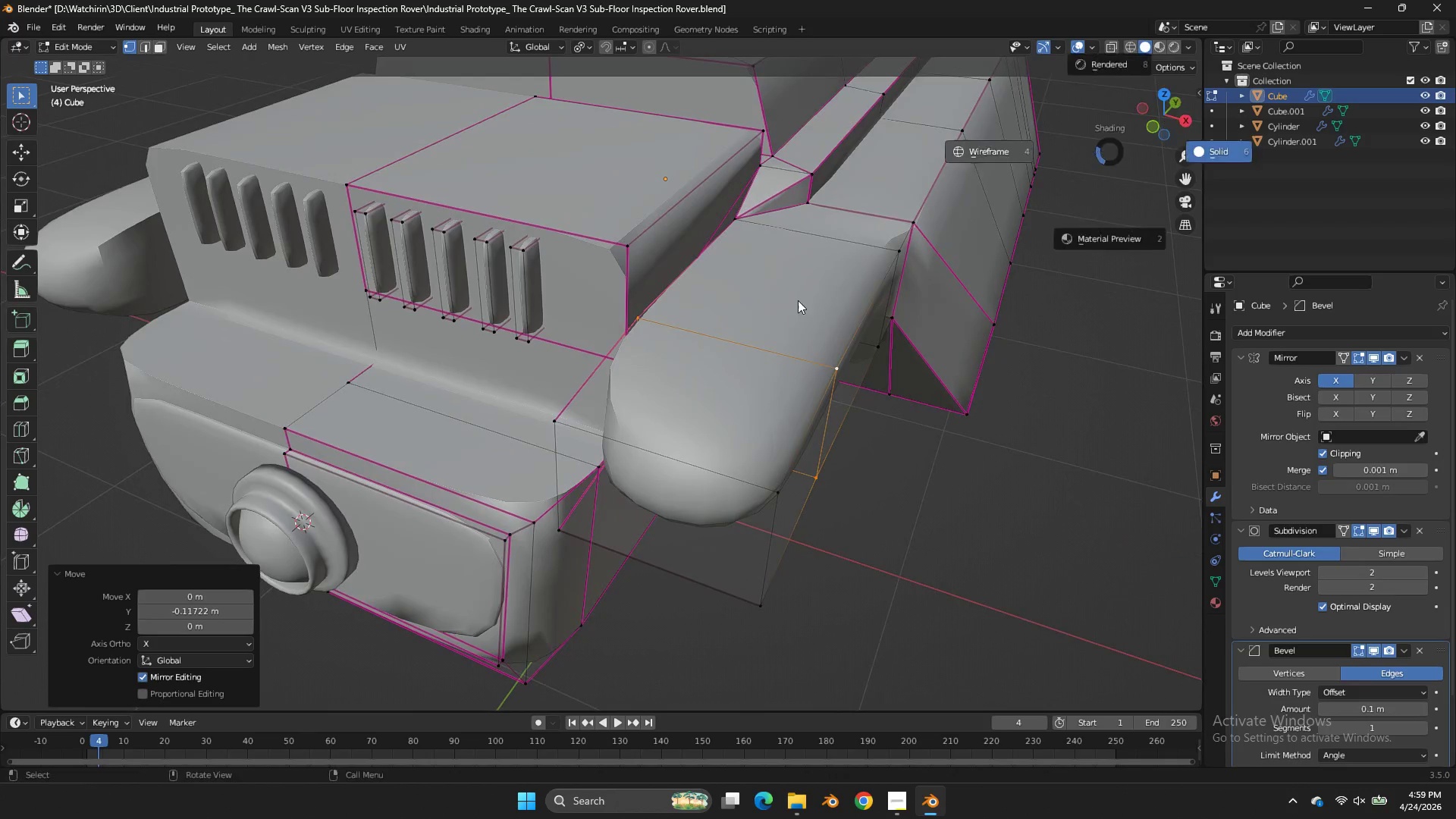 
key(Z)
 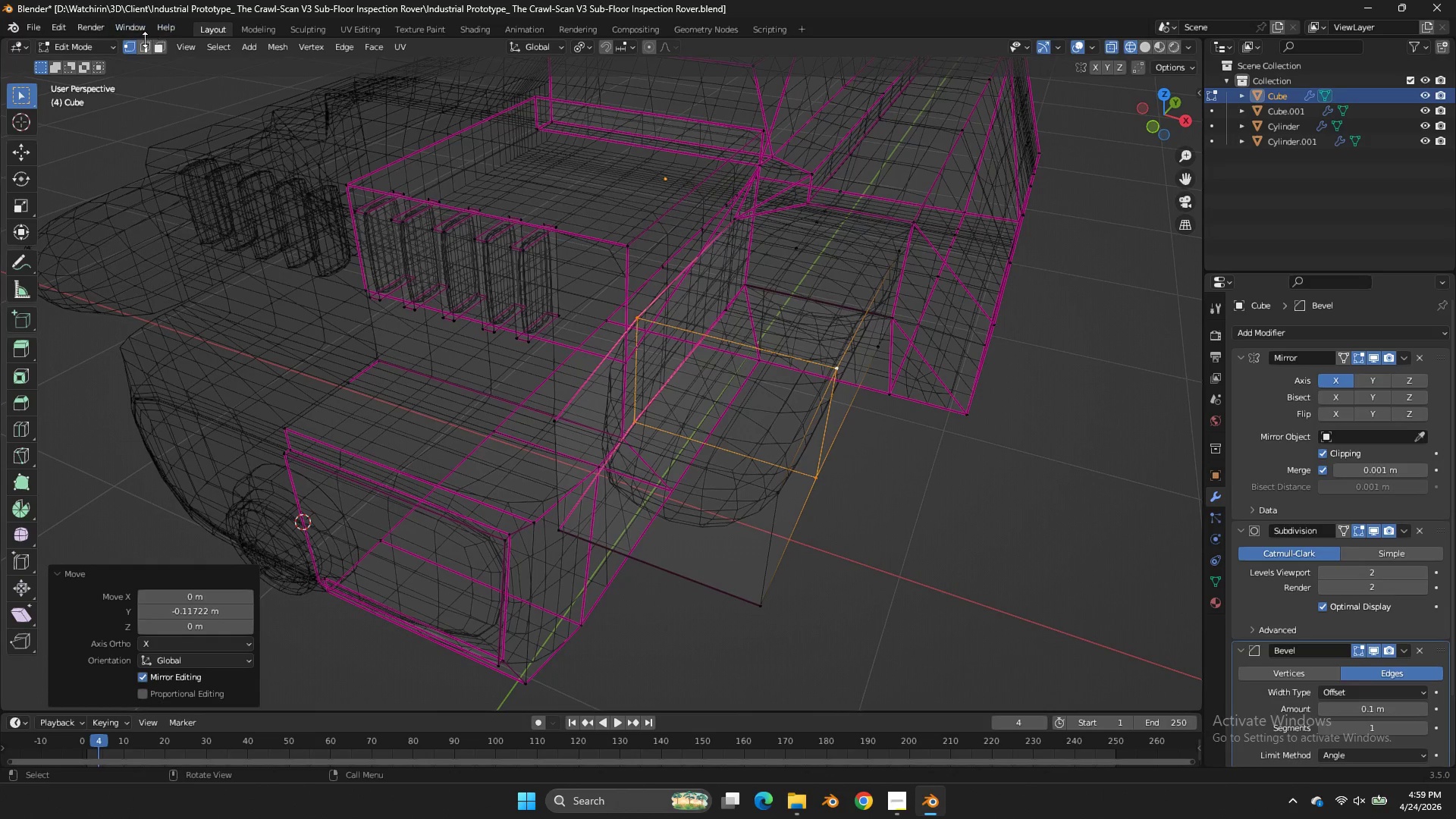 
left_click([146, 41])
 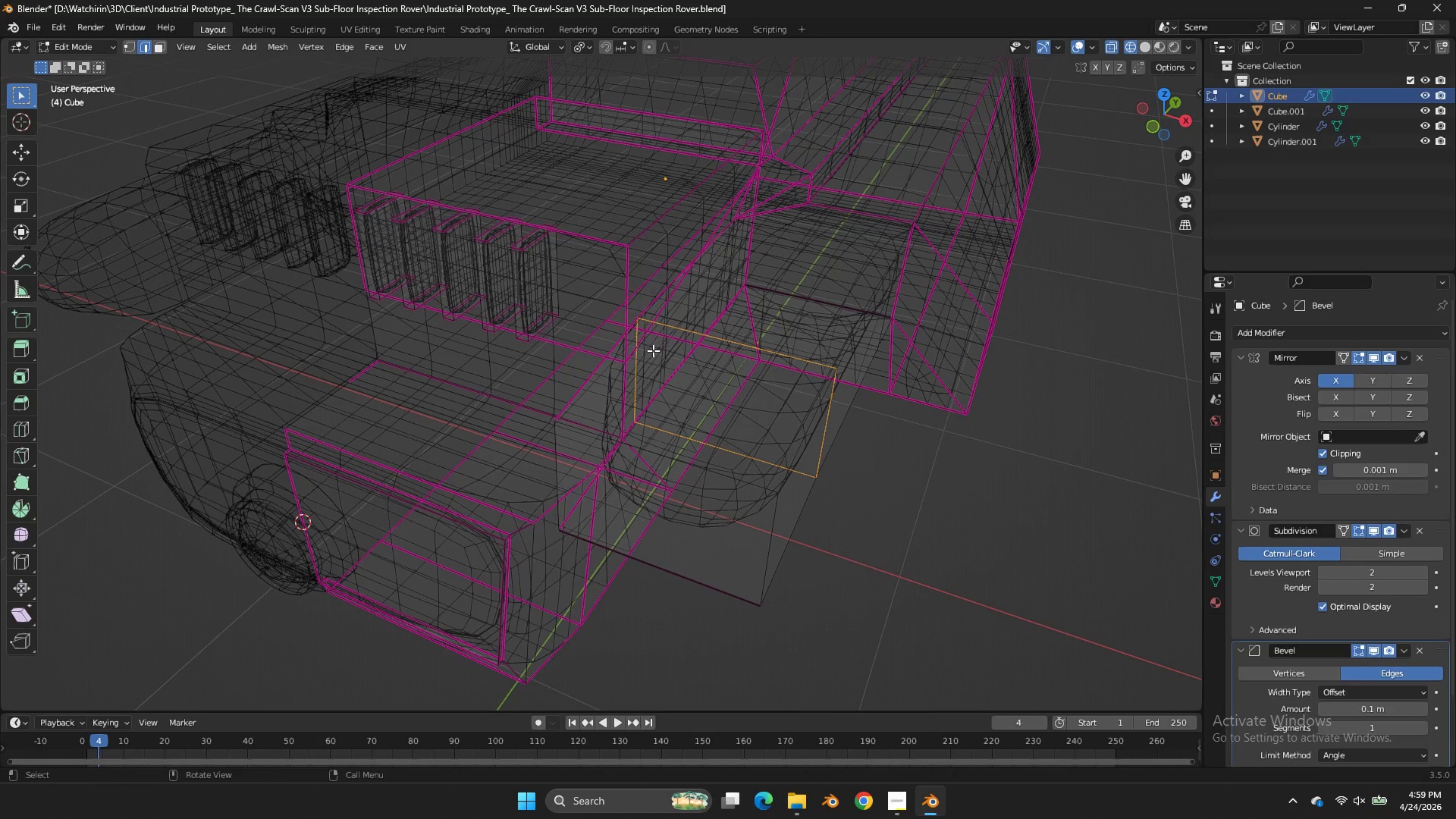 
left_click([640, 353])
 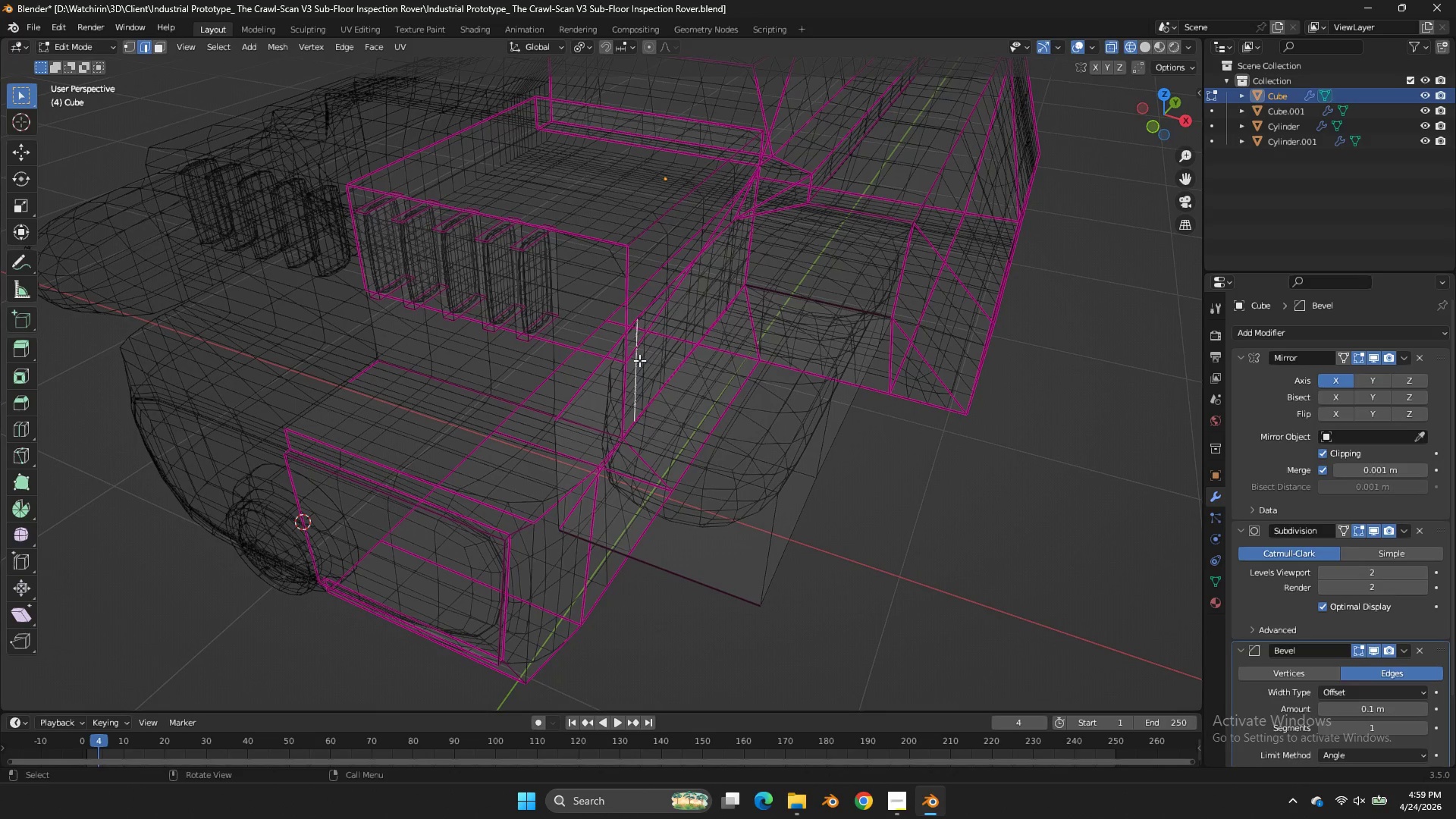 
type(zgy)
 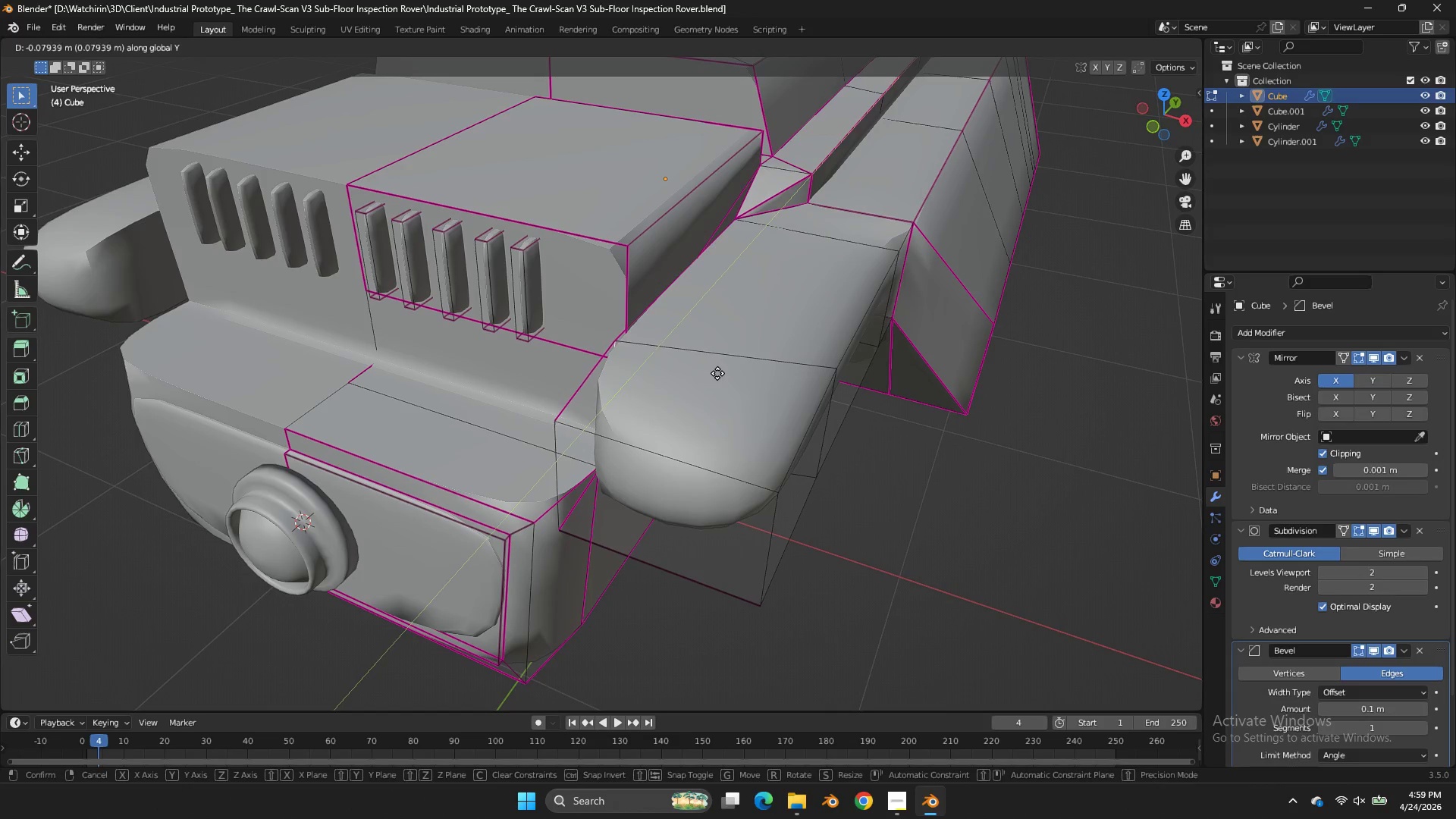 
left_click_drag(start_coordinate=[717, 373], to_coordinate=[811, 315])
 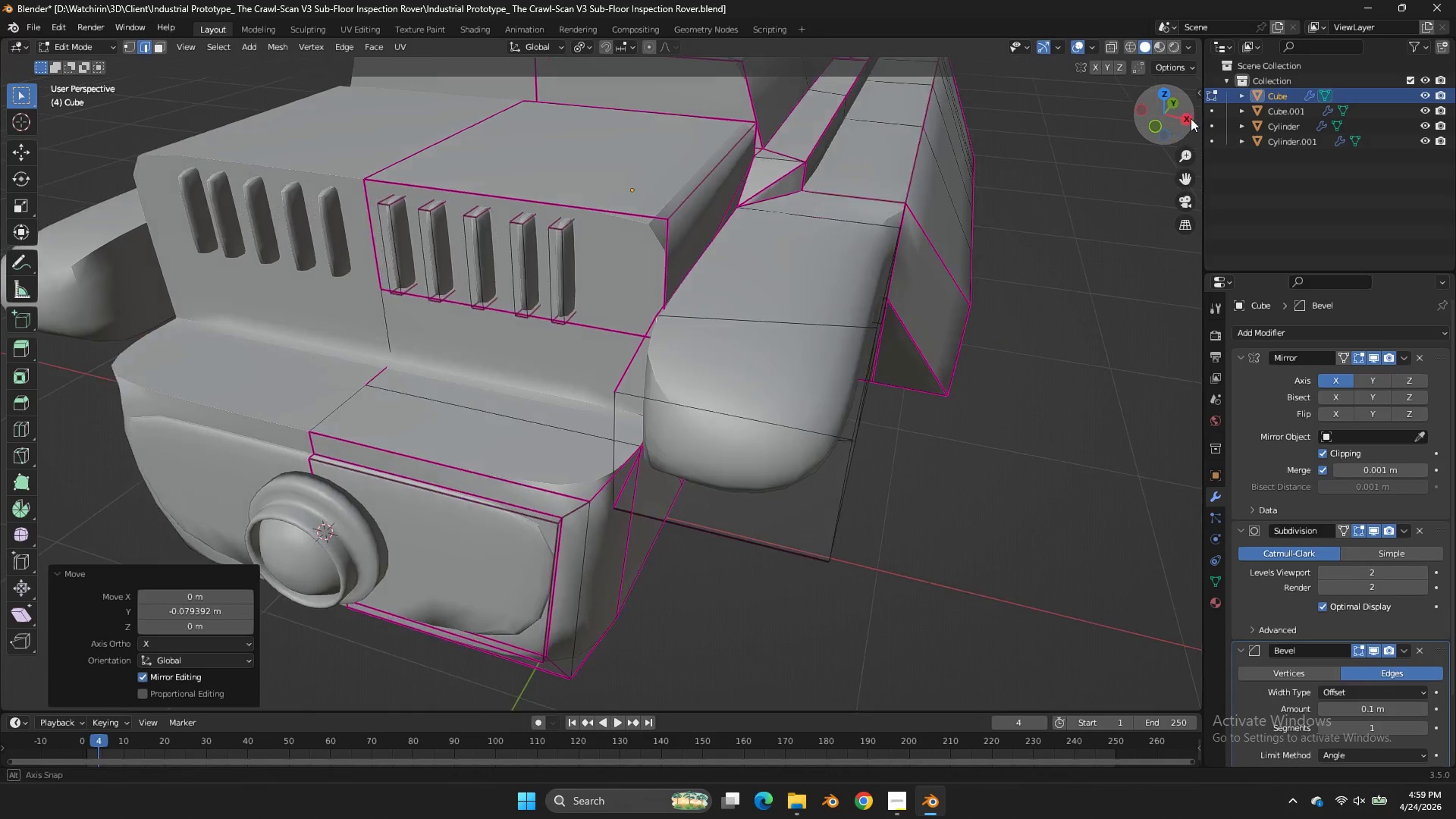 
left_click_drag(start_coordinate=[1175, 125], to_coordinate=[70, 107])
 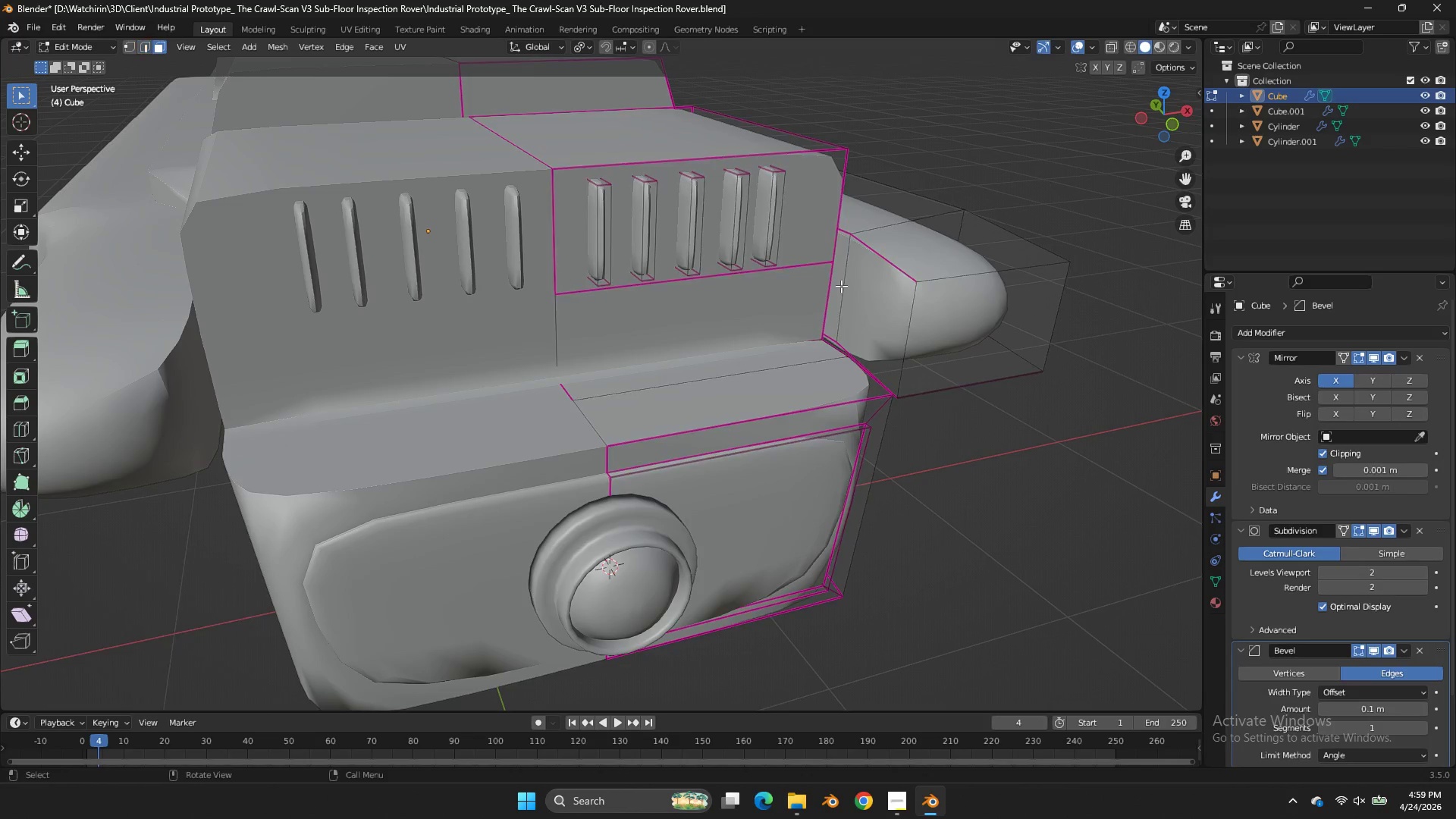 
left_click([906, 290])
 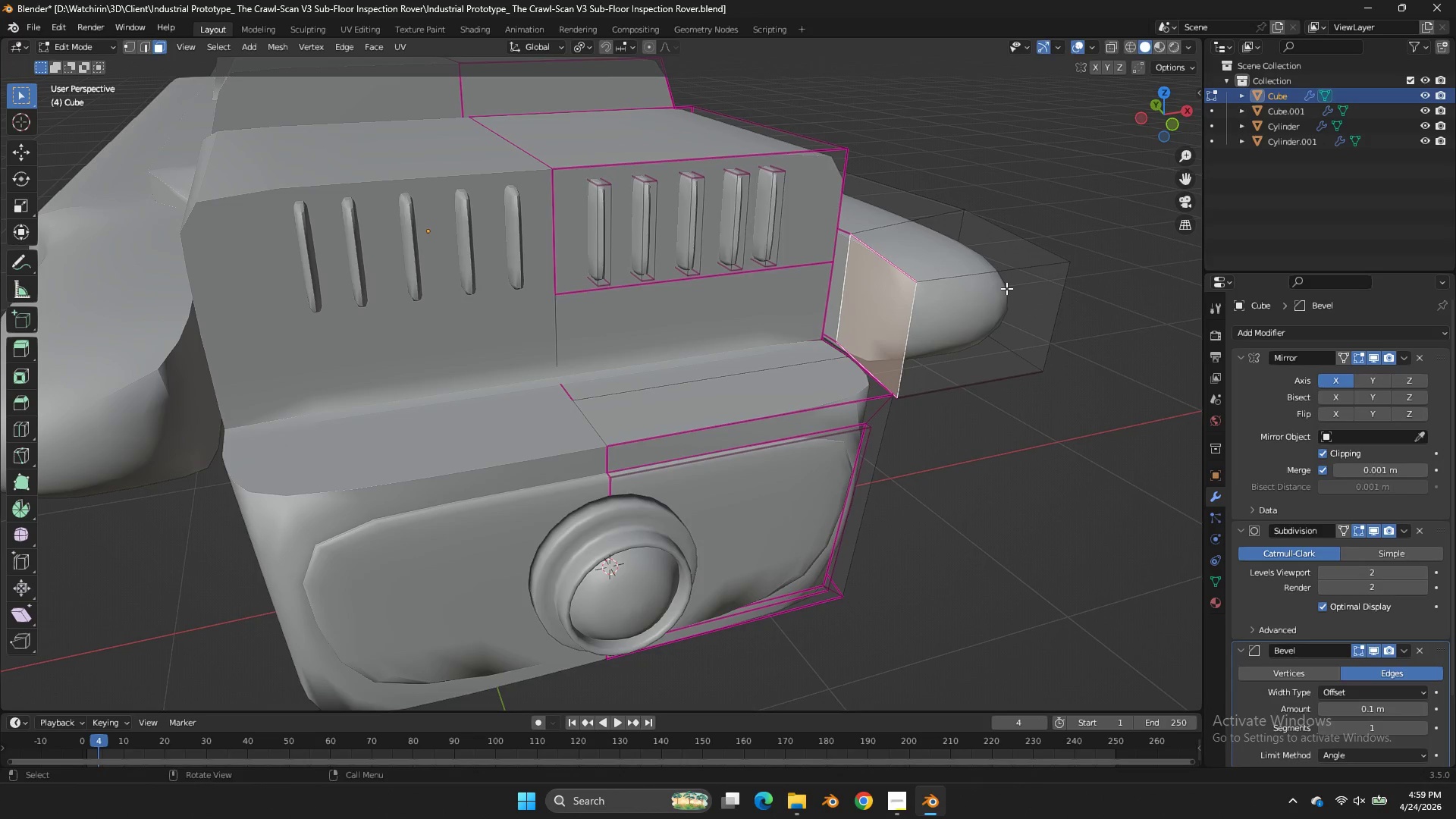 
type(sz)
 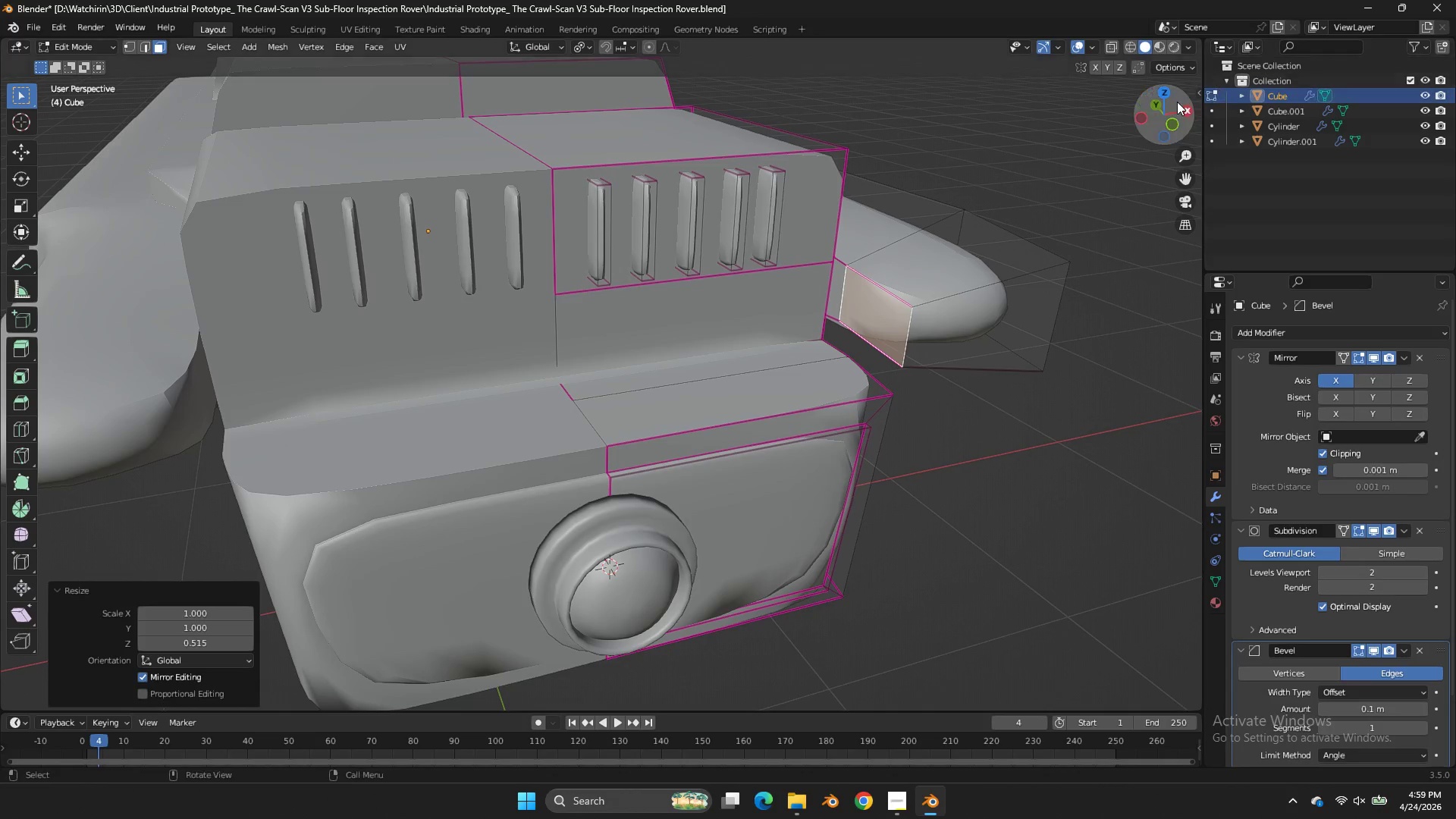 
left_click([1177, 118])
 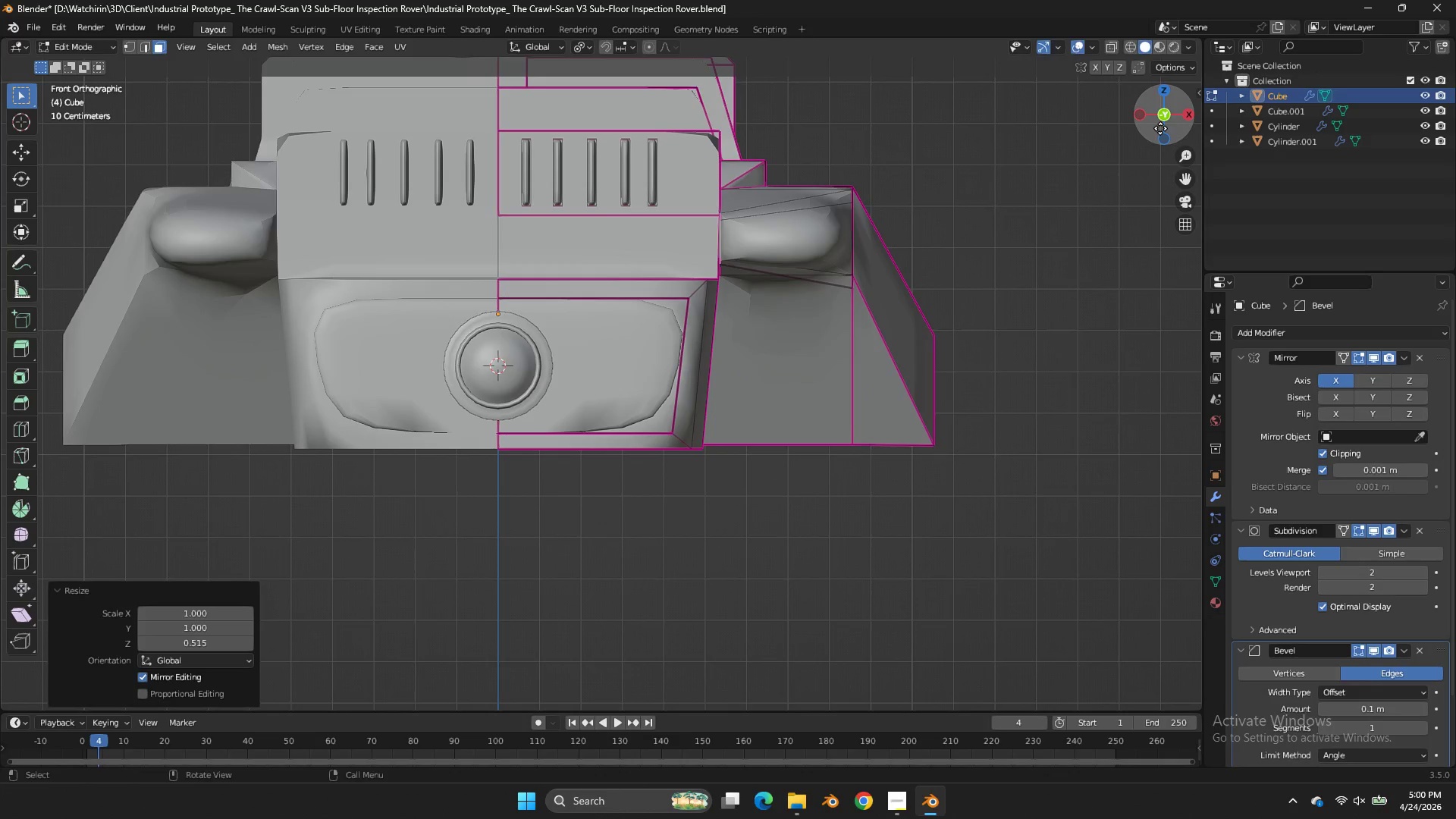 
key(E)
 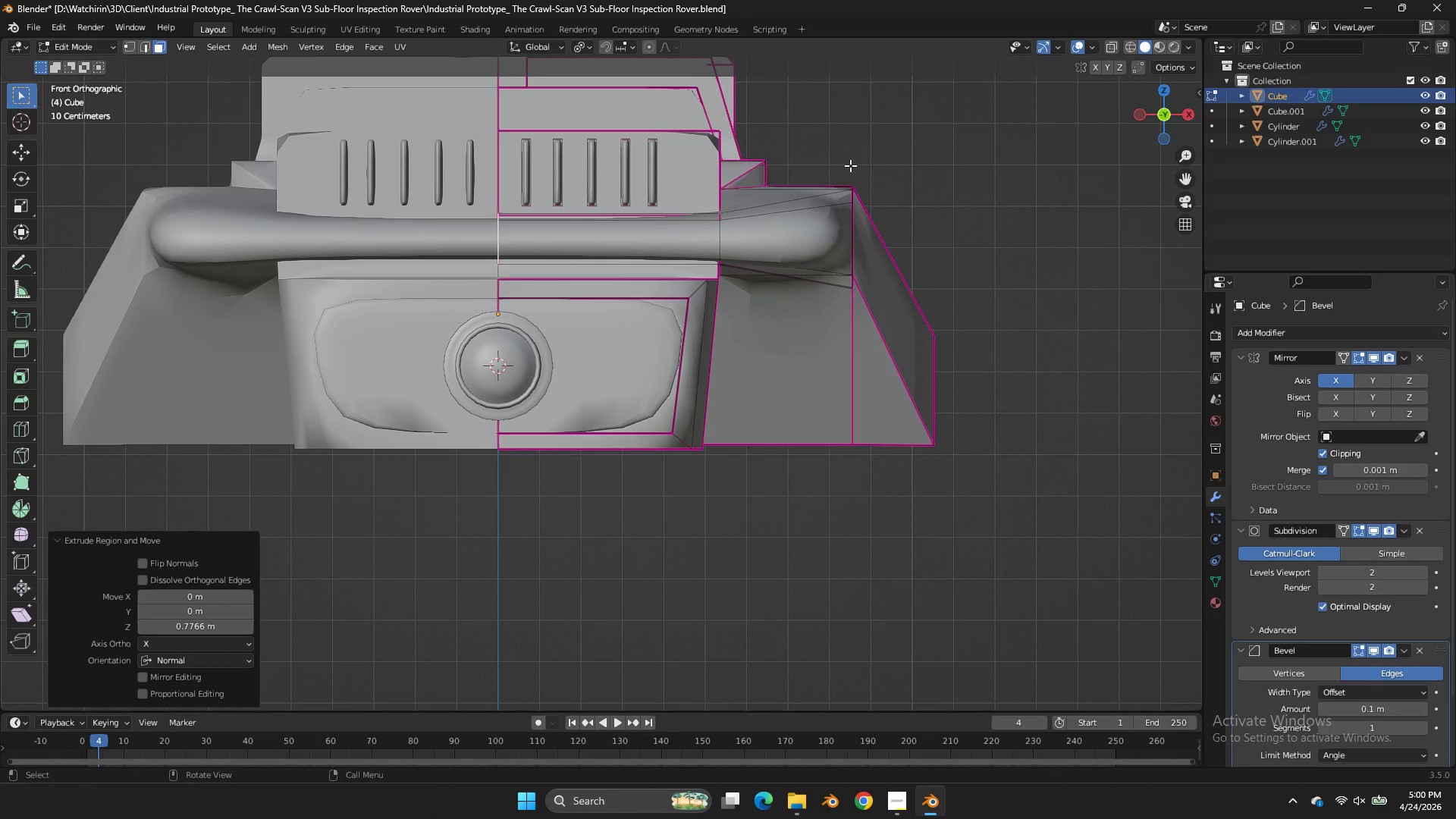 
left_click_drag(start_coordinate=[1178, 120], to_coordinate=[1200, 149])
 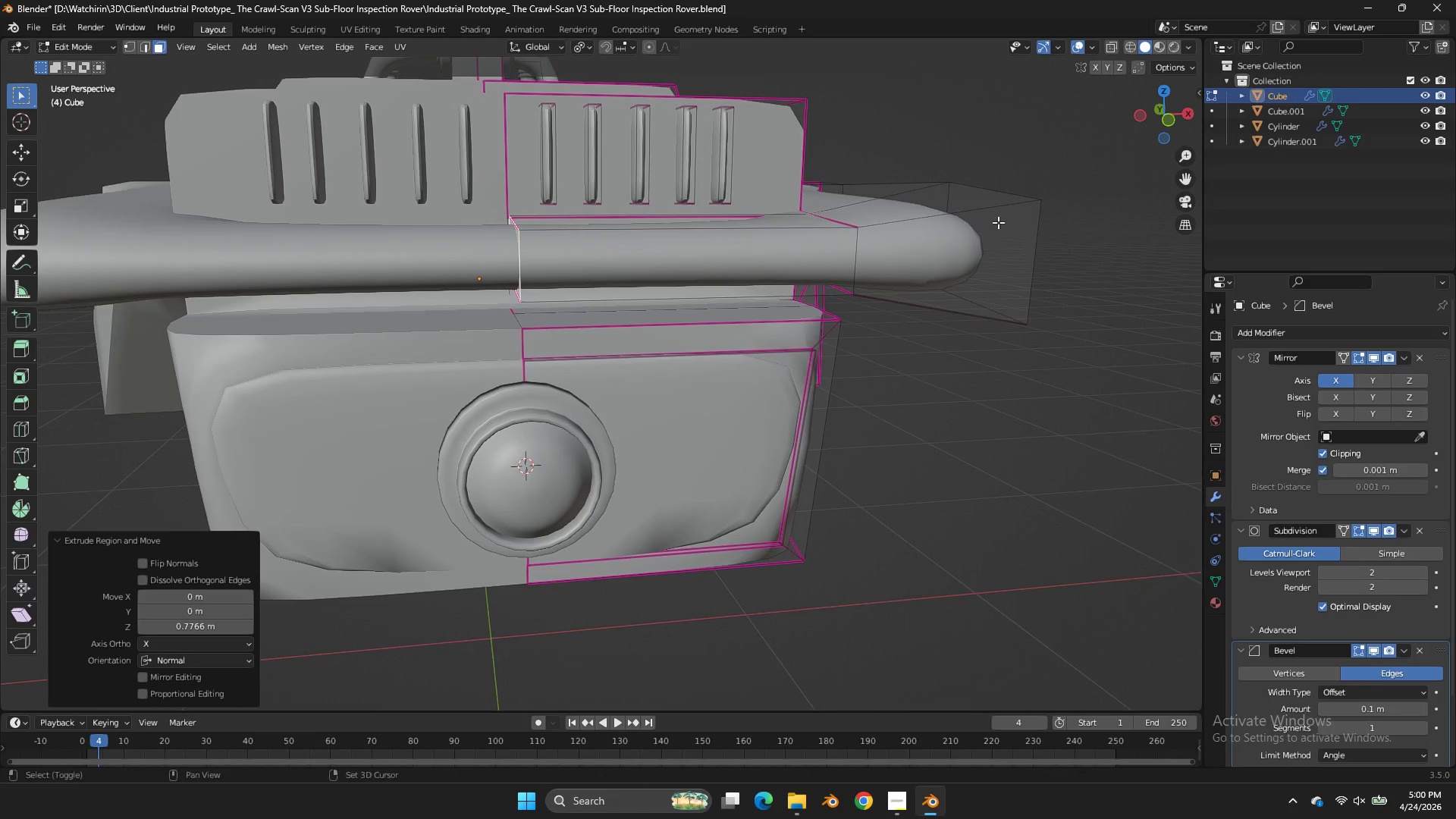 
hold_key(key=ShiftLeft, duration=0.91)
left_click([973, 224])
 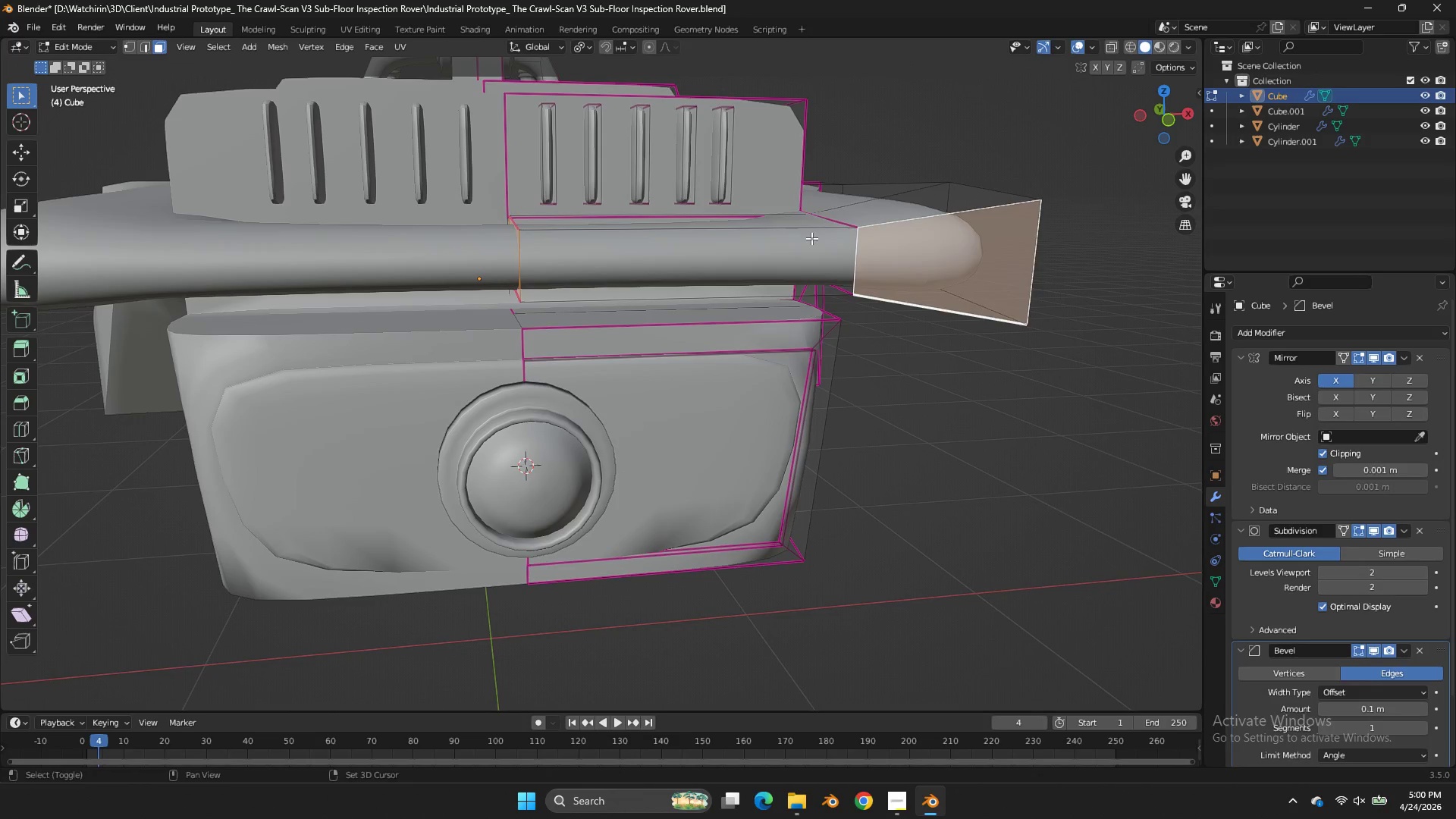 
left_click([811, 238])
 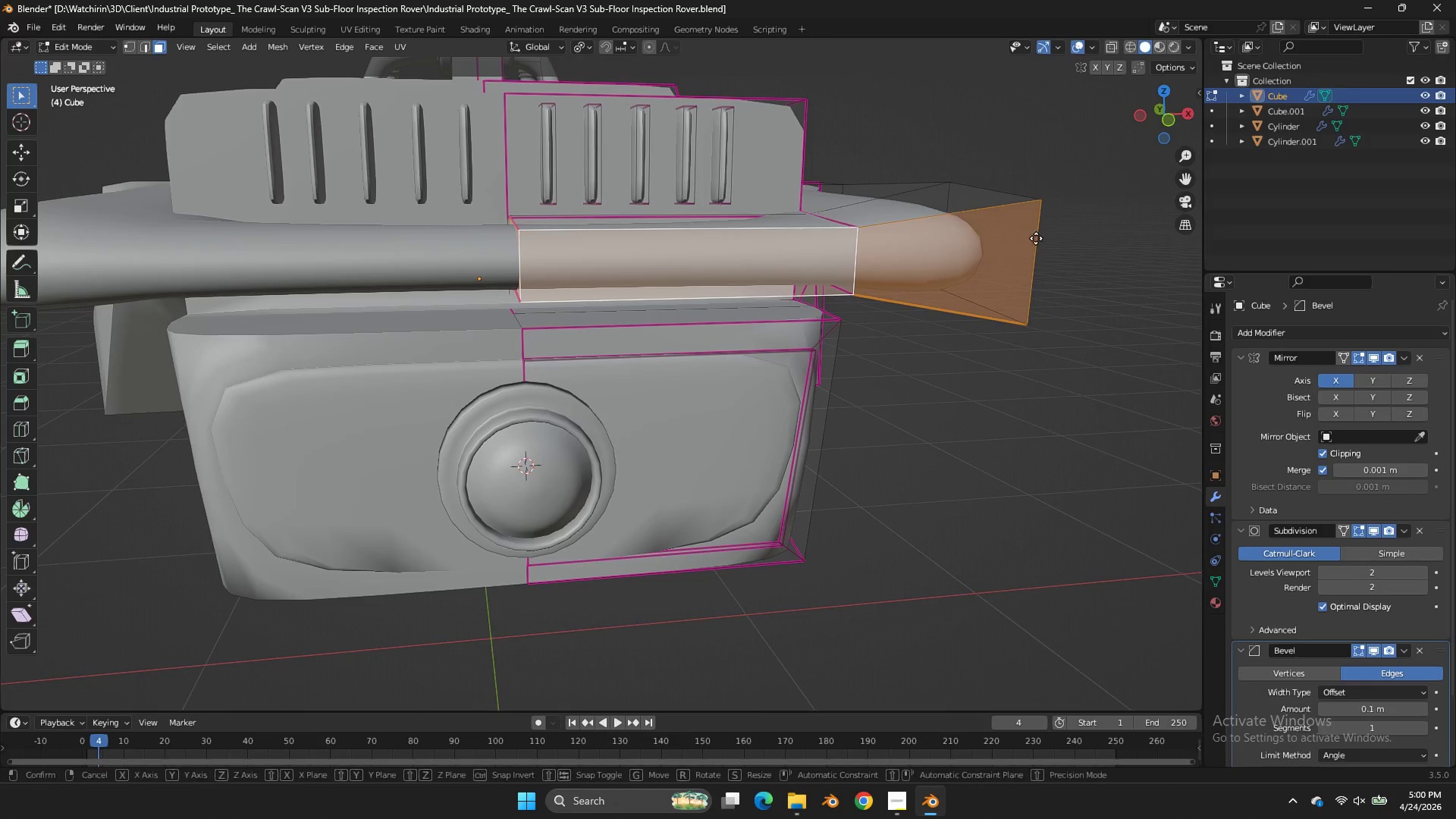 
type(gz)
 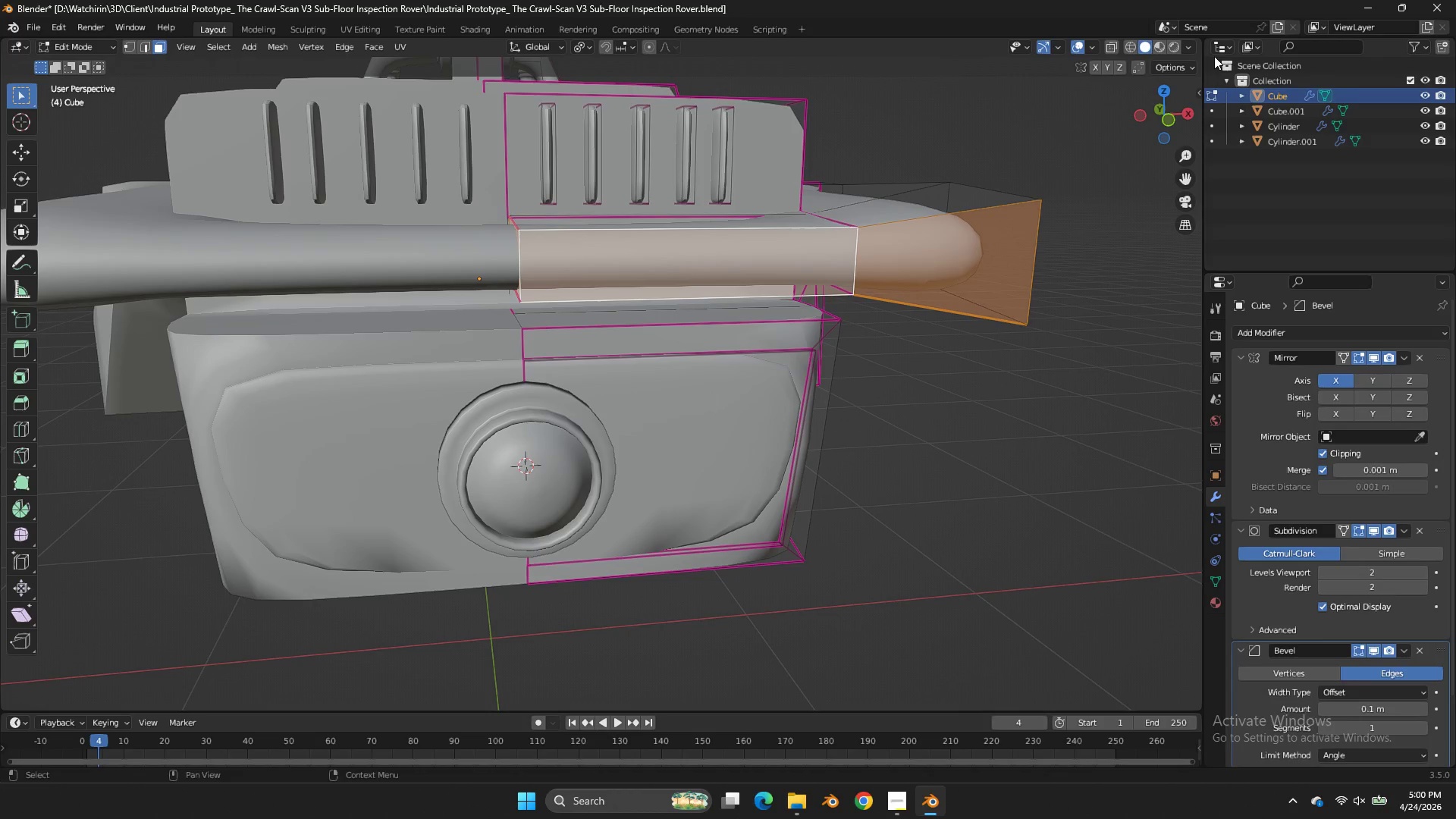 
left_click_drag(start_coordinate=[1169, 99], to_coordinate=[1056, 111])
 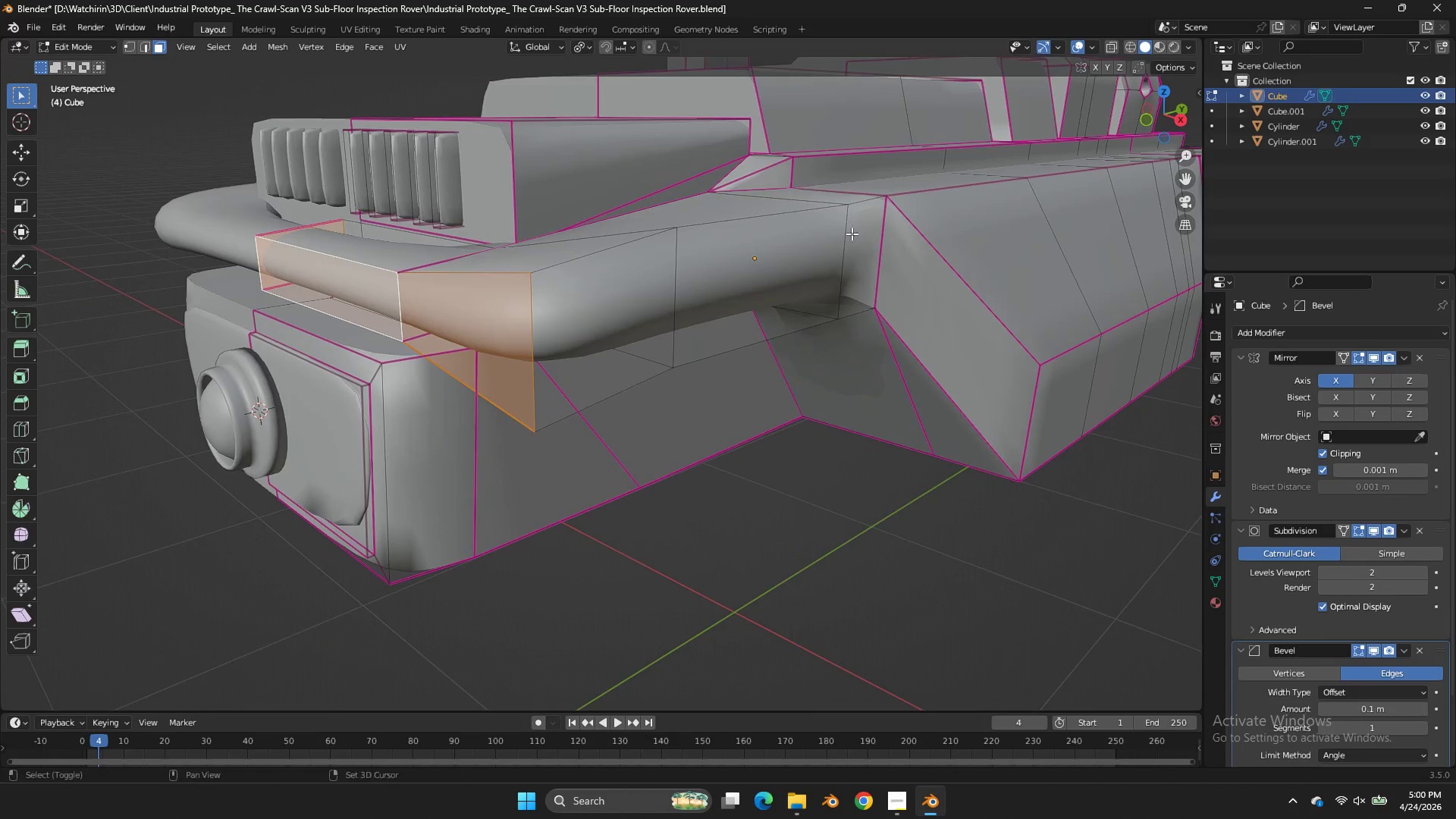 
hold_key(key=ShiftLeft, duration=0.67)
left_click([670, 276])
 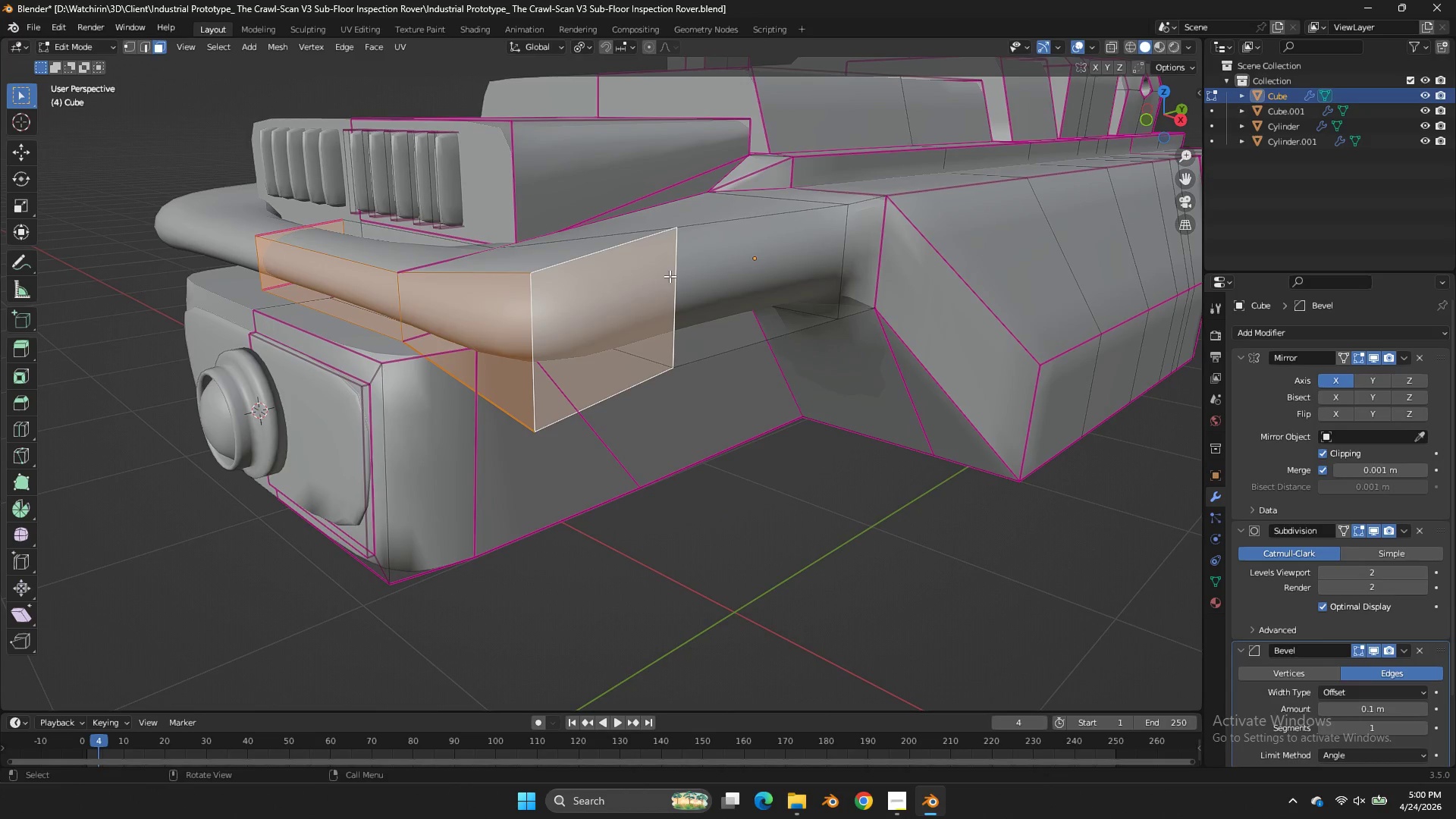 
type(gz)
 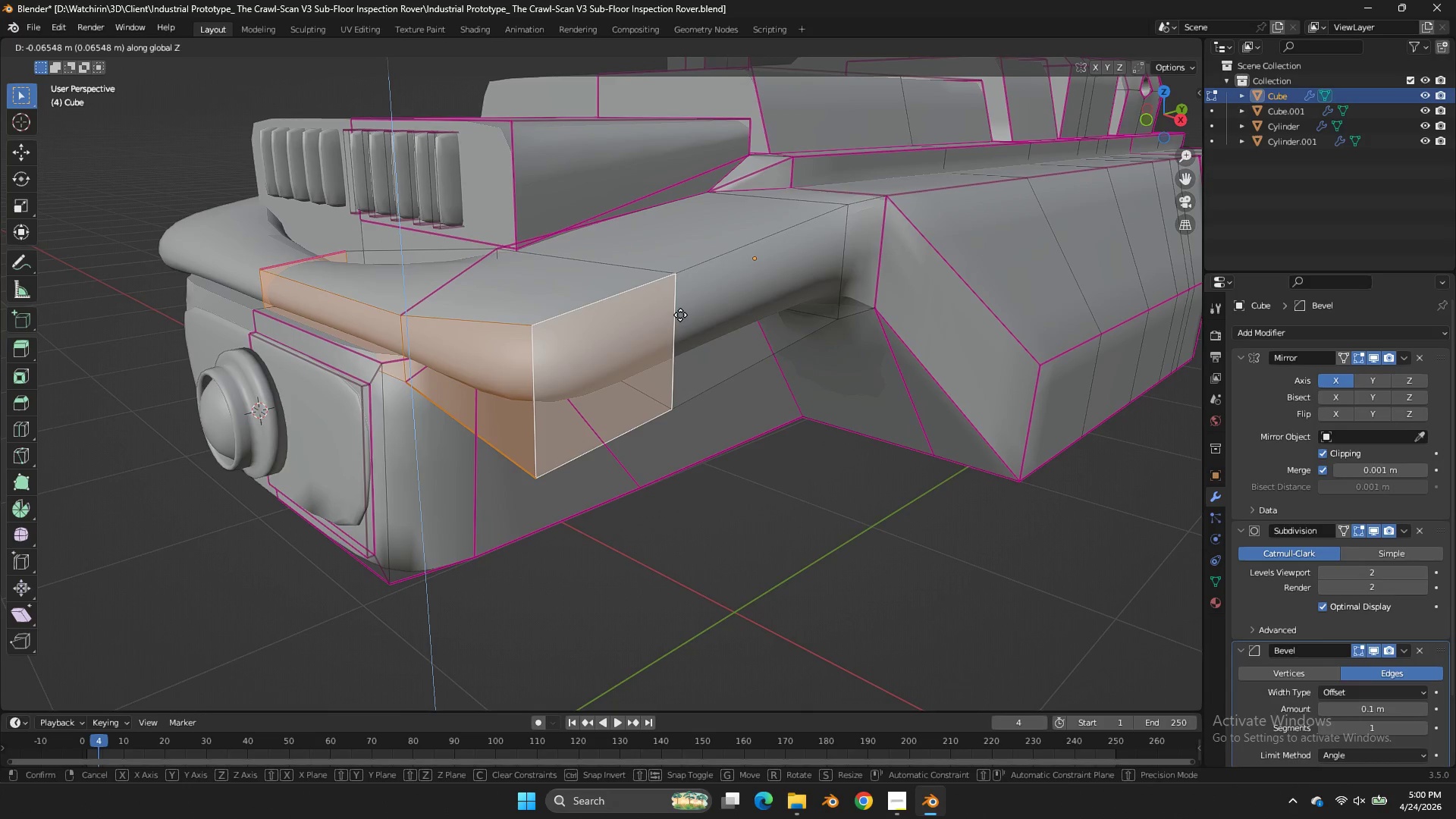 
key(Tab)
 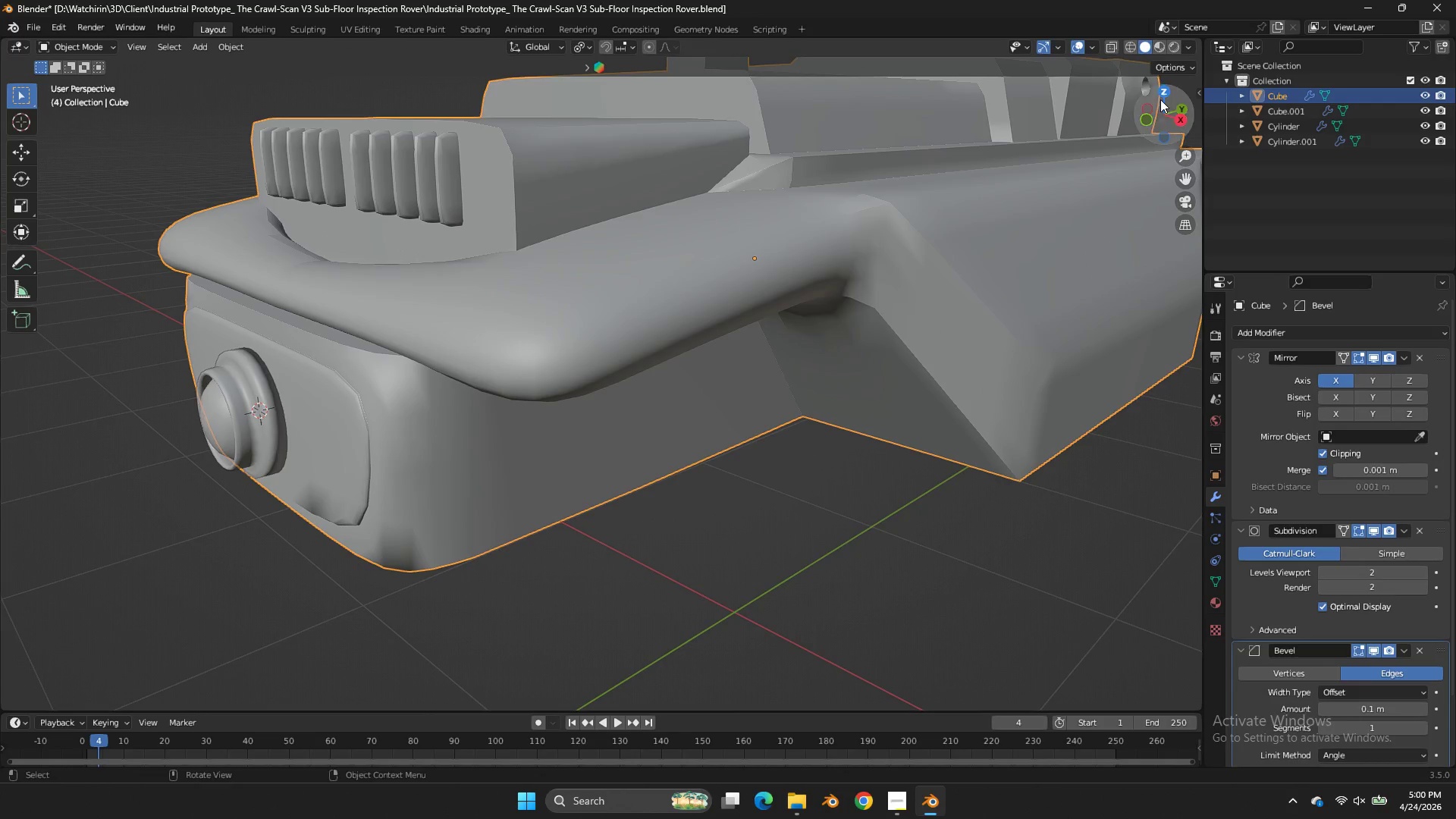 
left_click_drag(start_coordinate=[1160, 106], to_coordinate=[1185, 99])
 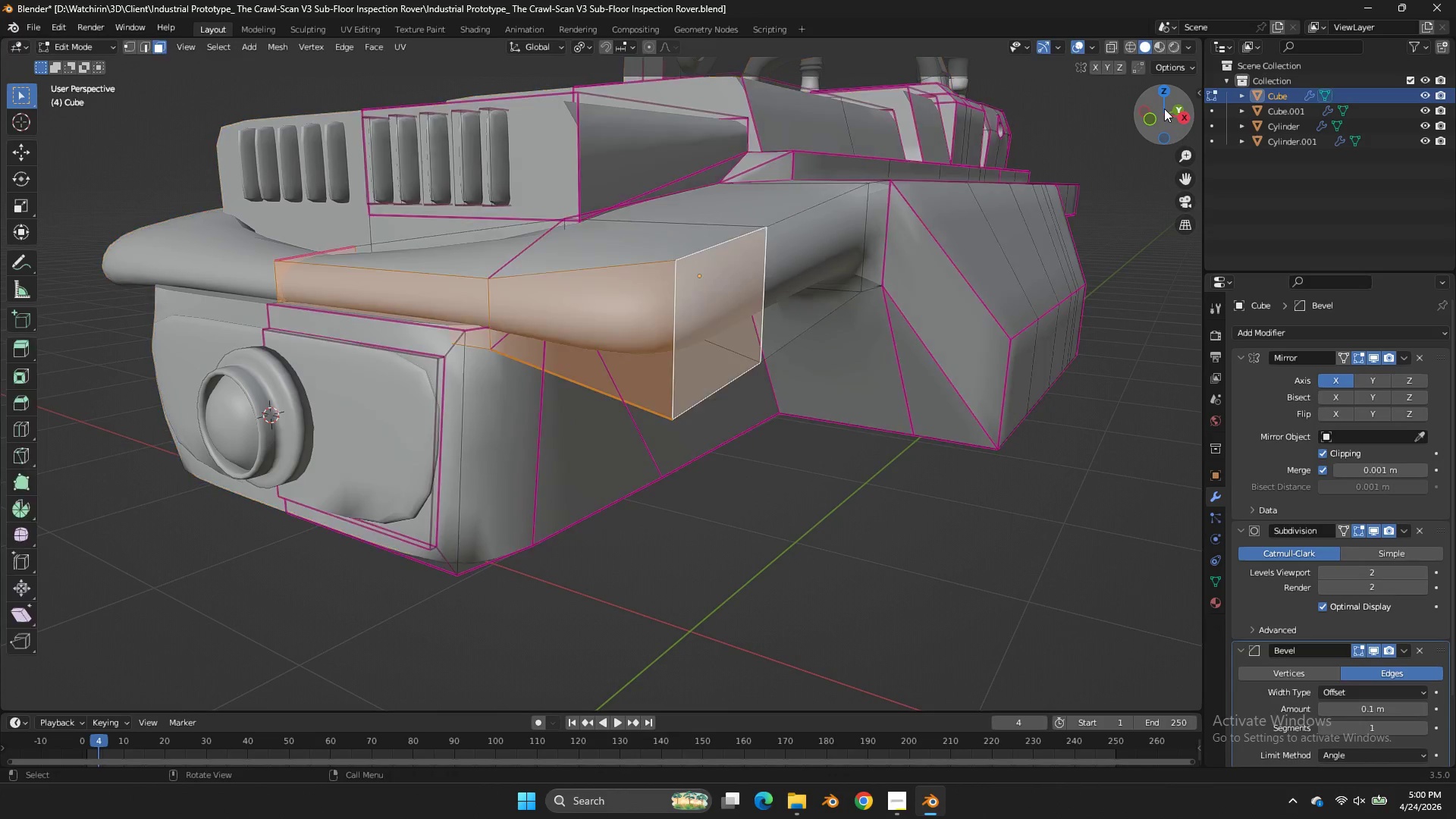 
key(Tab)
 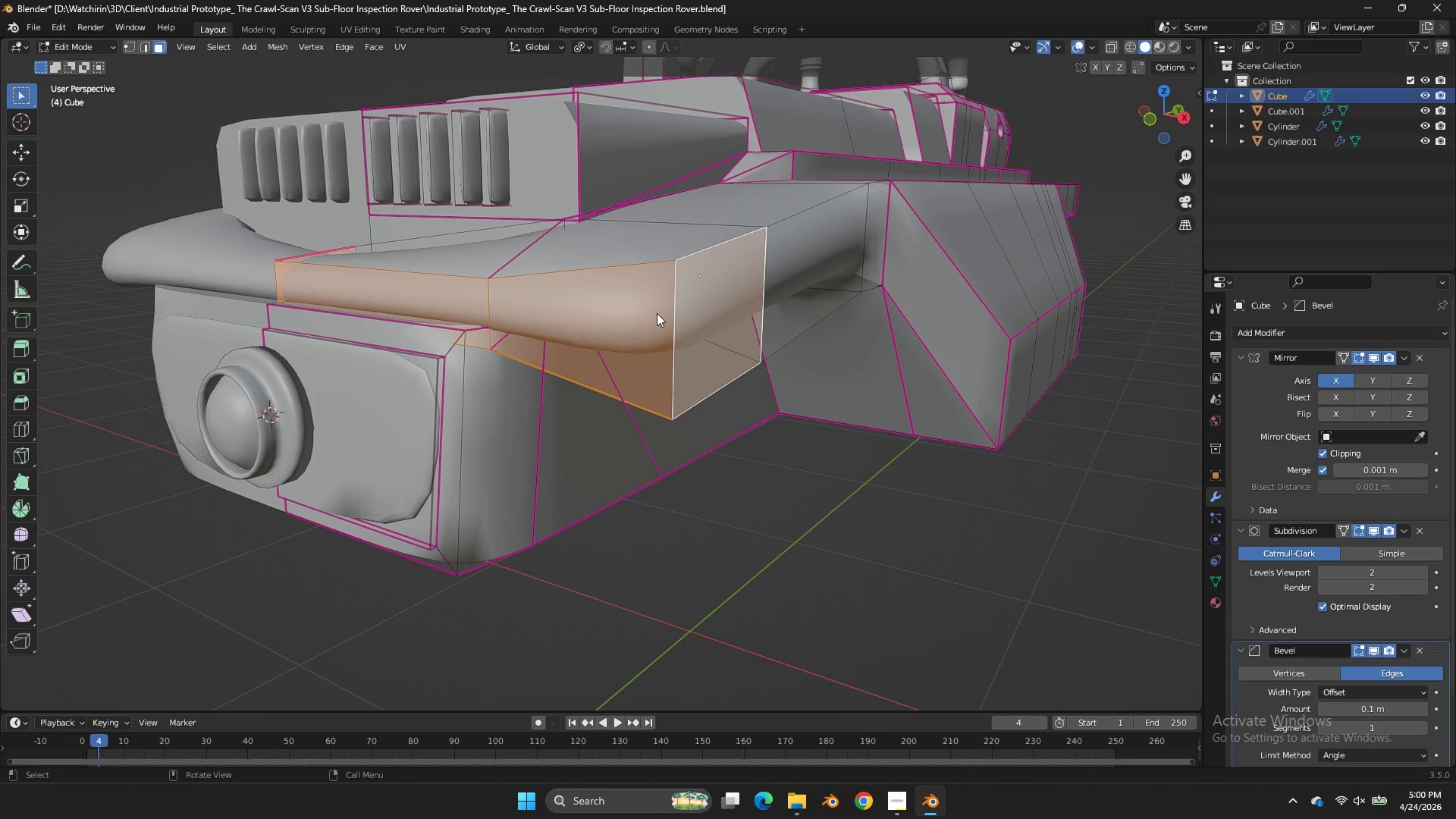 
left_click([654, 314])
 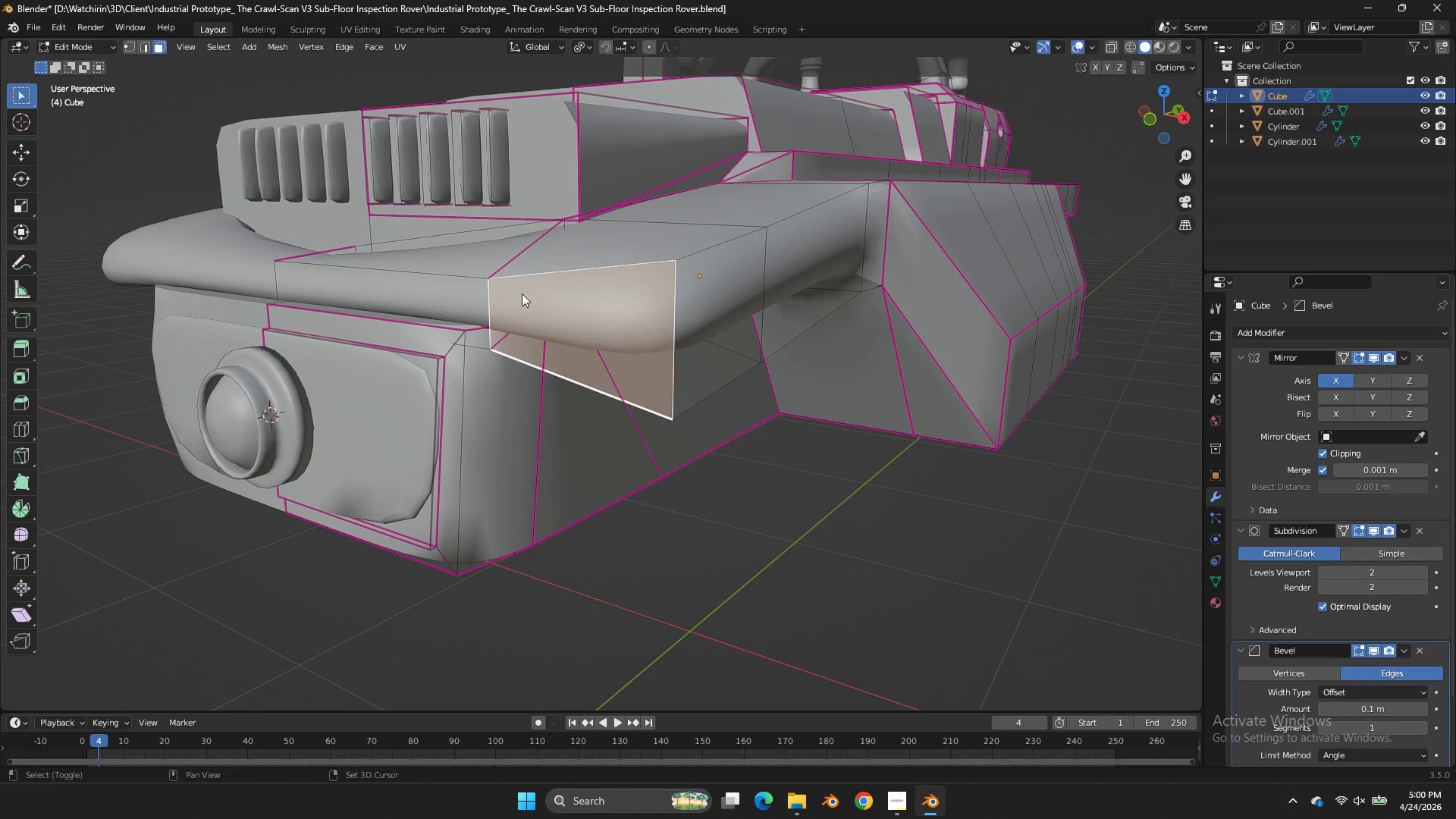 
key(Shift+E)
 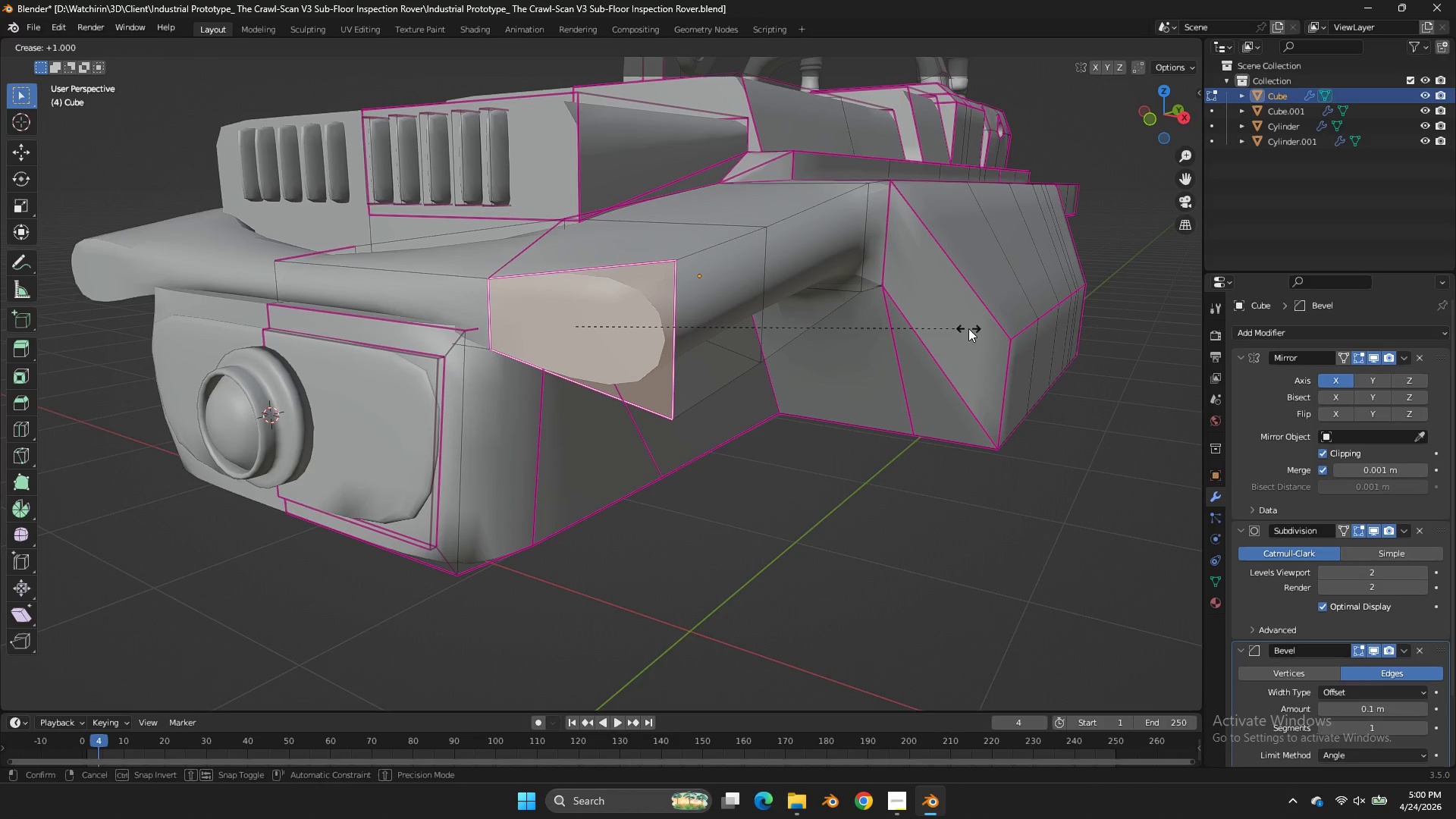 
left_click([968, 328])
 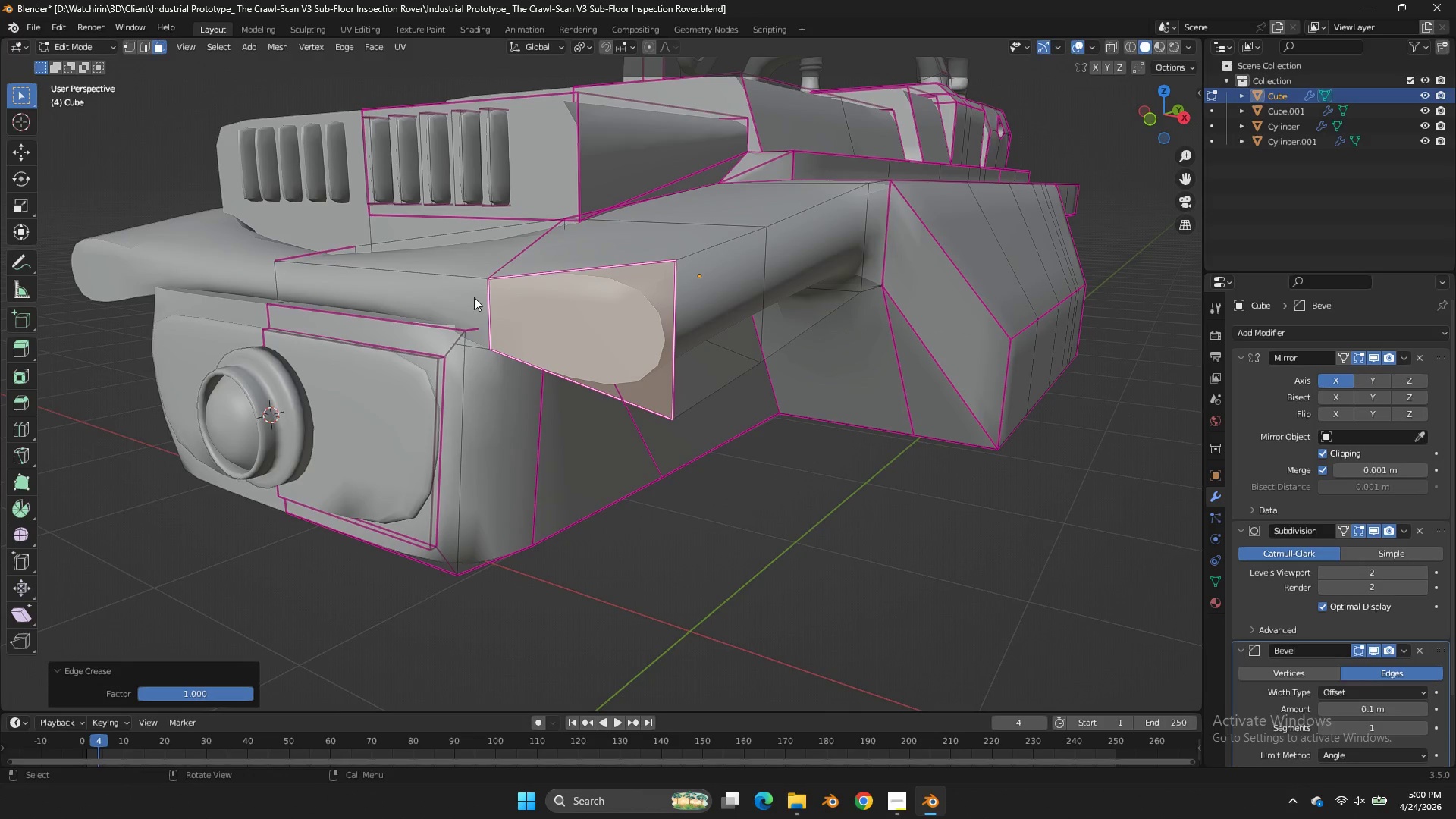 
key(Alt+AltLeft)
 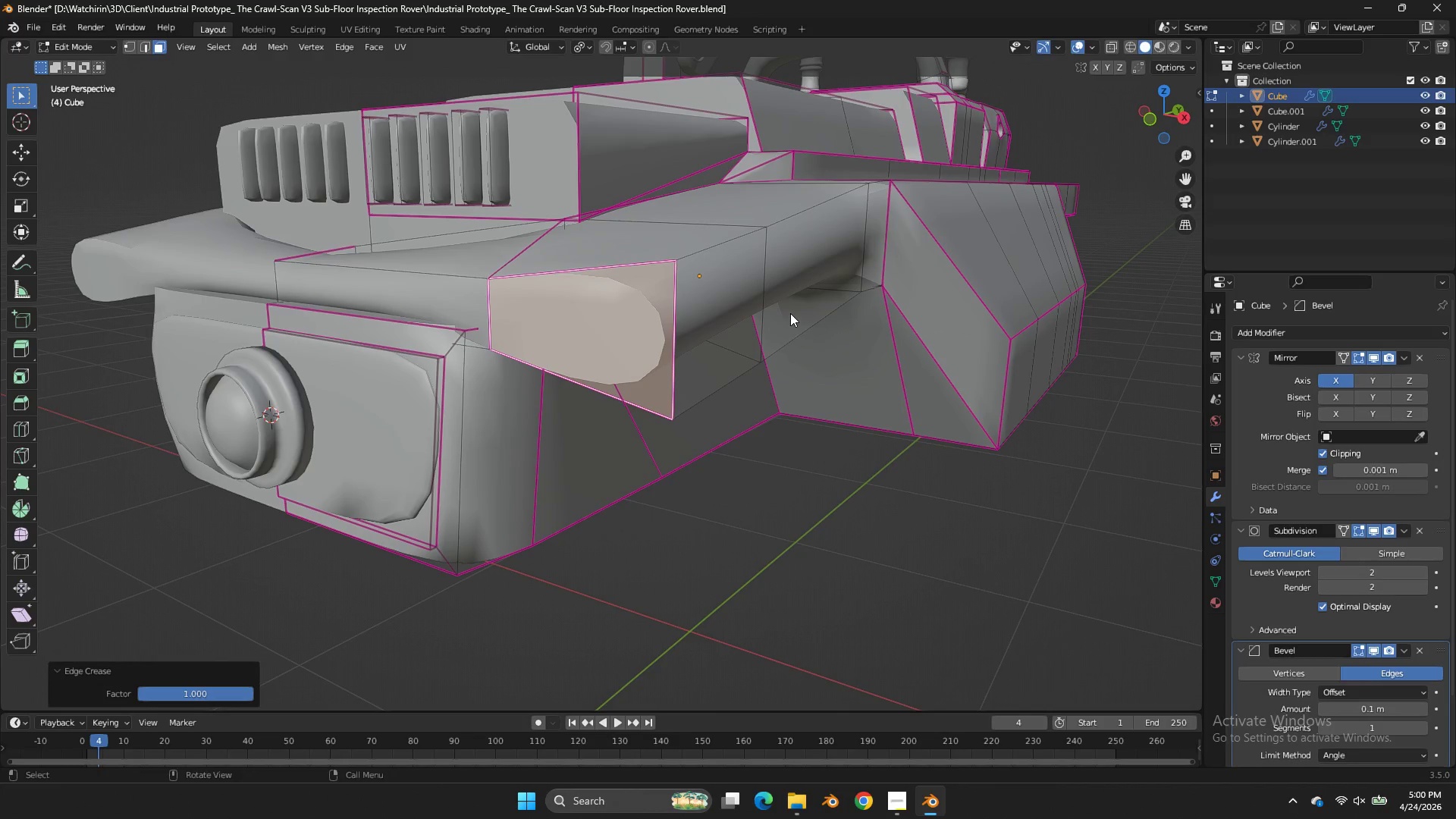 
key(Control+ControlLeft)
 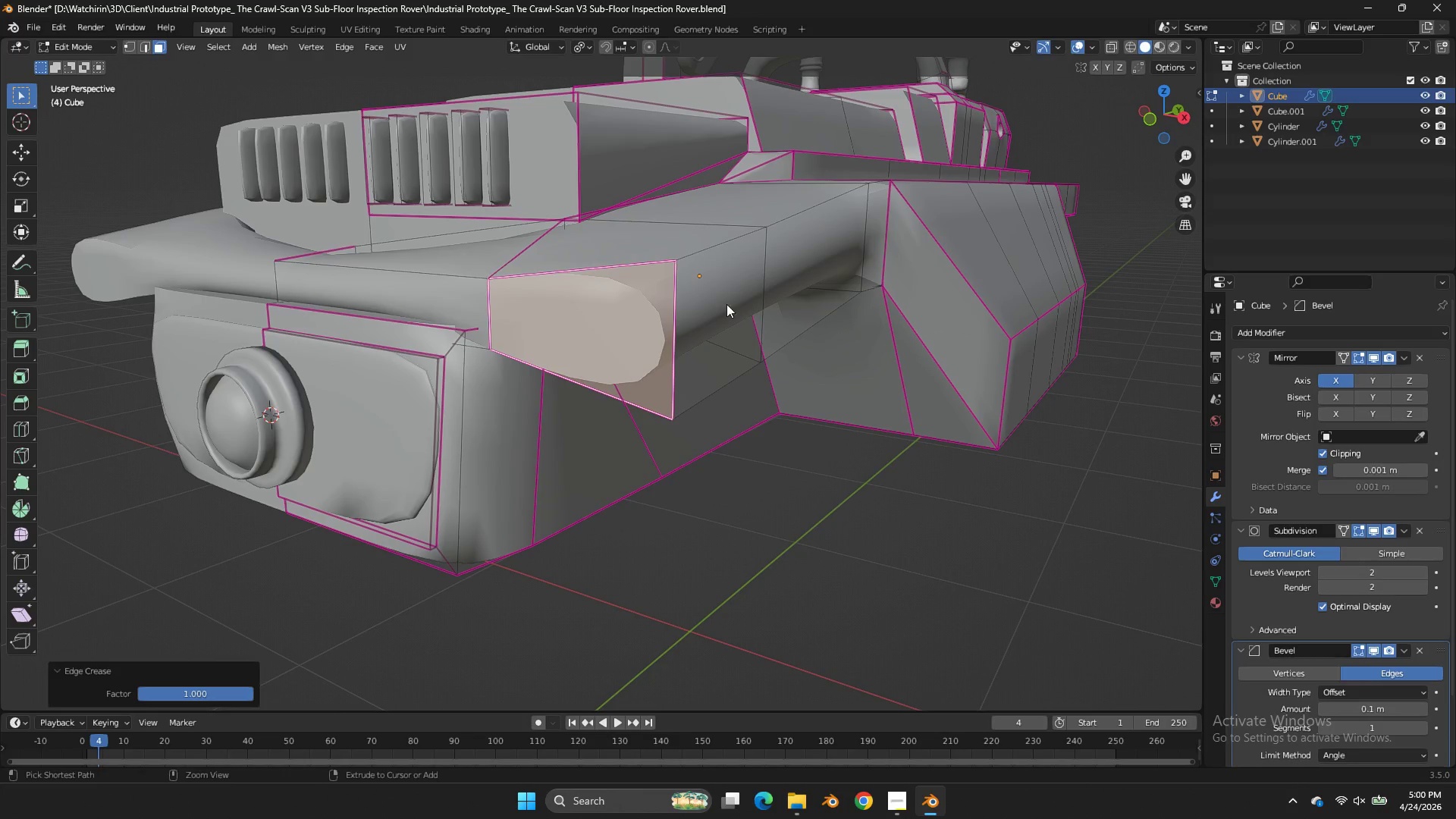 
key(Control+Z)
 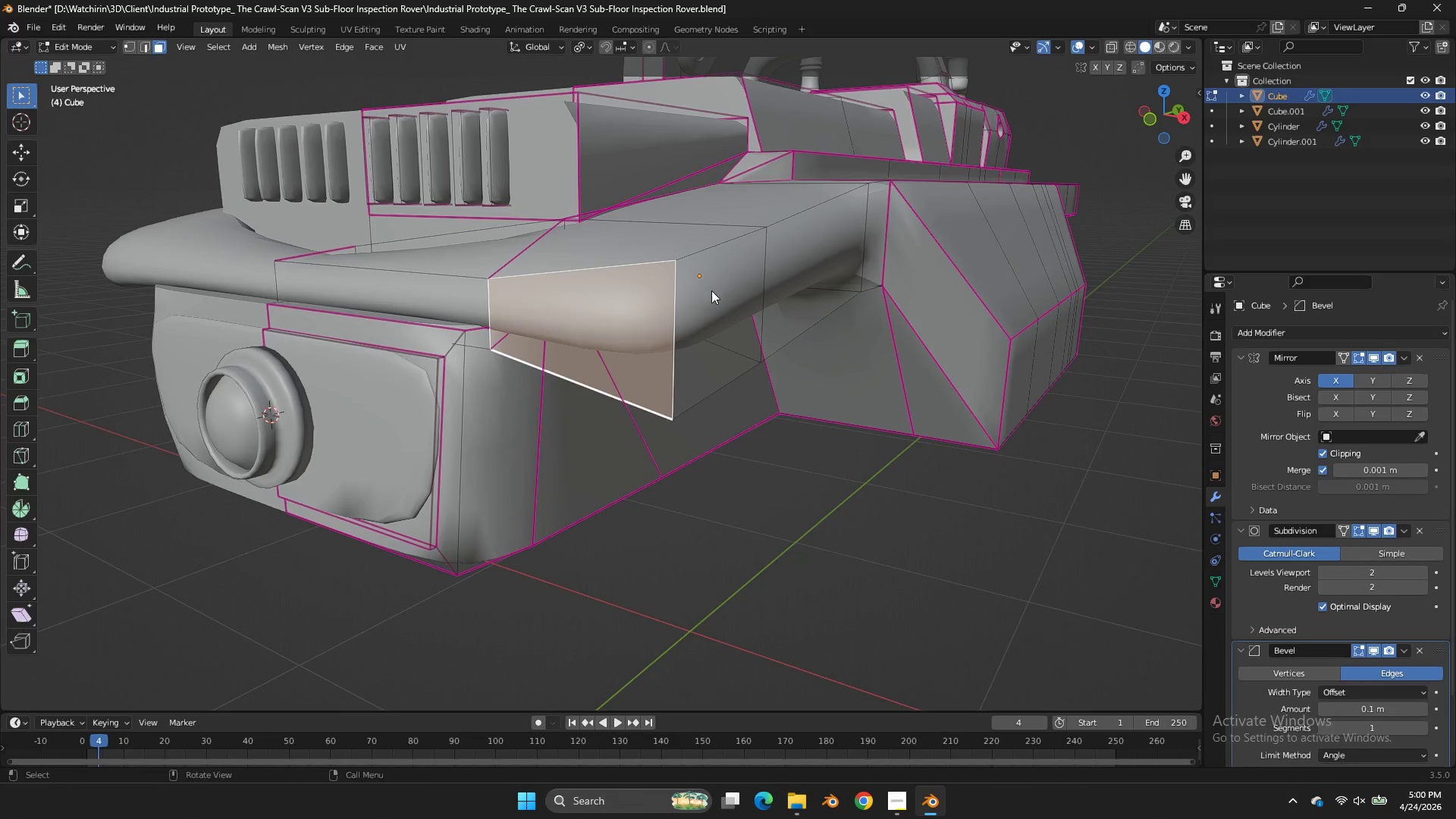 
key(Tab)
 